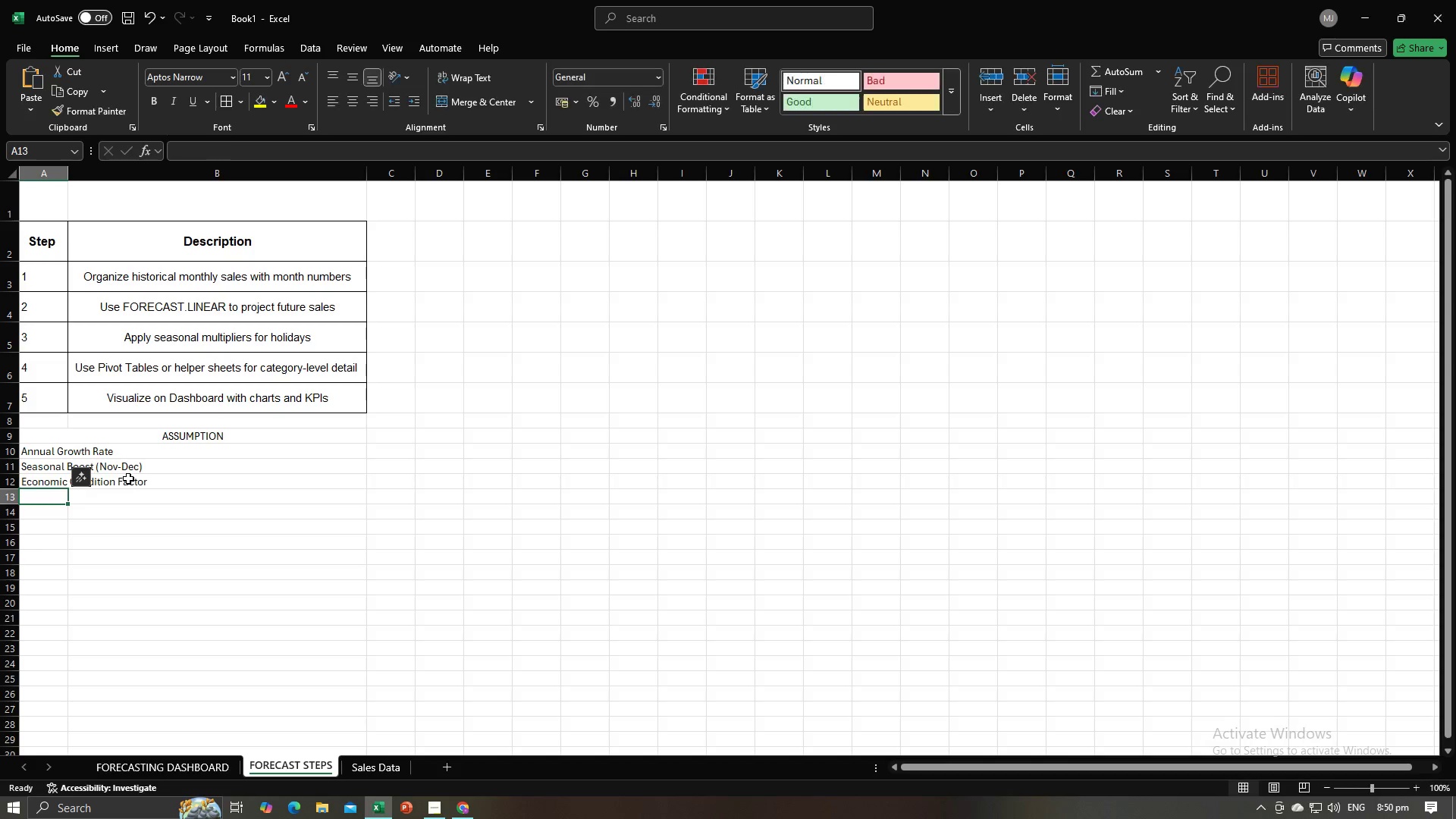 
 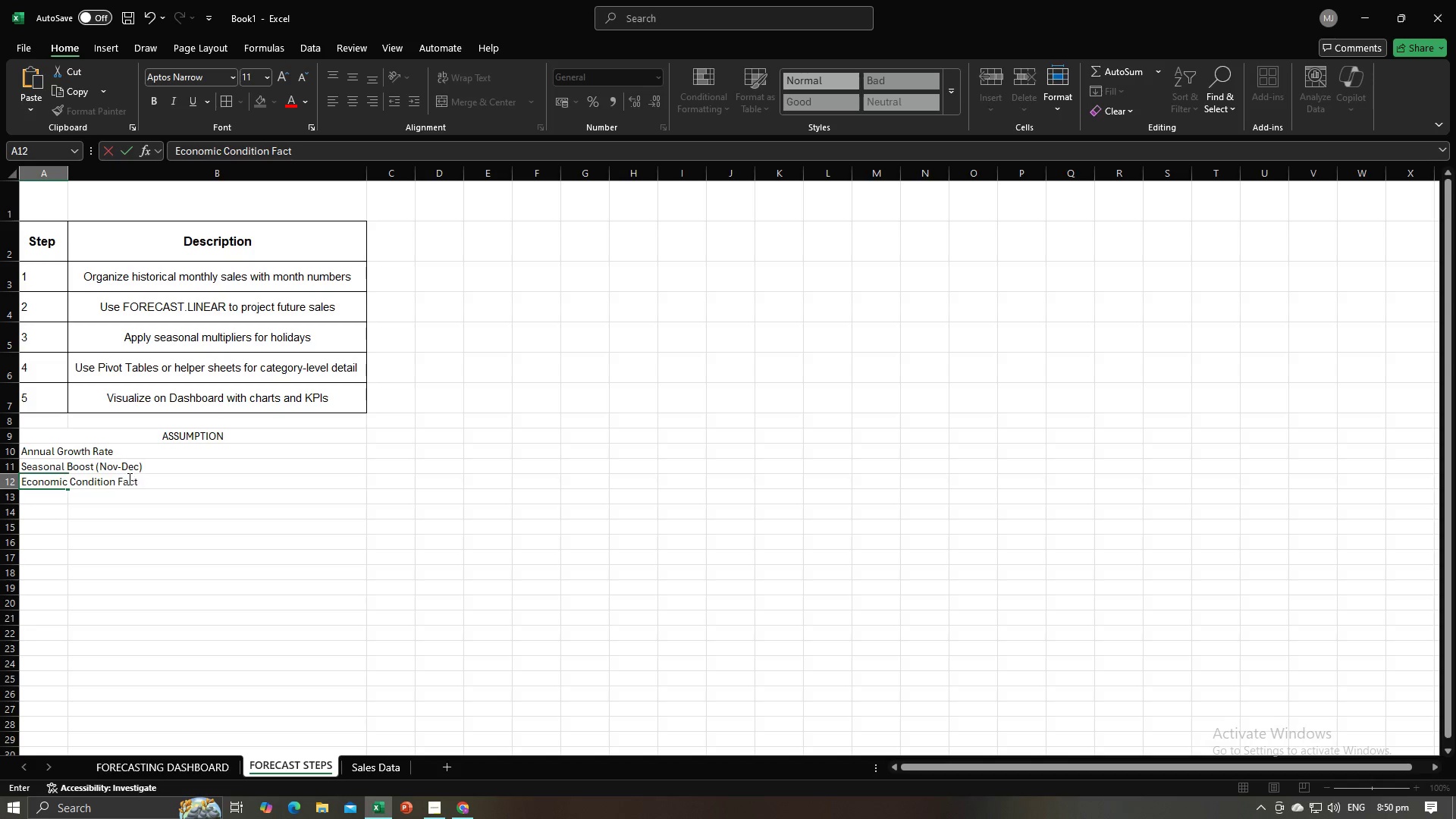 
key(Enter)
 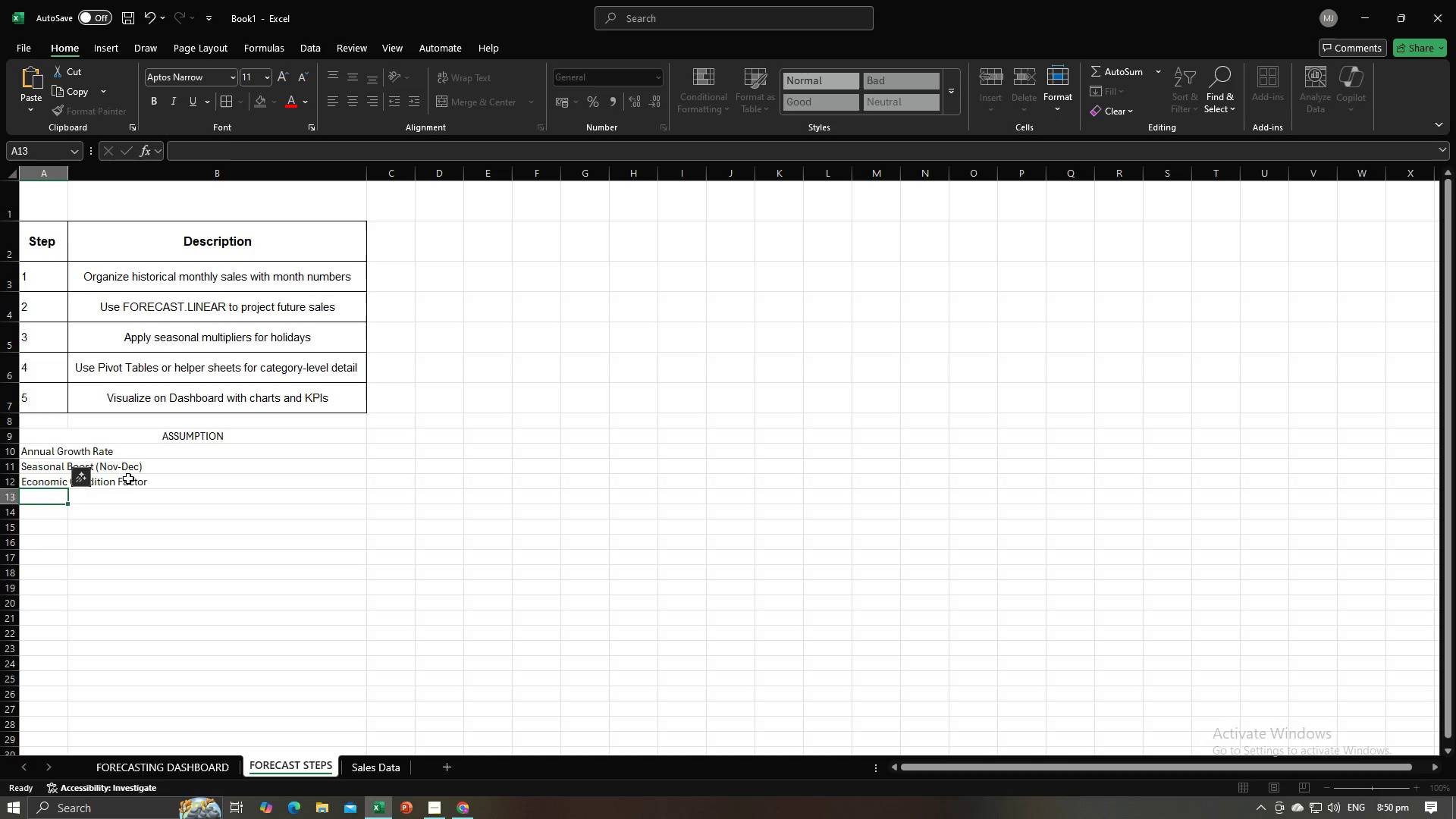 
key(Alt+AltLeft)
 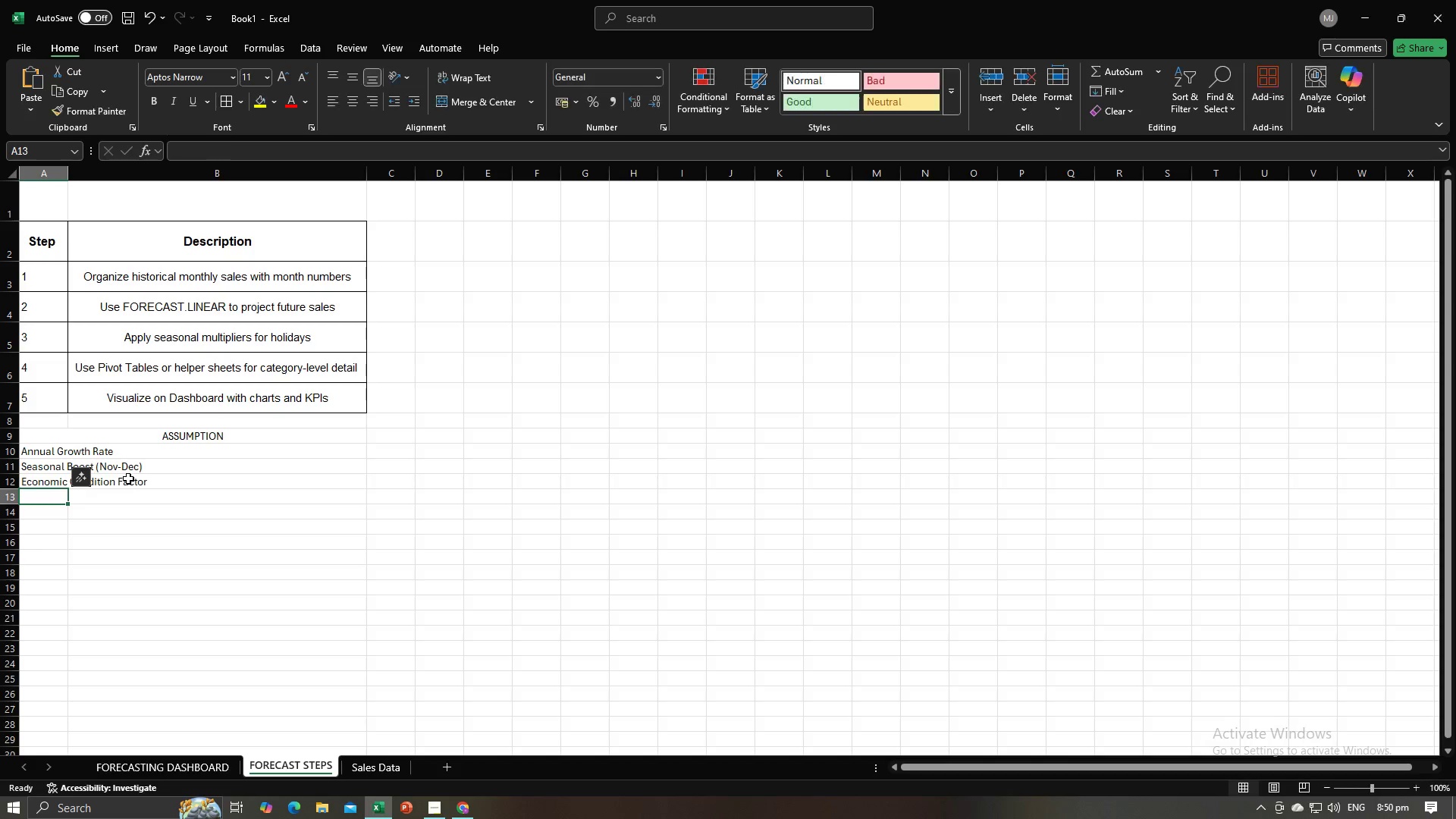 
key(Alt+Tab)
 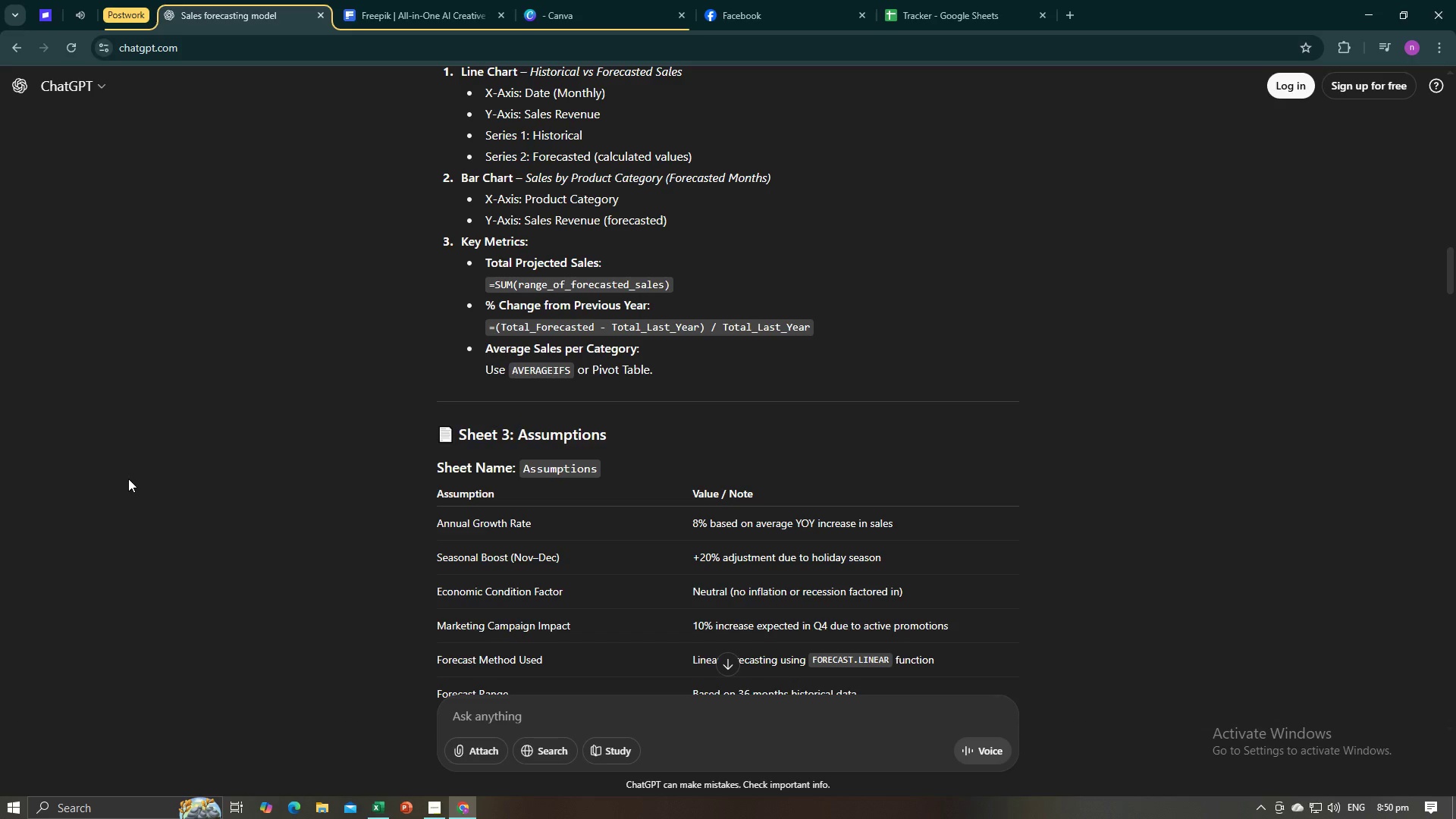 
key(Alt+AltLeft)
 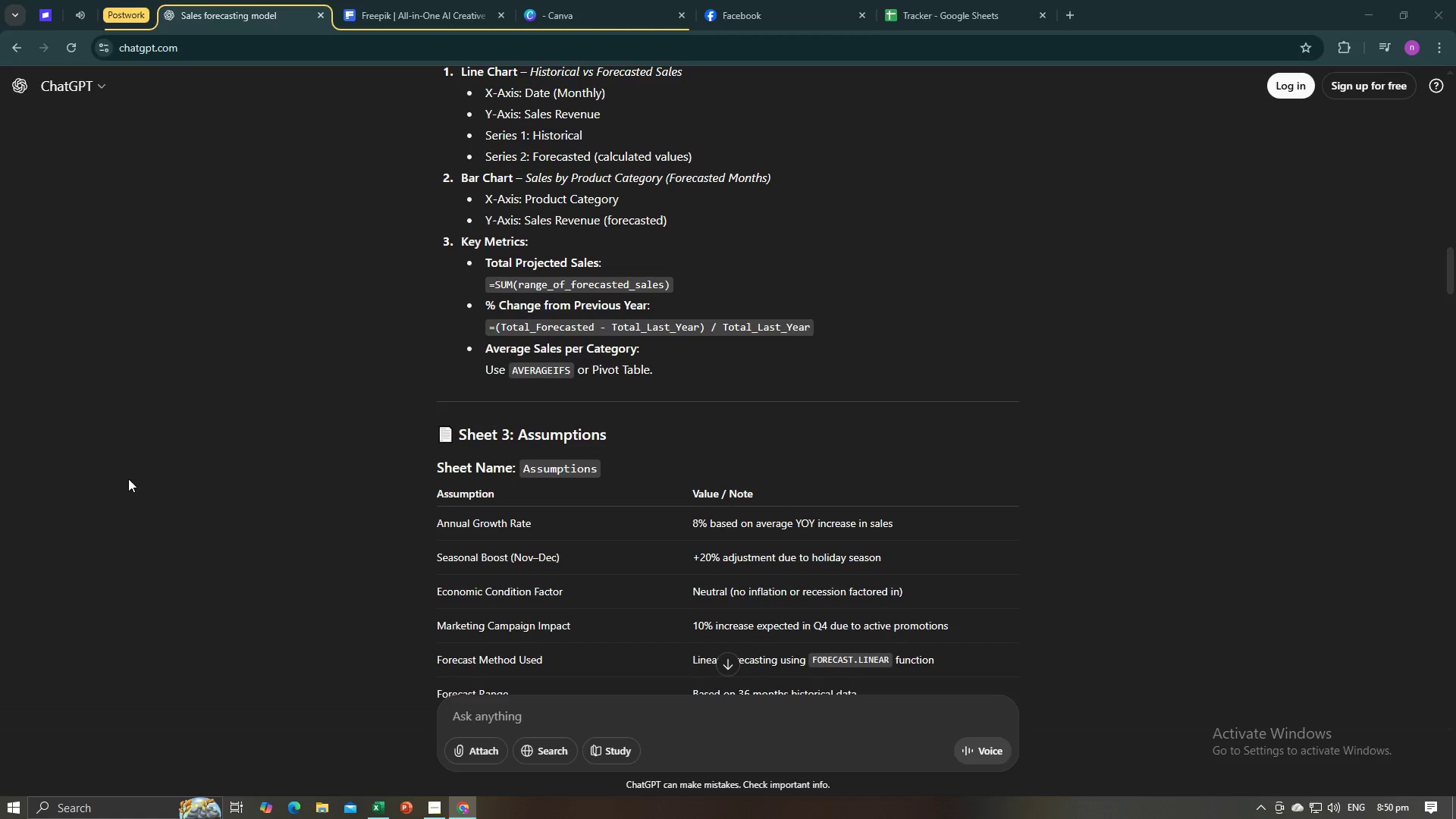 
key(Tab)
type(Marketing )
 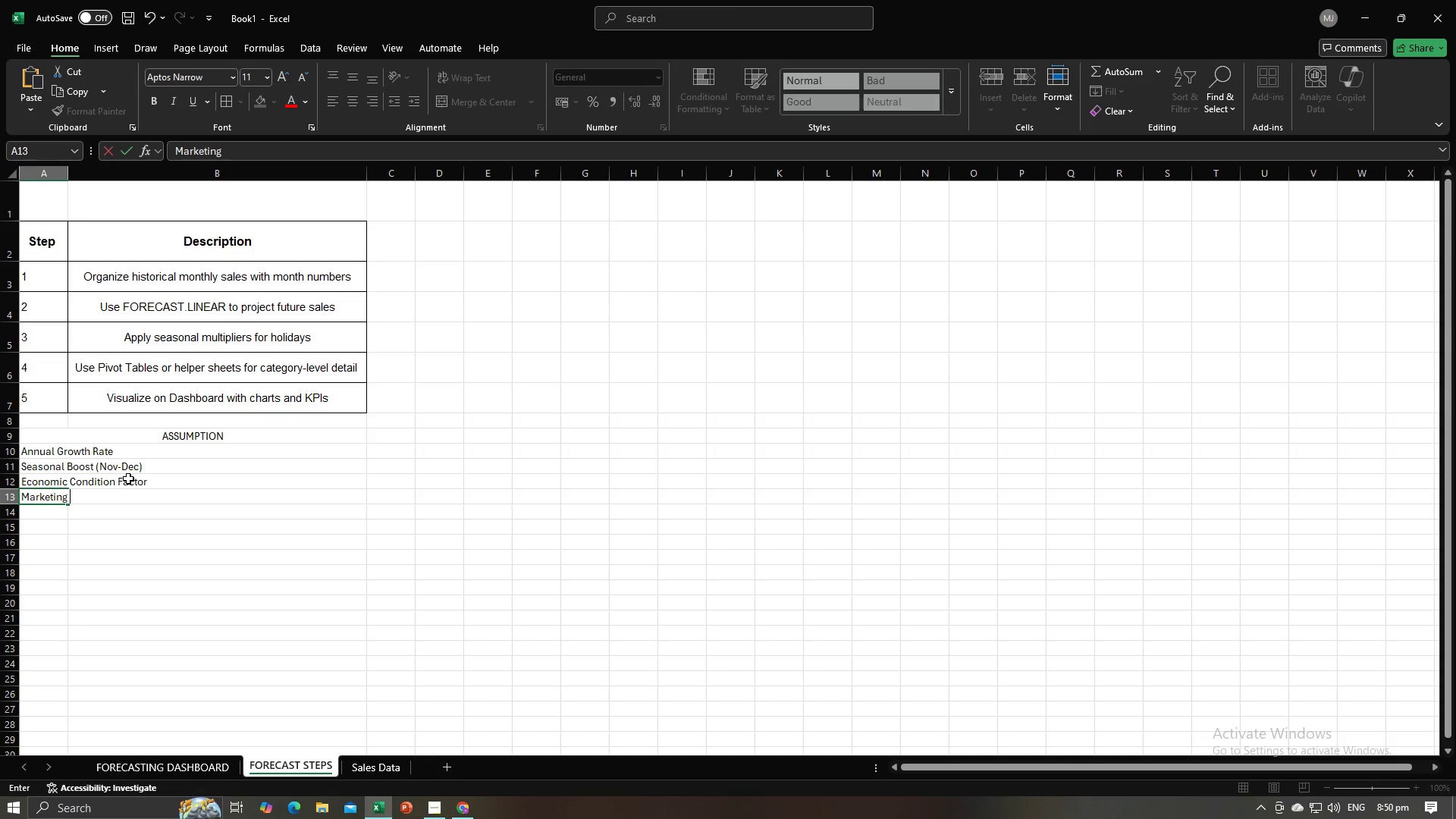 
key(Alt+AltLeft)
 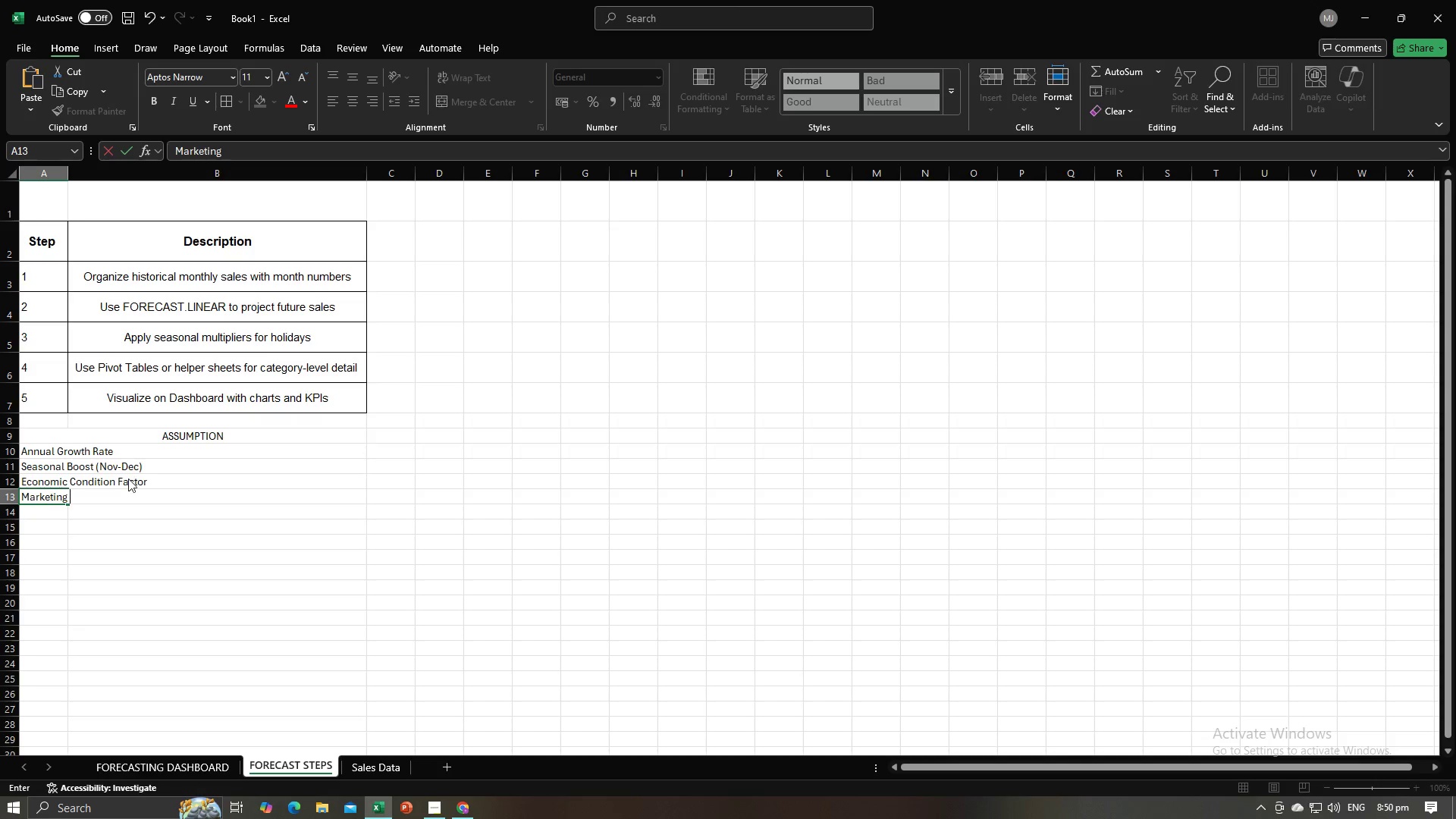 
key(Alt+Tab)
 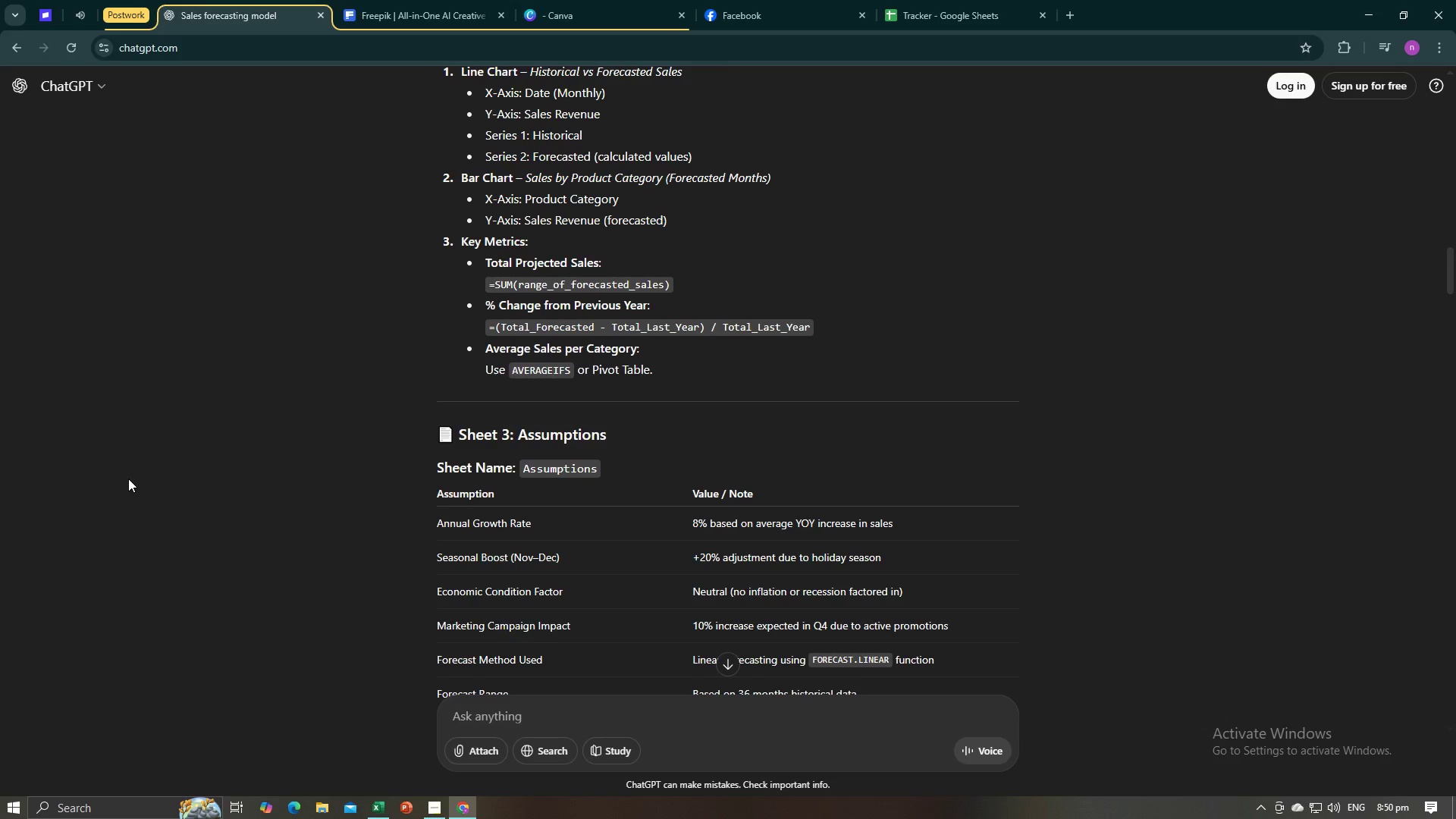 
key(Alt+AltLeft)
 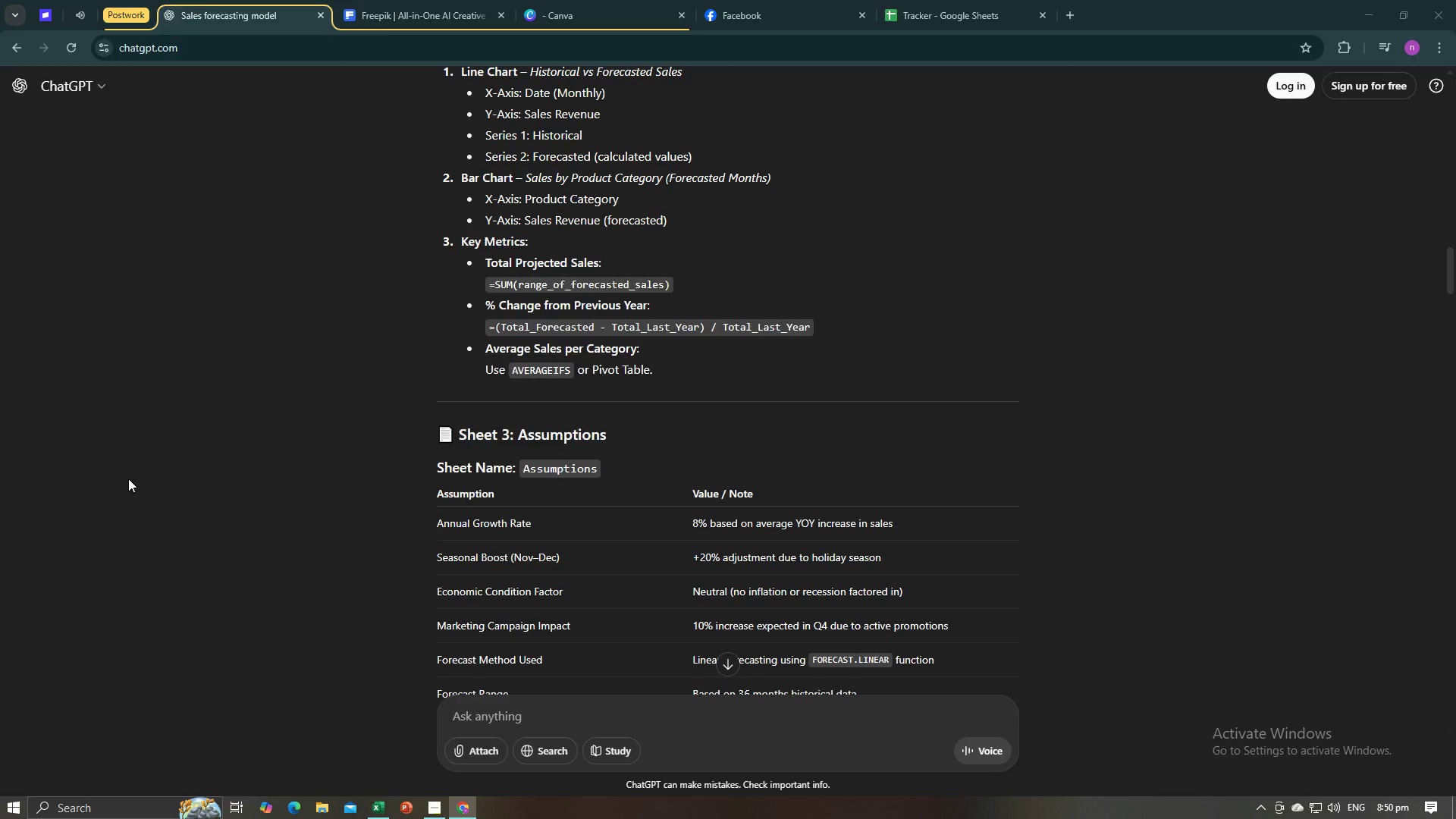 
key(Tab)
type(Campaign )
 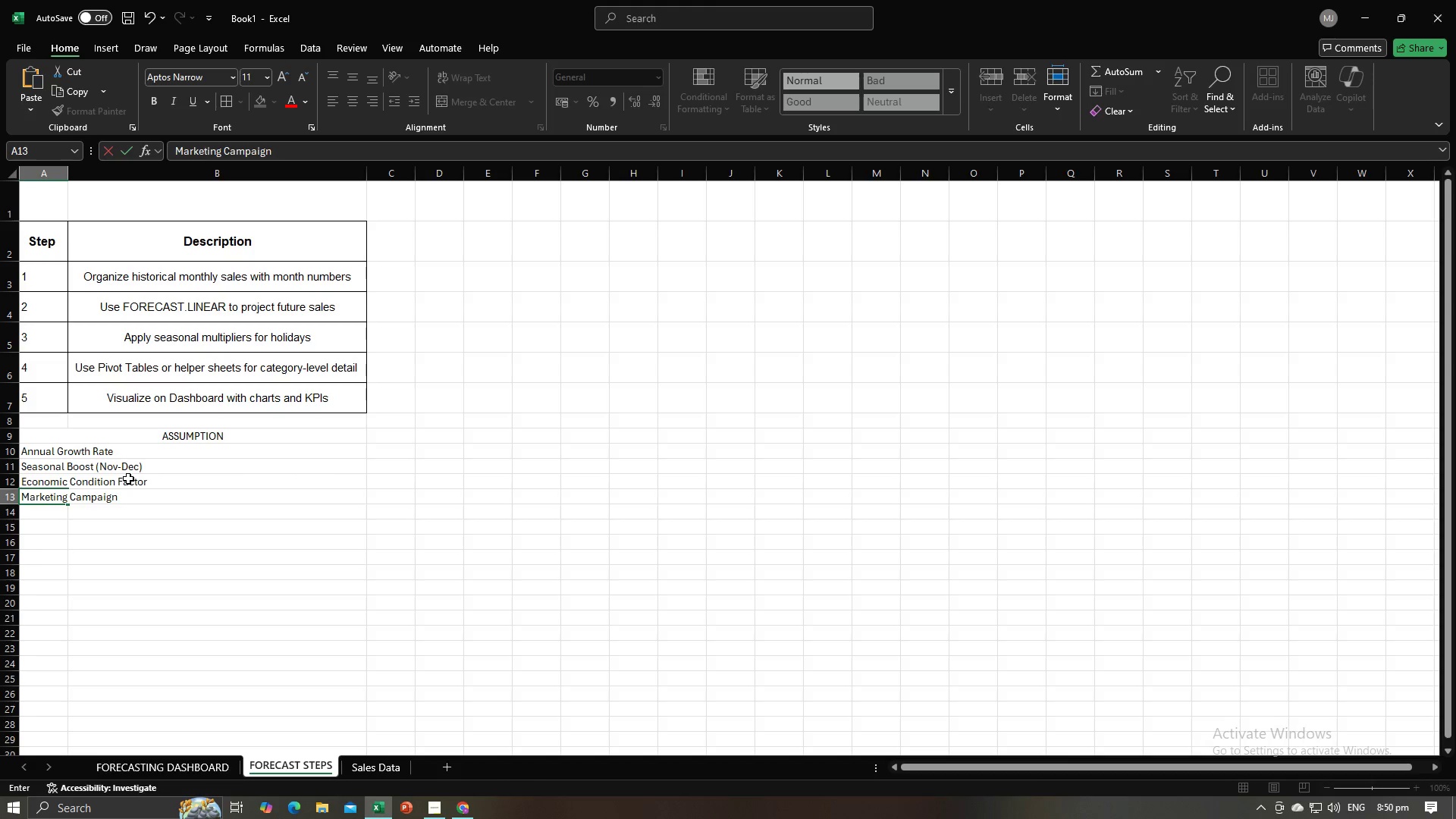 
key(Alt+AltLeft)
 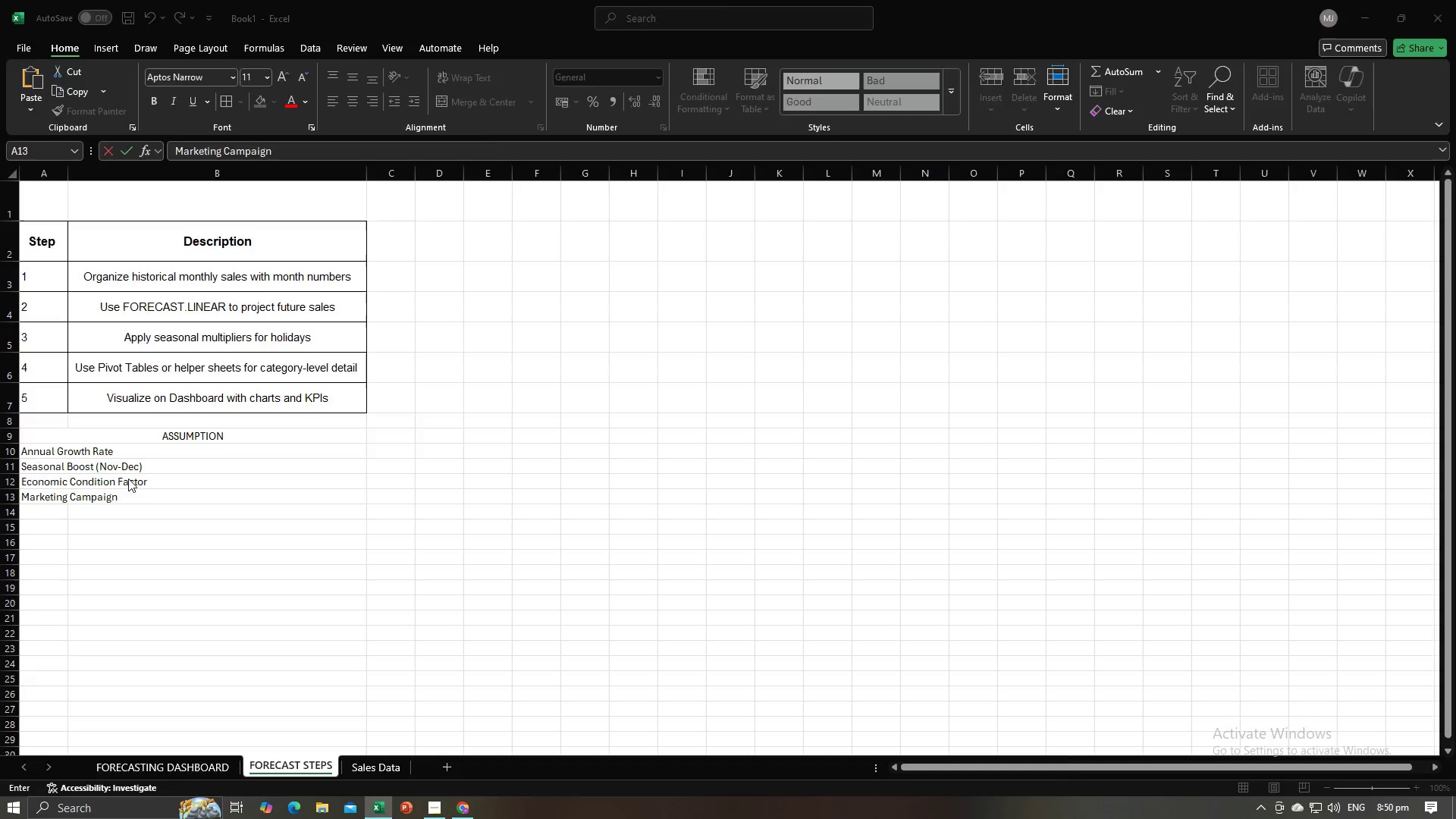 
key(Alt+Tab)
 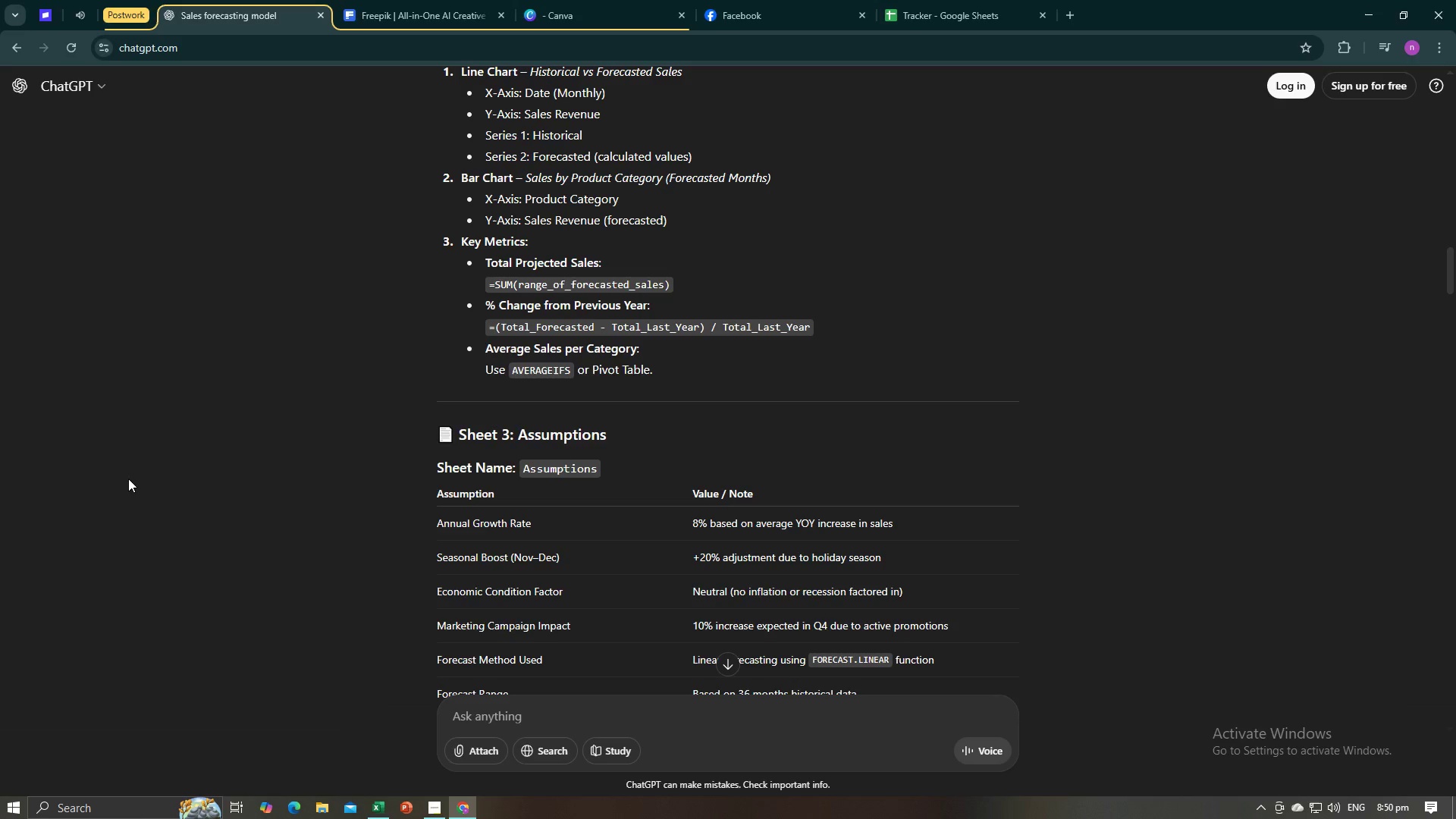 
key(Alt+AltLeft)
 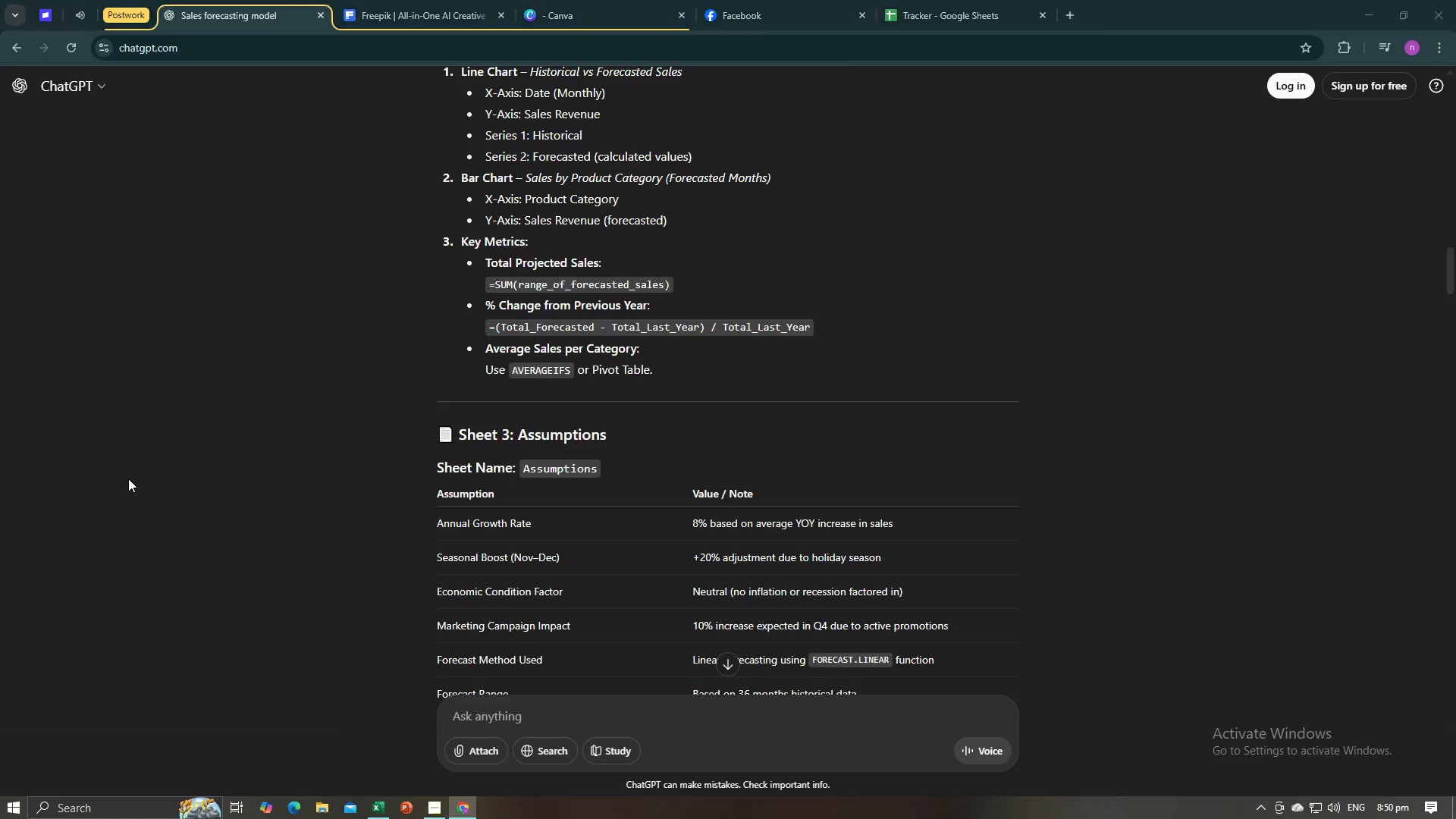 
key(Tab)
type(Impact)
 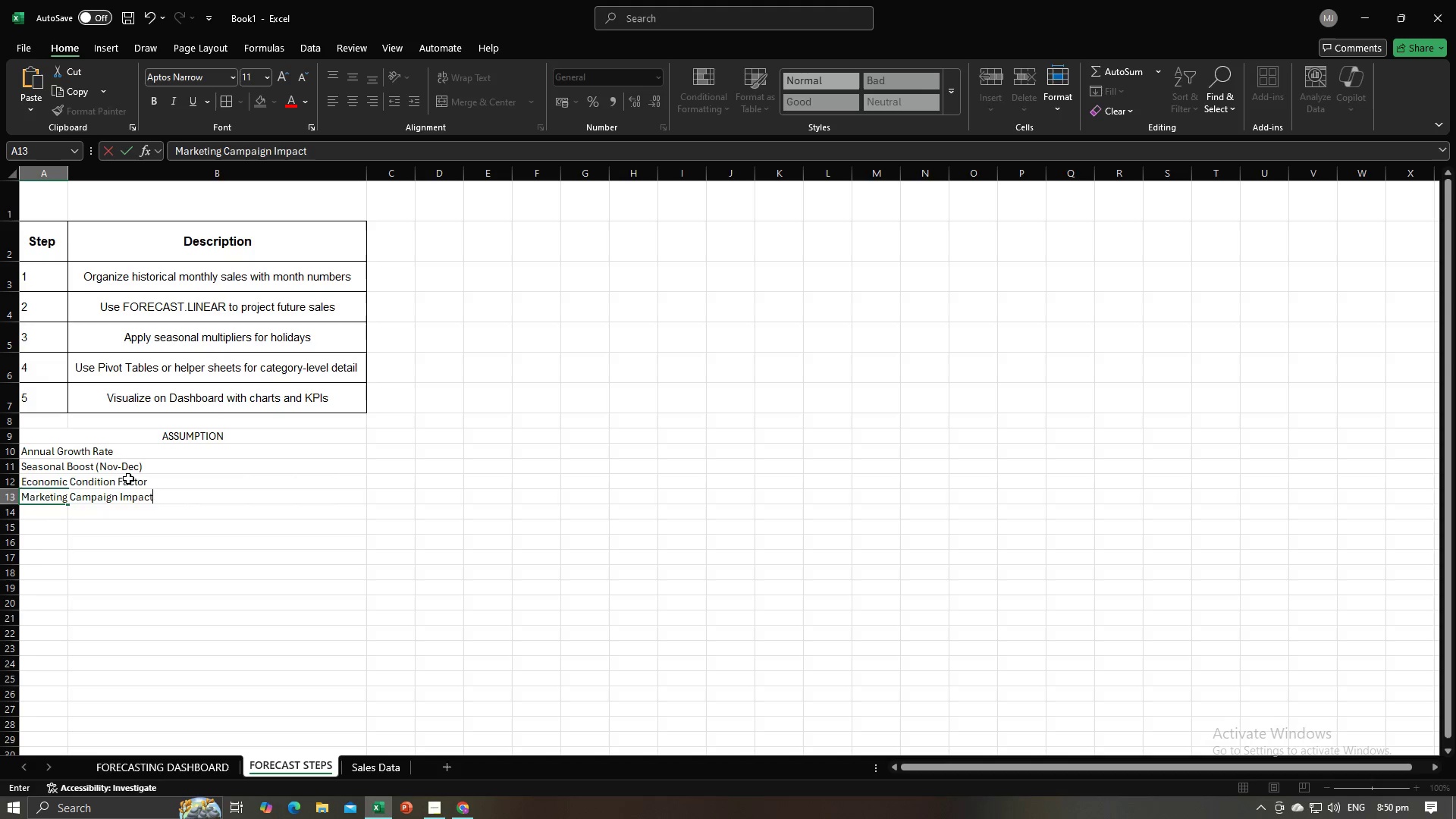 
key(Enter)
 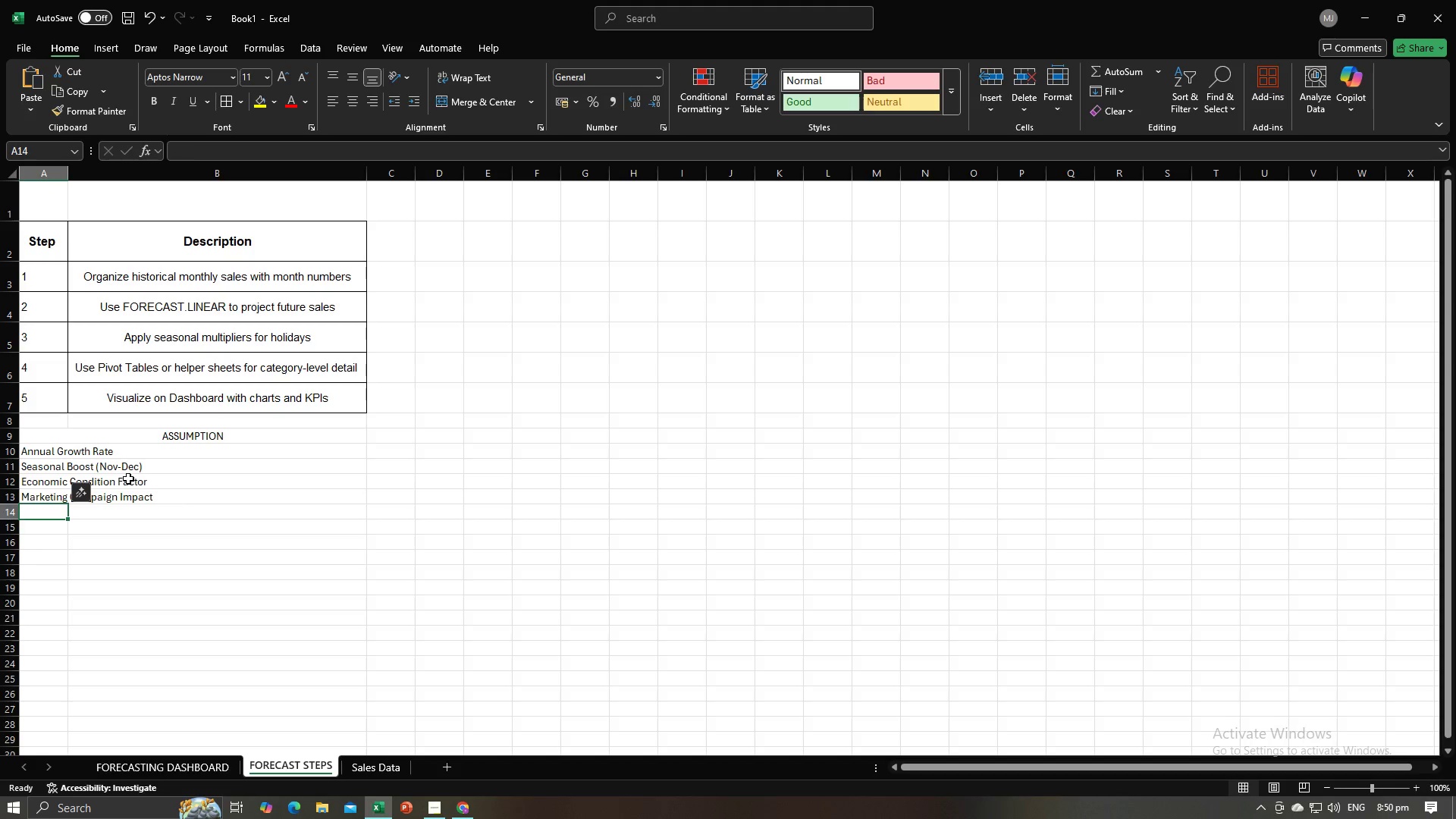 
key(Alt+AltLeft)
 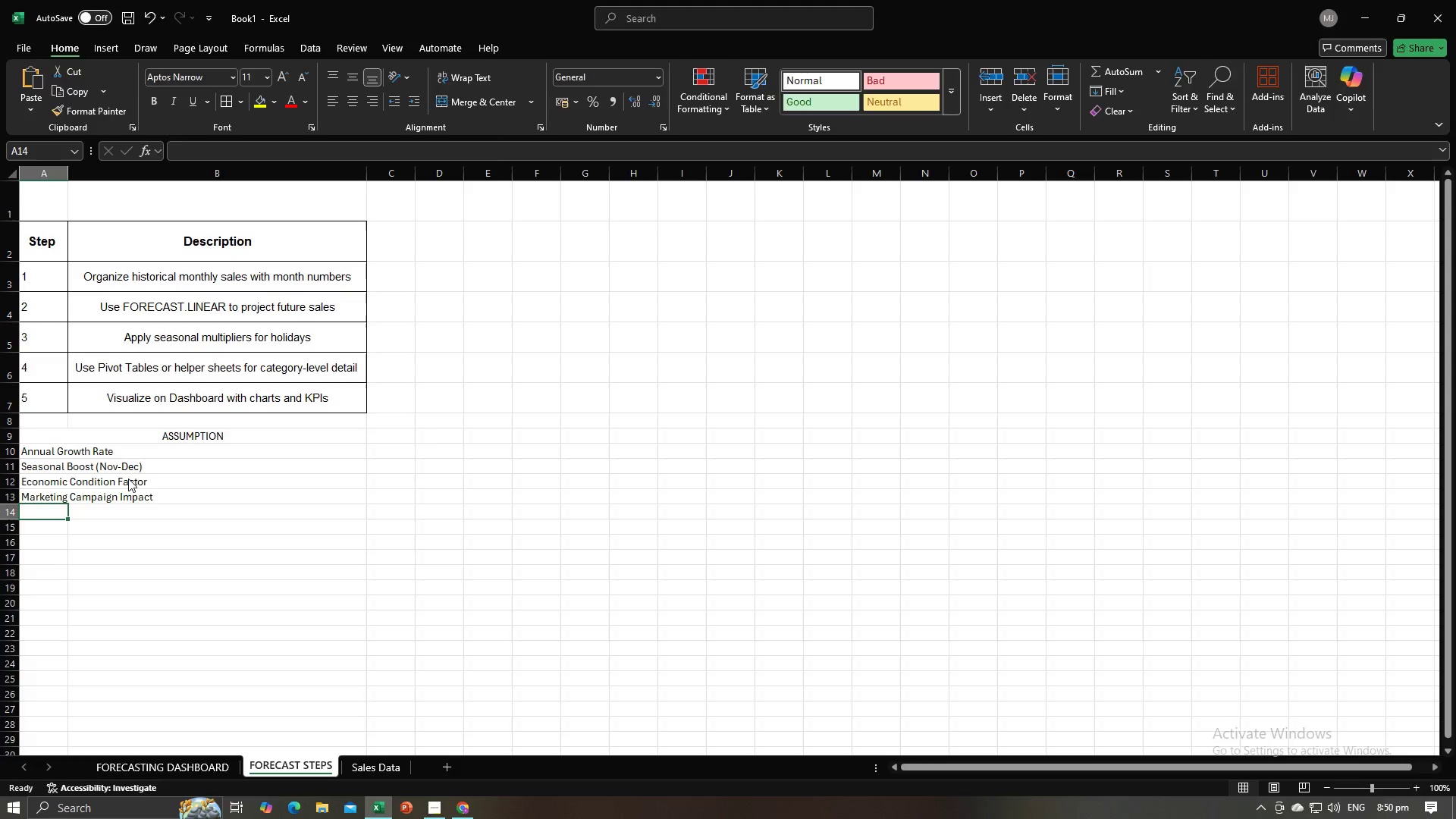 
key(Alt+Tab)
 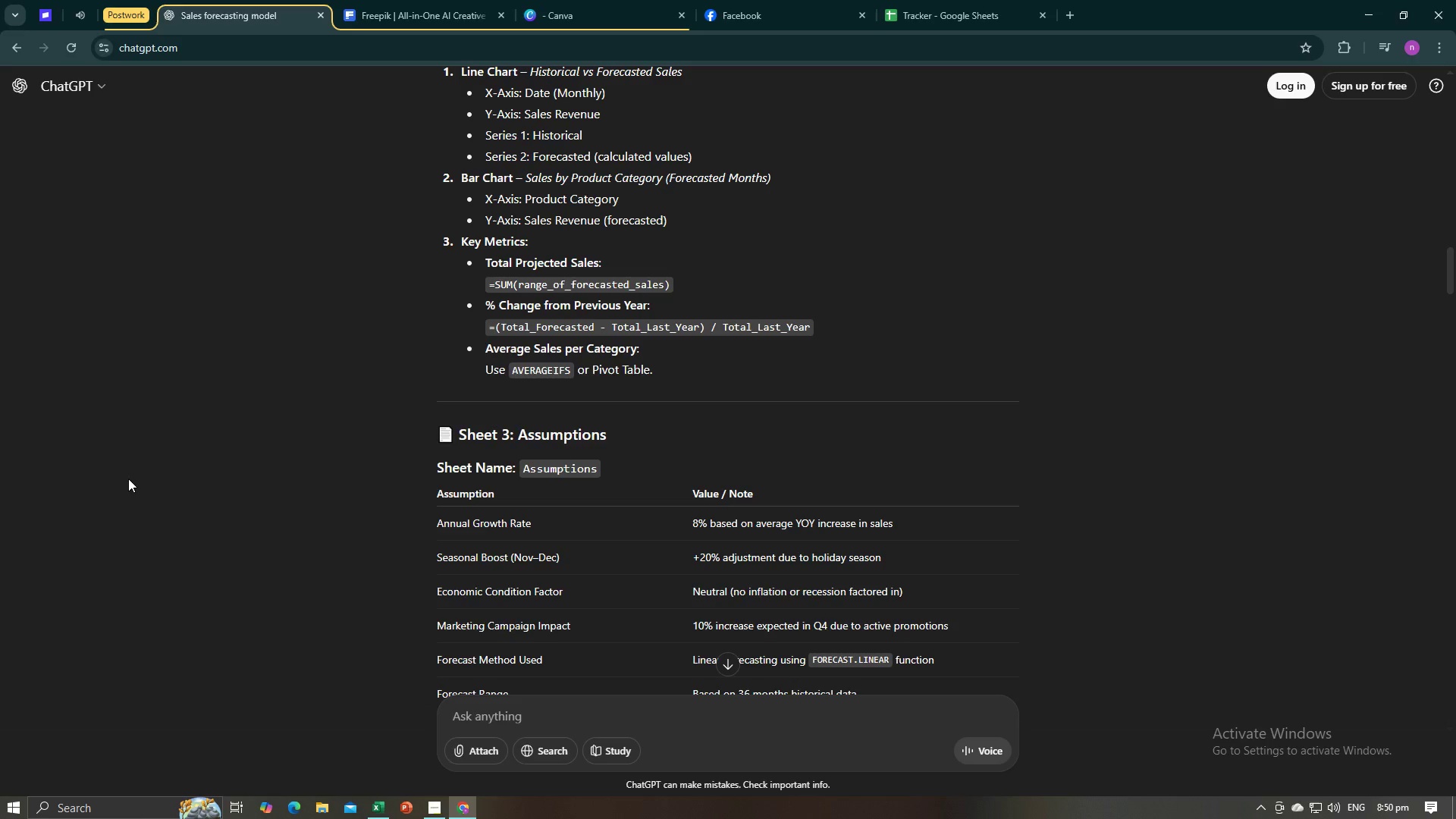 
key(Alt+AltLeft)
 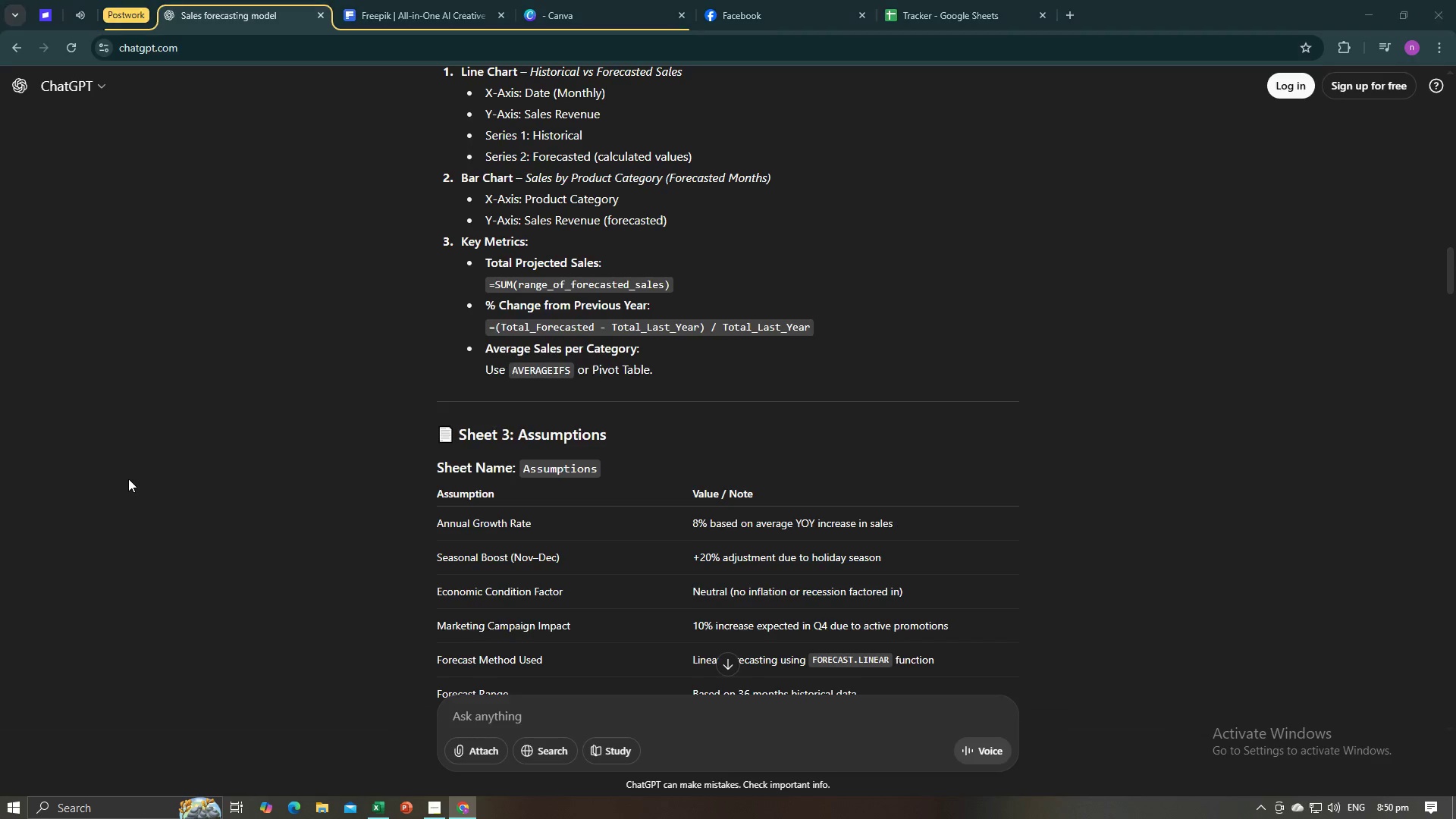 
key(Tab)
type(Forecast )
 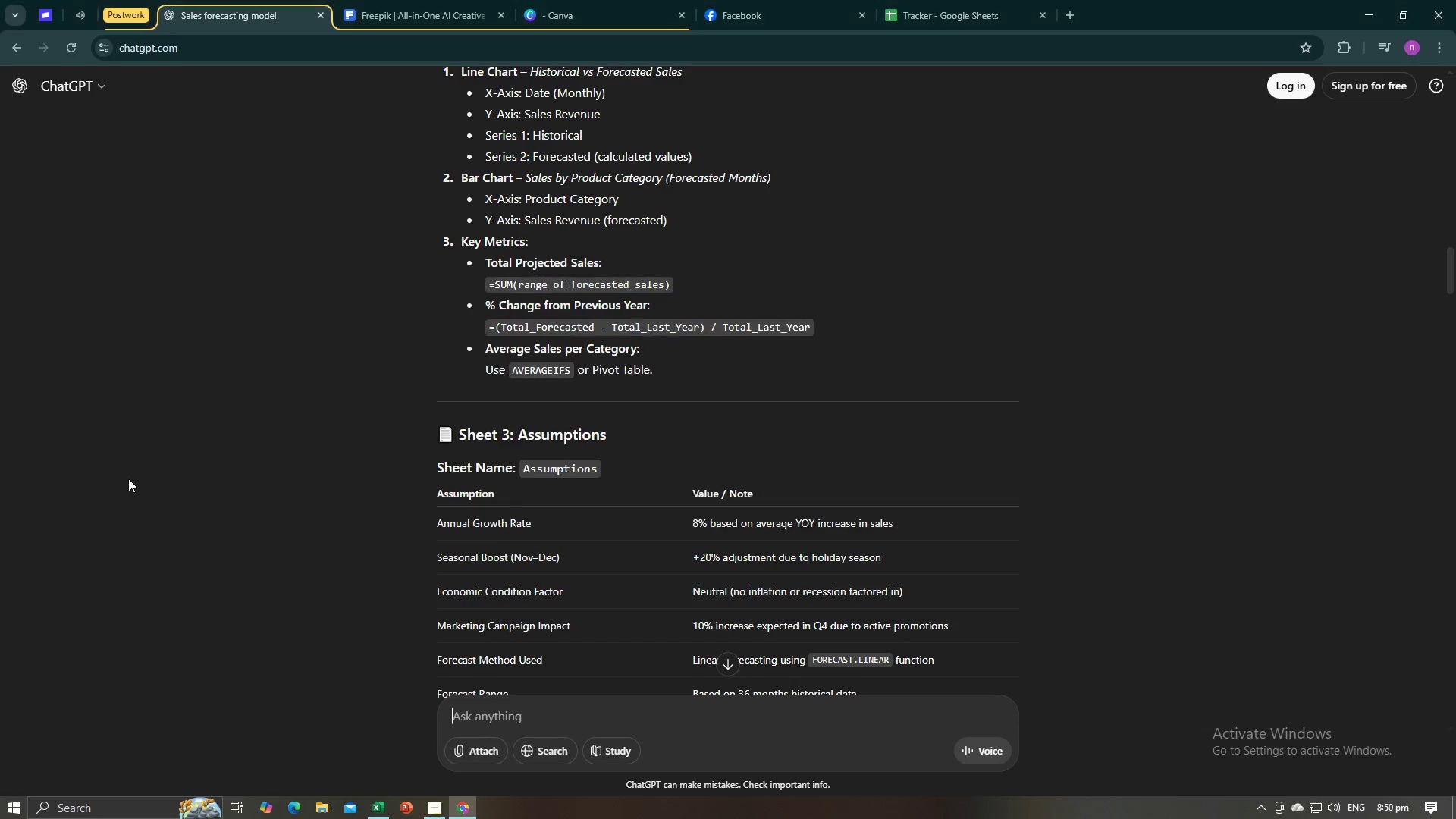 
 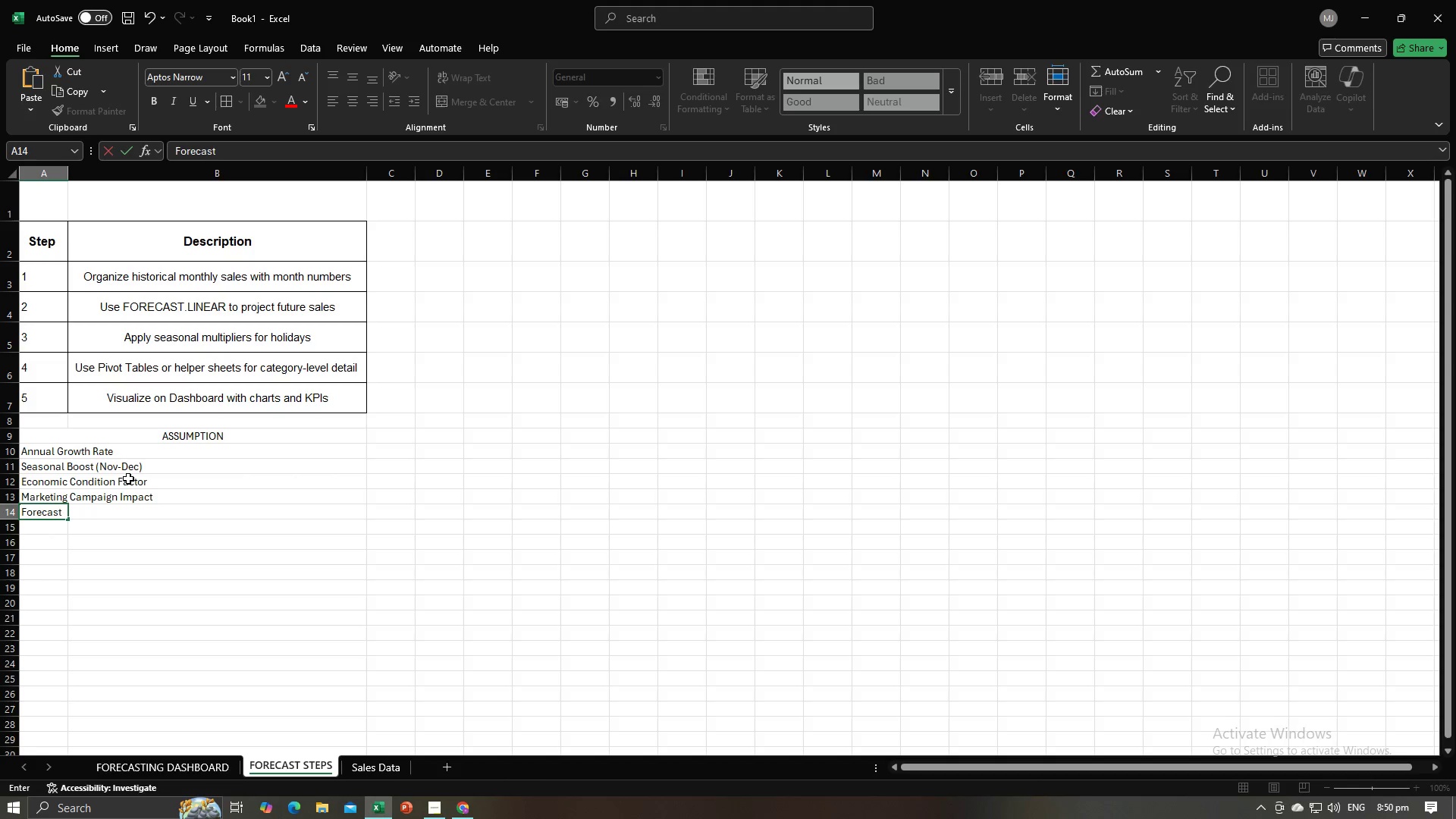 
key(Alt+AltLeft)
 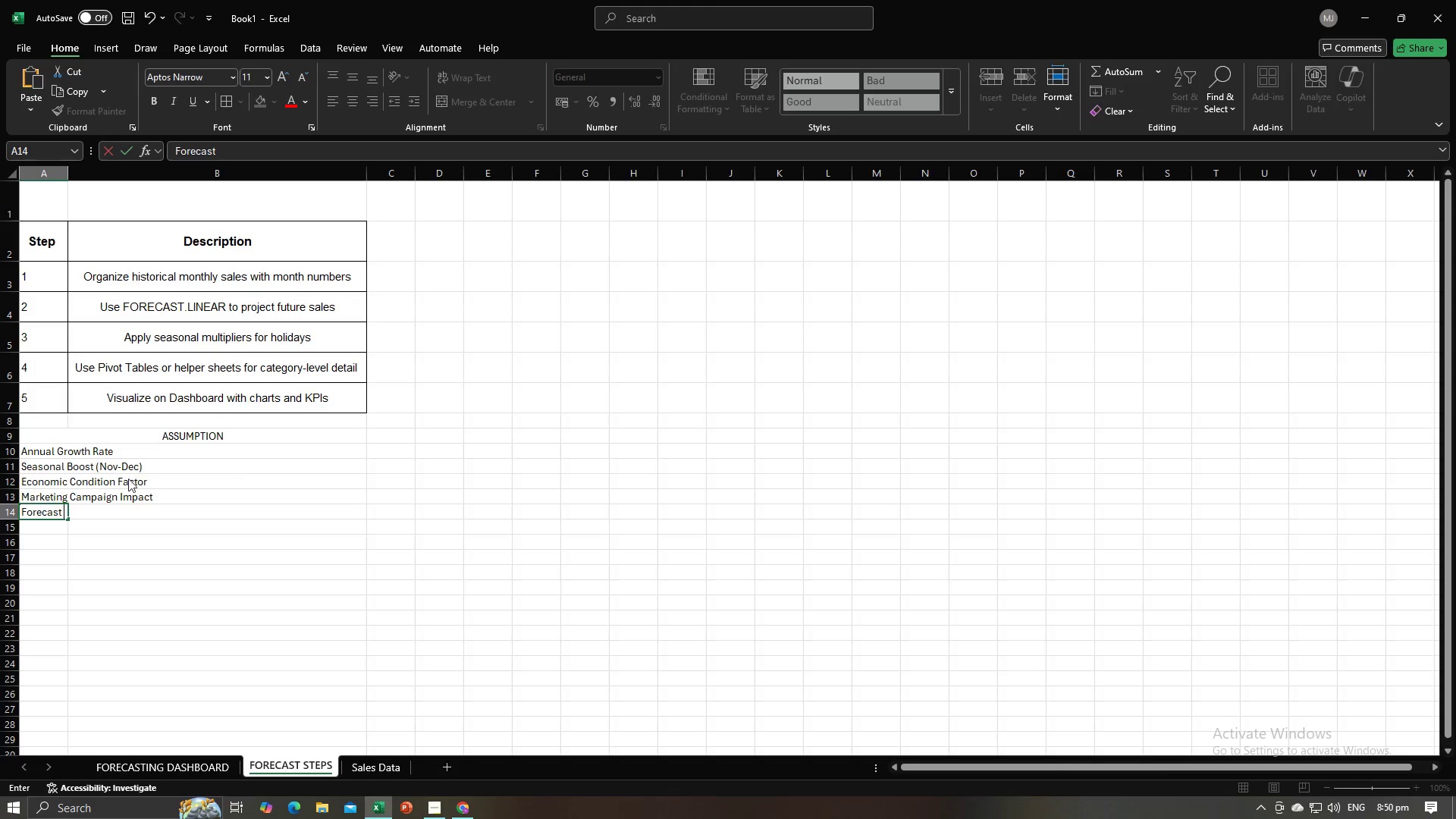 
key(Alt+Tab)
 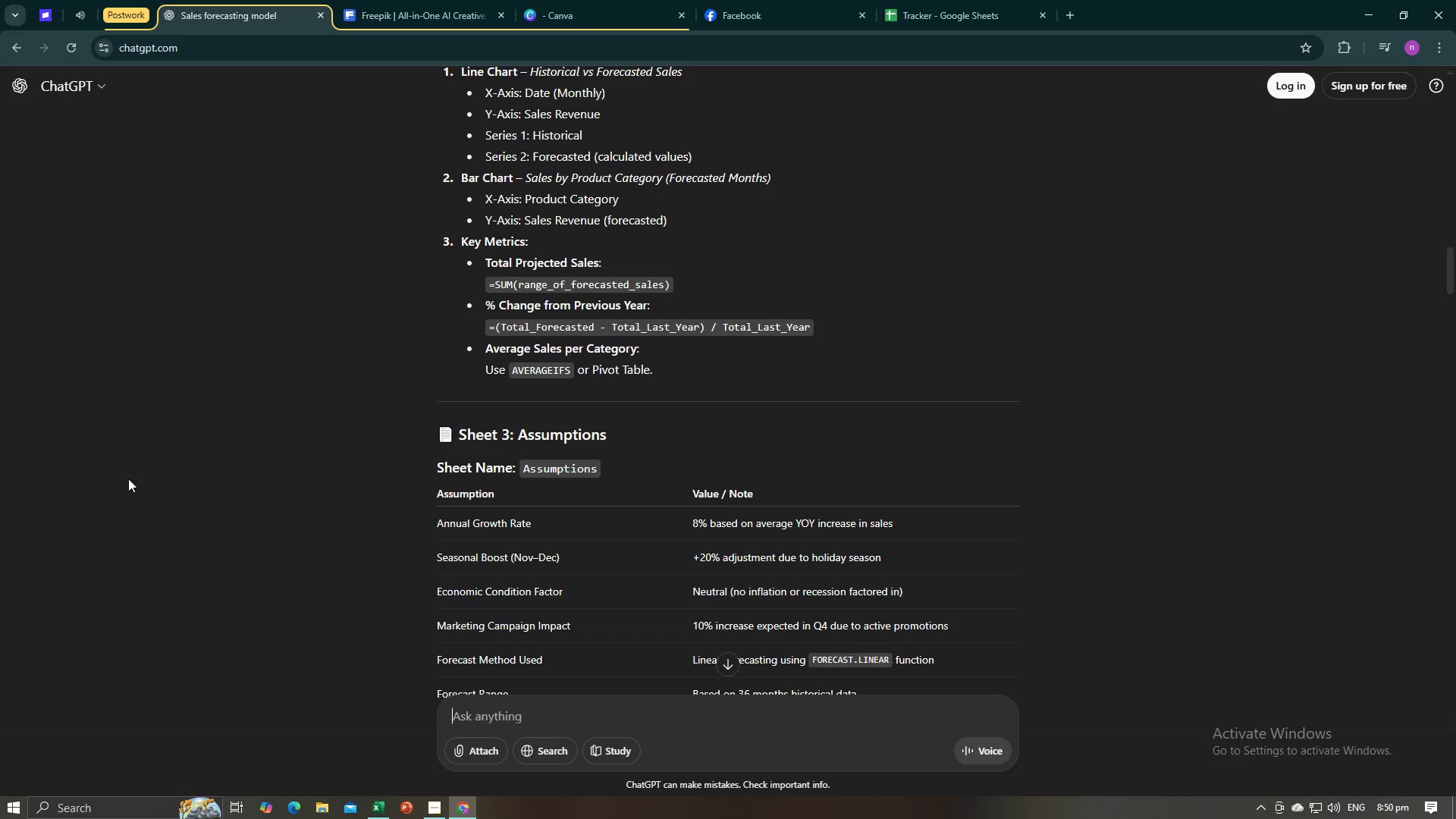 
key(Alt+AltLeft)
 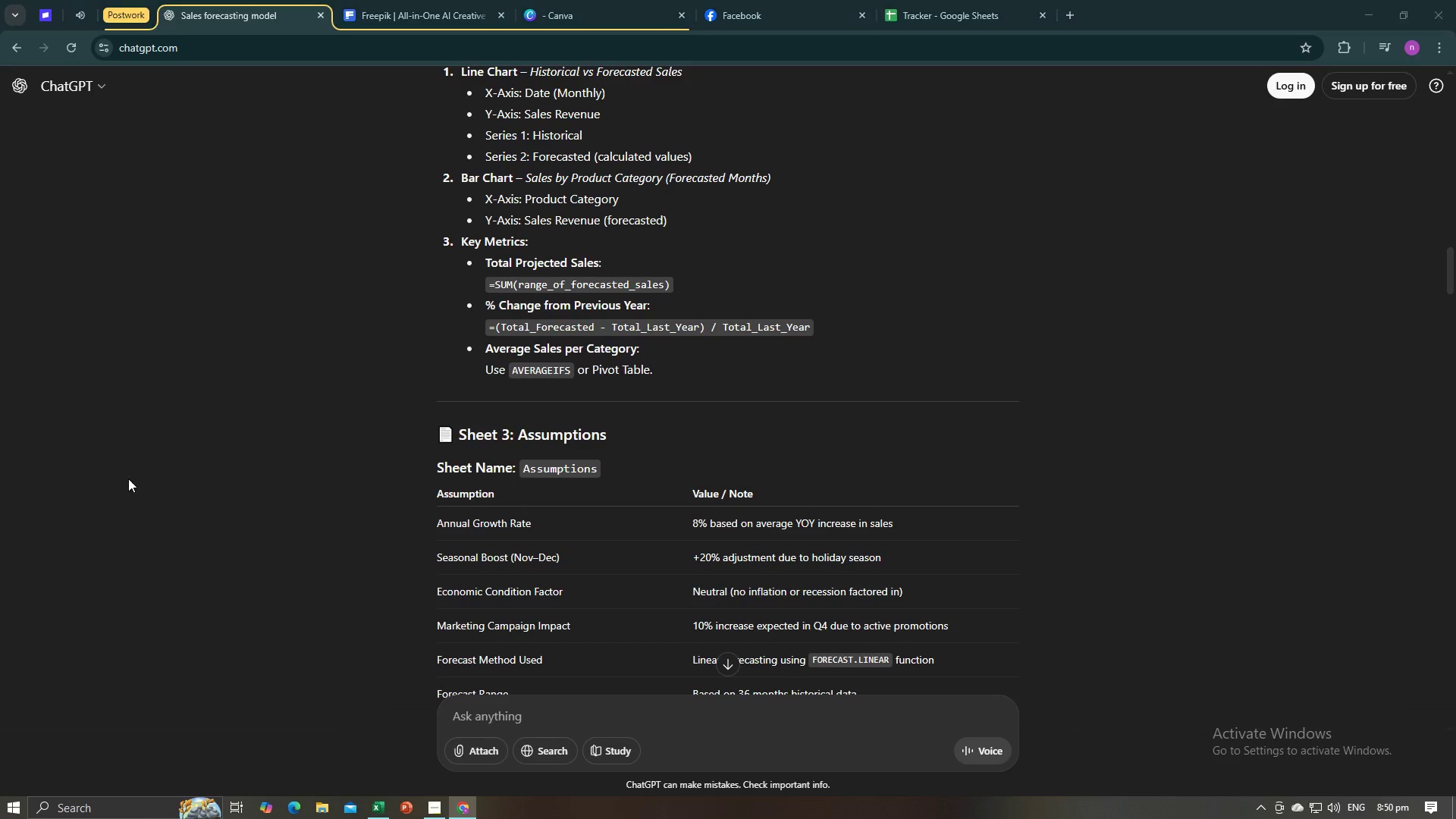 
key(Tab)
type(Method )
 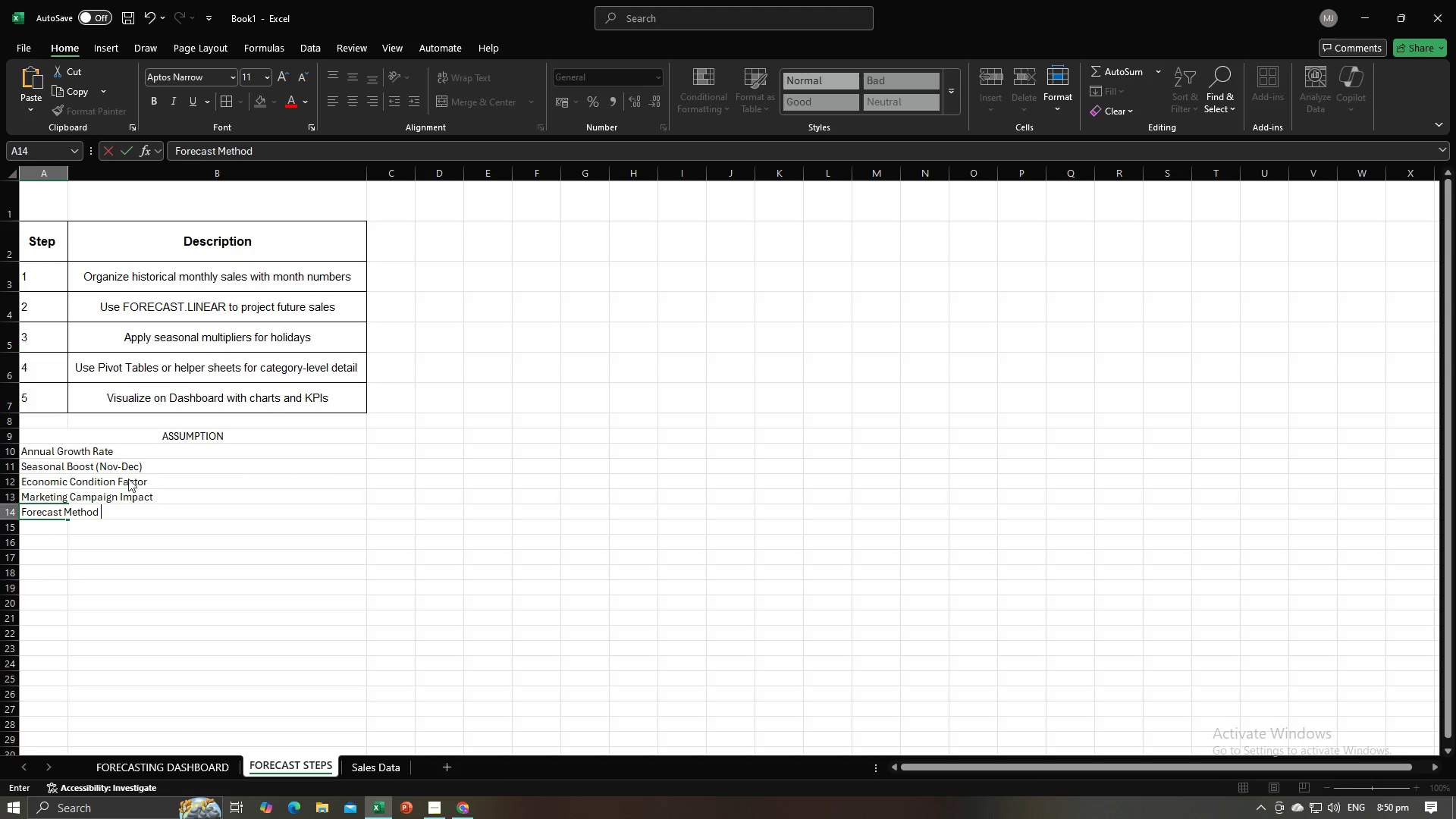 
key(Alt+AltLeft)
 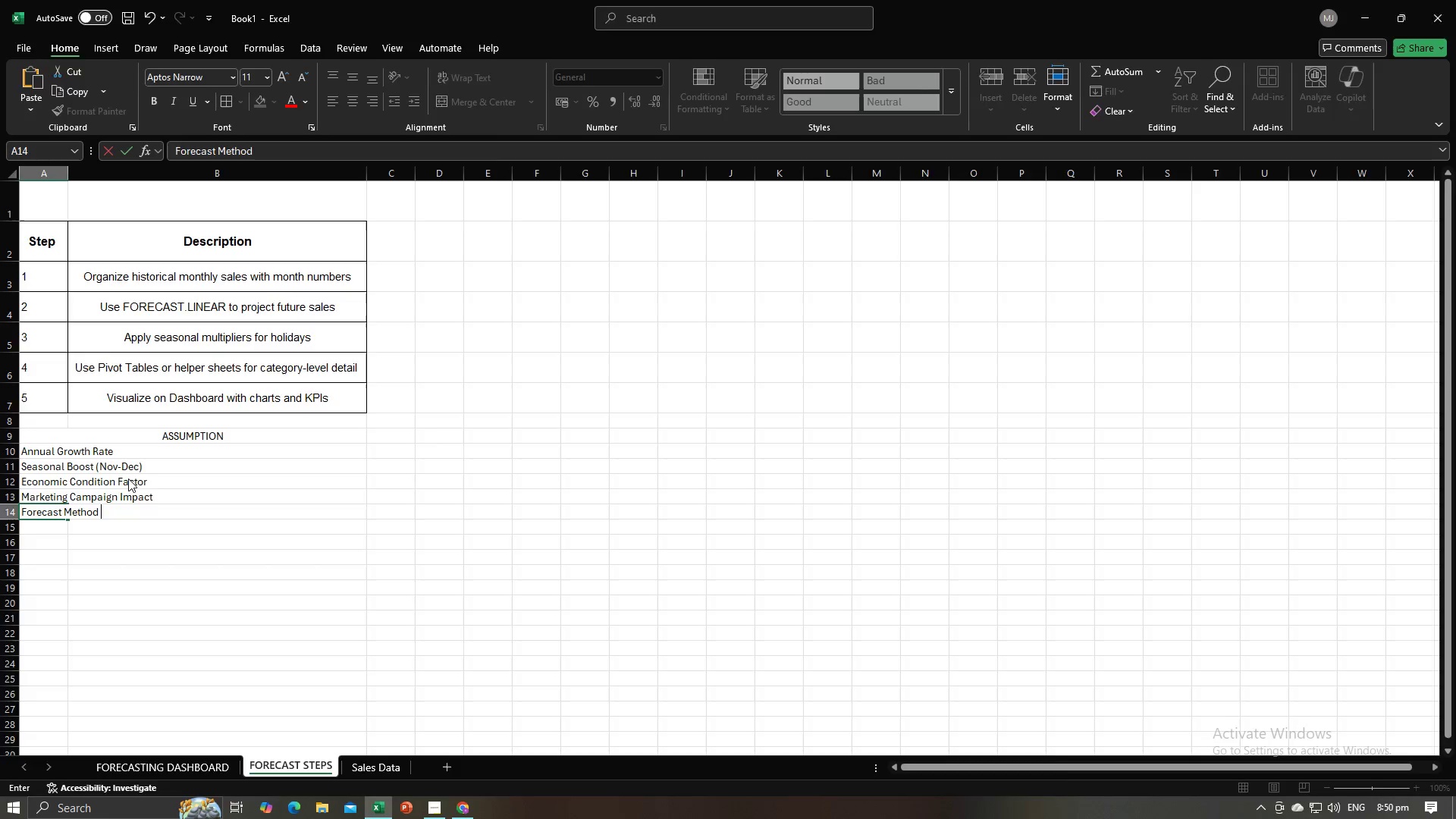 
key(Alt+Tab)
 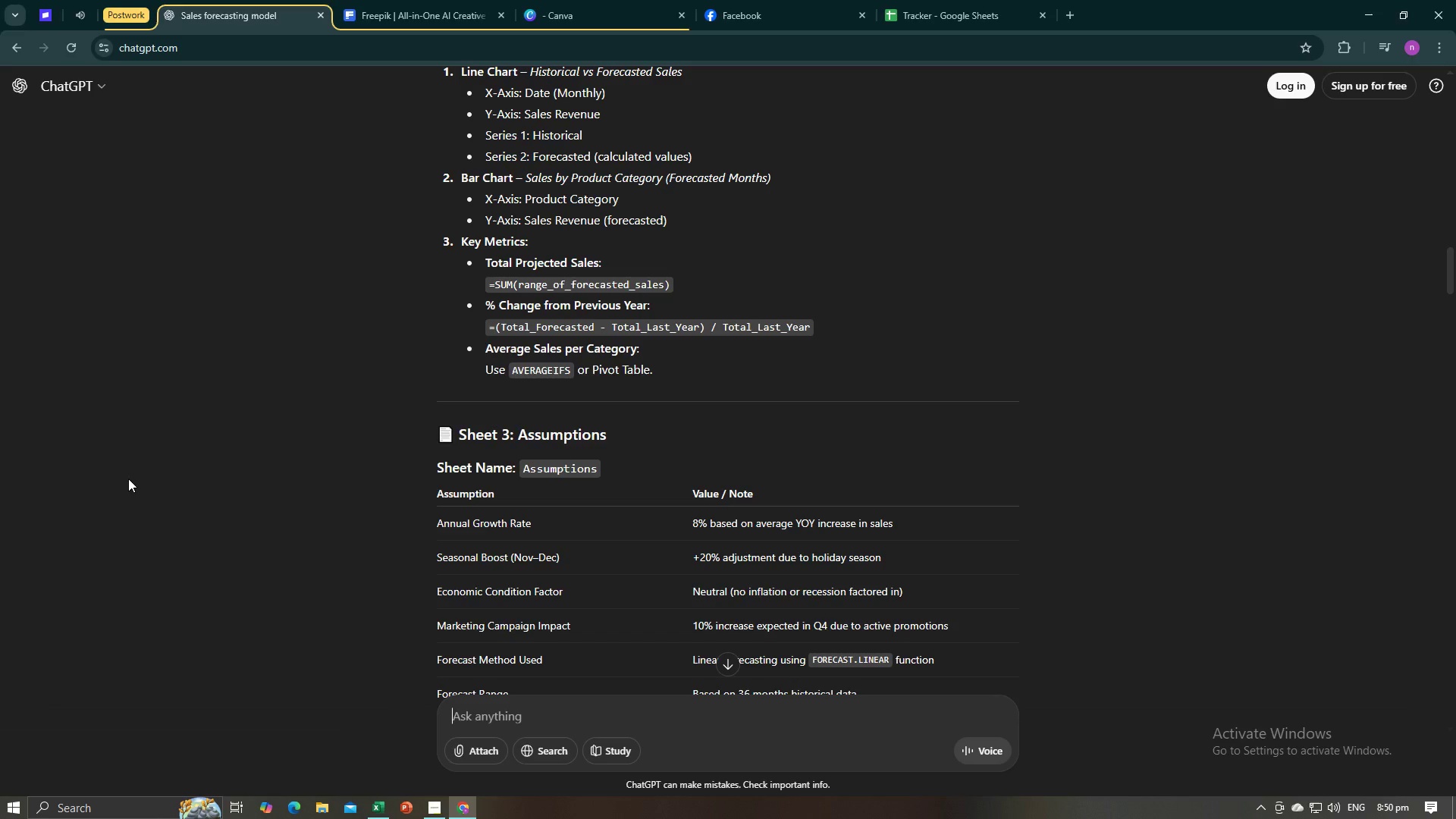 
key(Alt+AltLeft)
 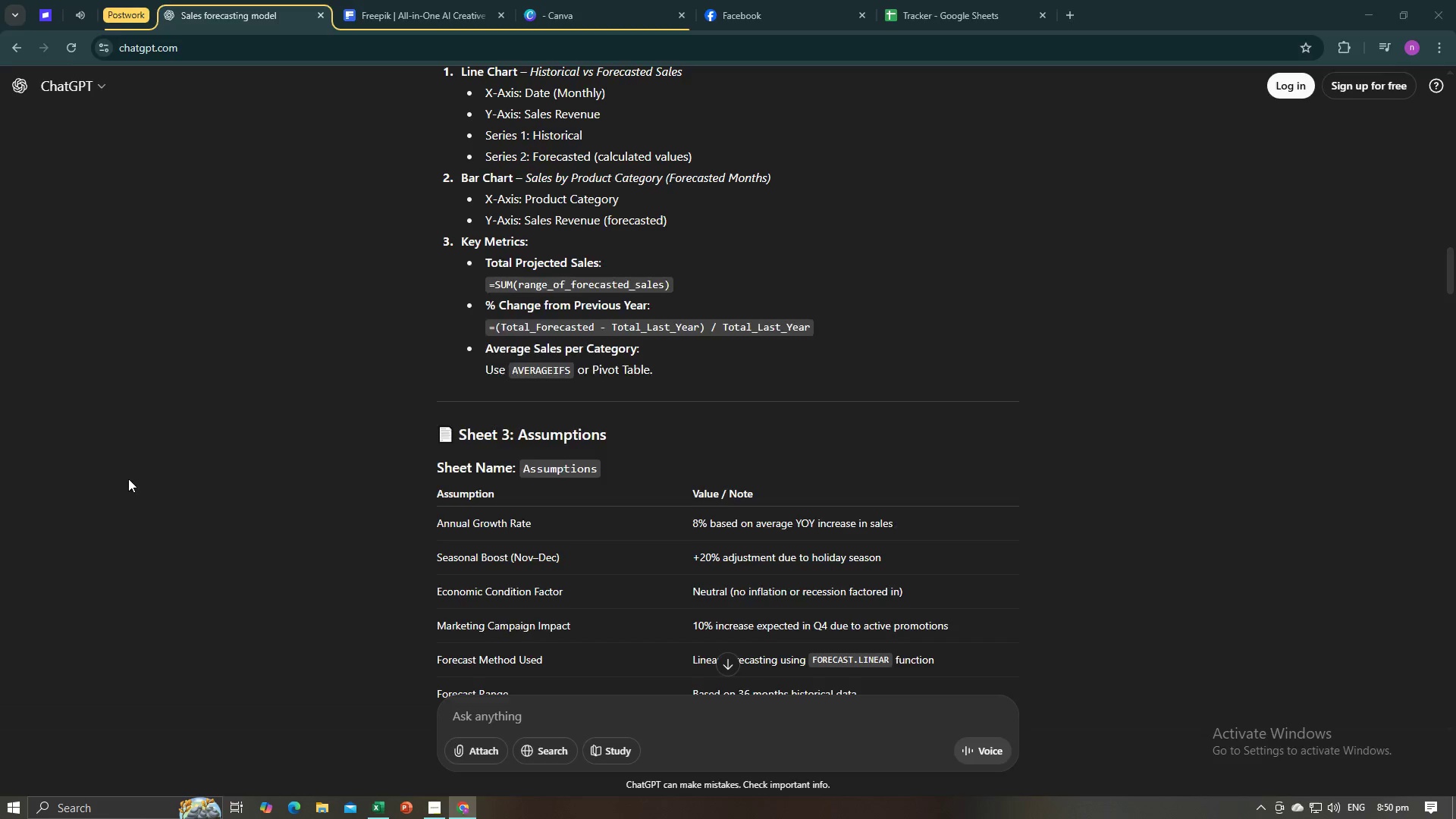 
key(Tab)
type(Used)
 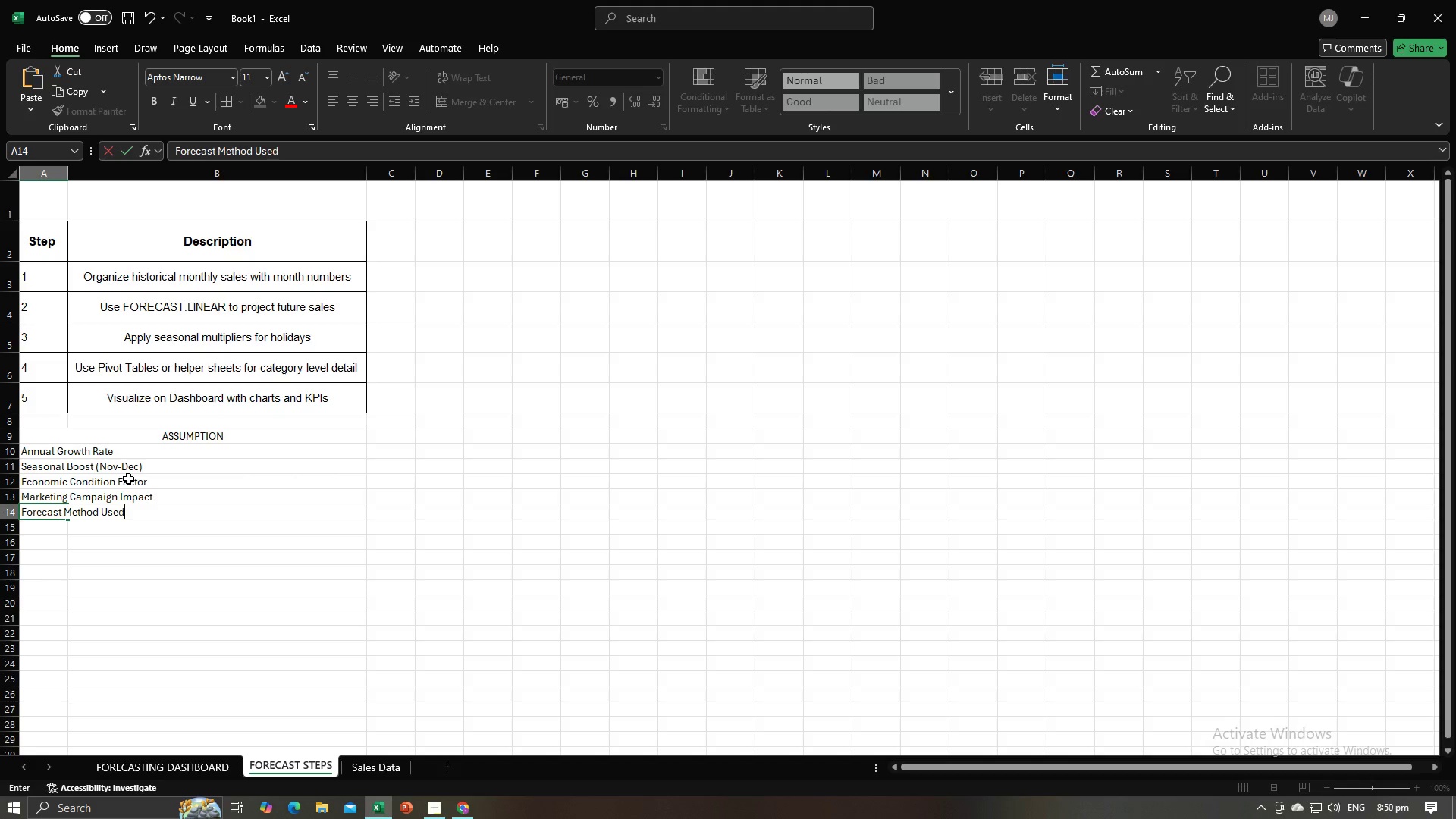 
key(Enter)
 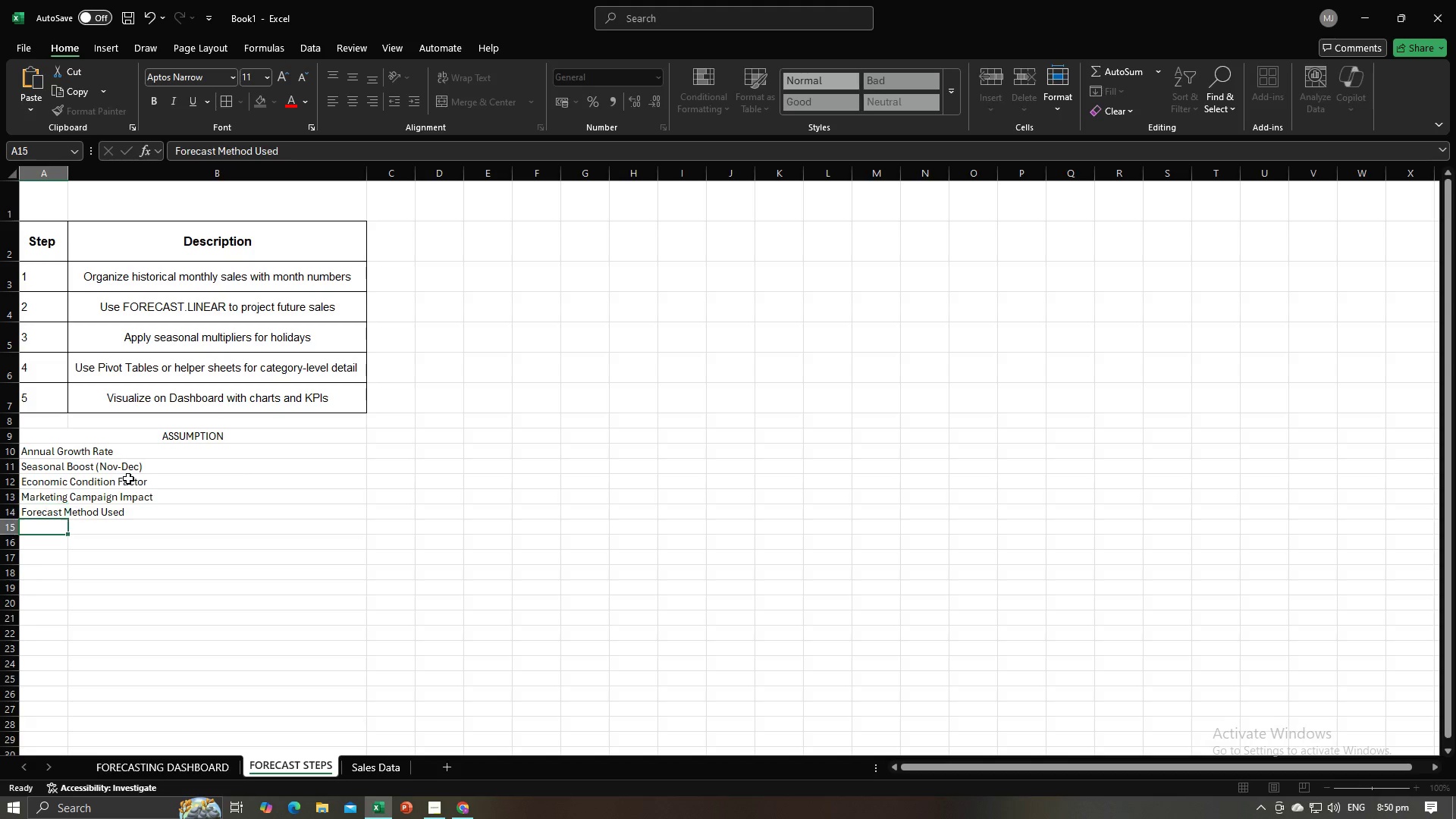 
key(Alt+AltLeft)
 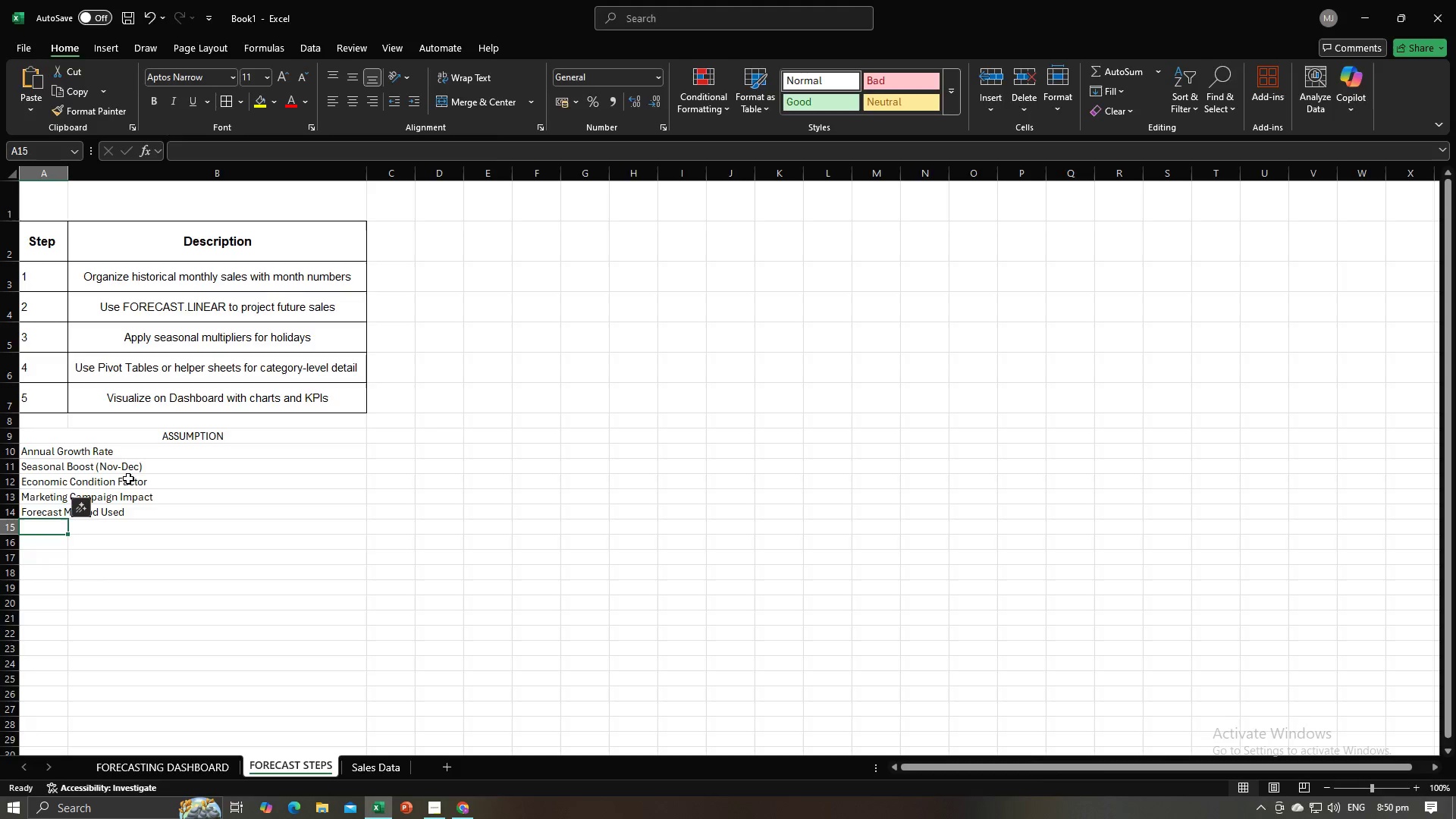 
key(Alt+Tab)
 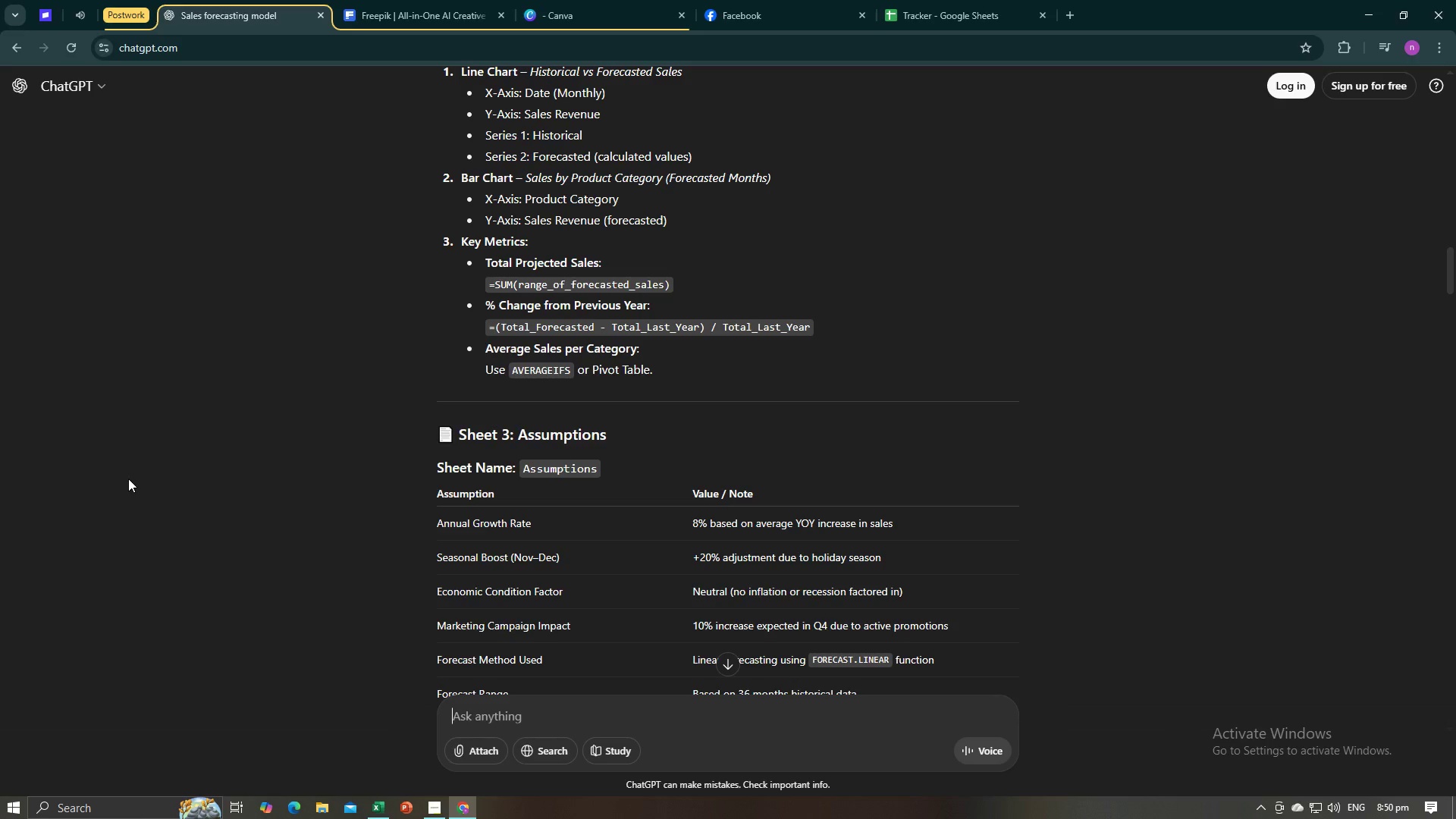 
scroll: coordinate [128, 479], scroll_direction: down, amount: 2.0
 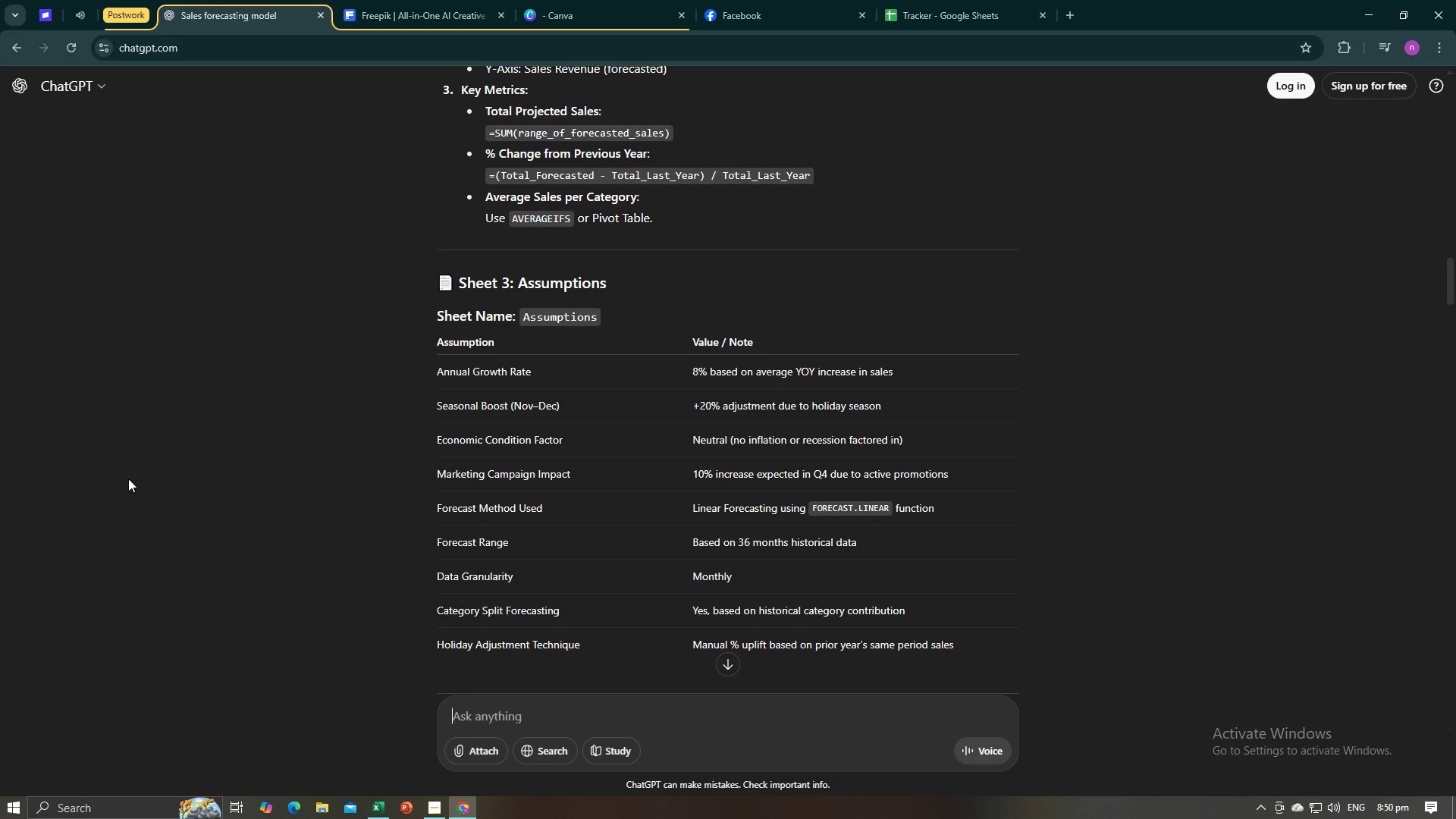 
key(Alt+AltLeft)
 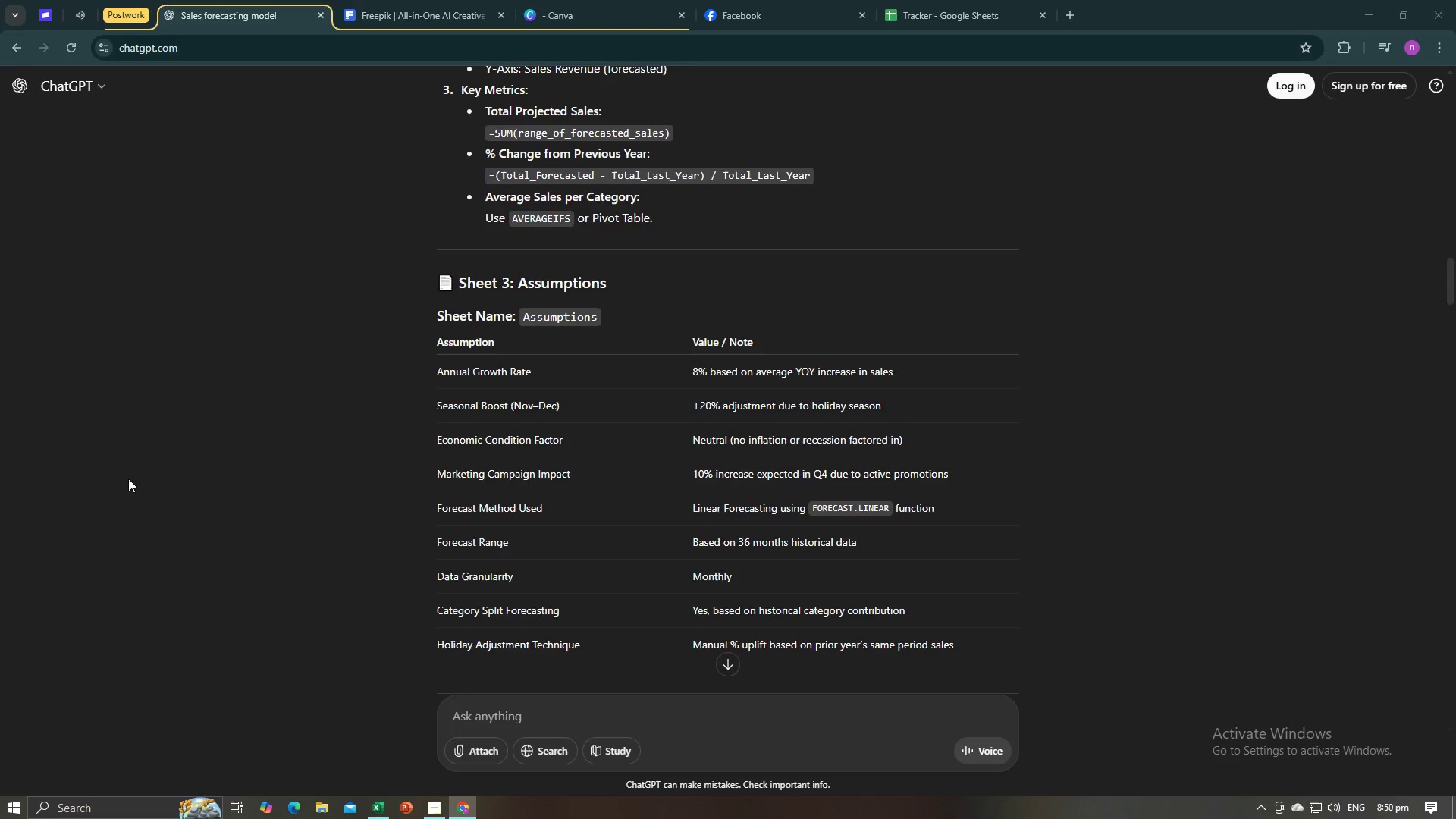 
key(Tab)
type(Forecast Rage )
 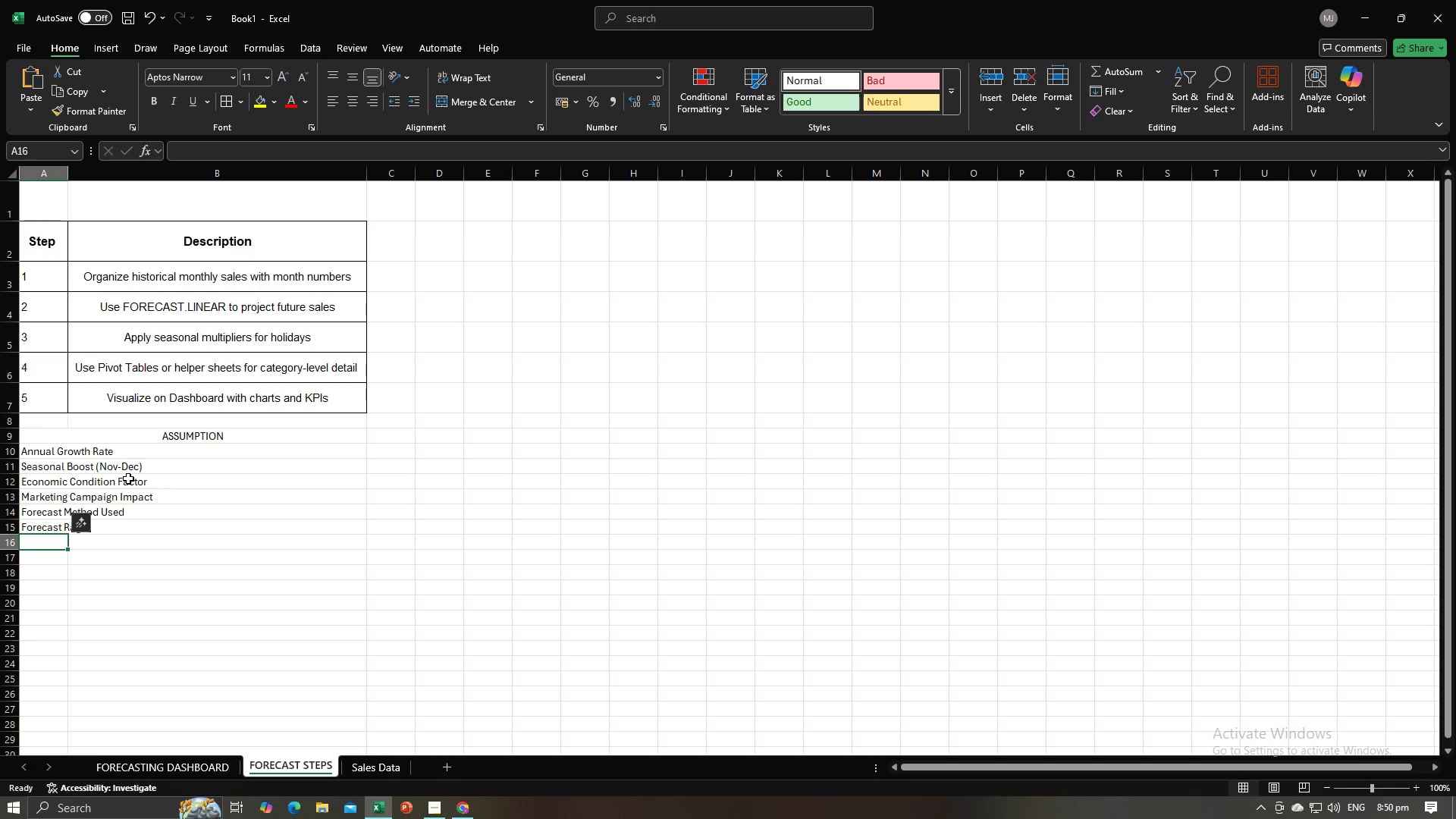 
 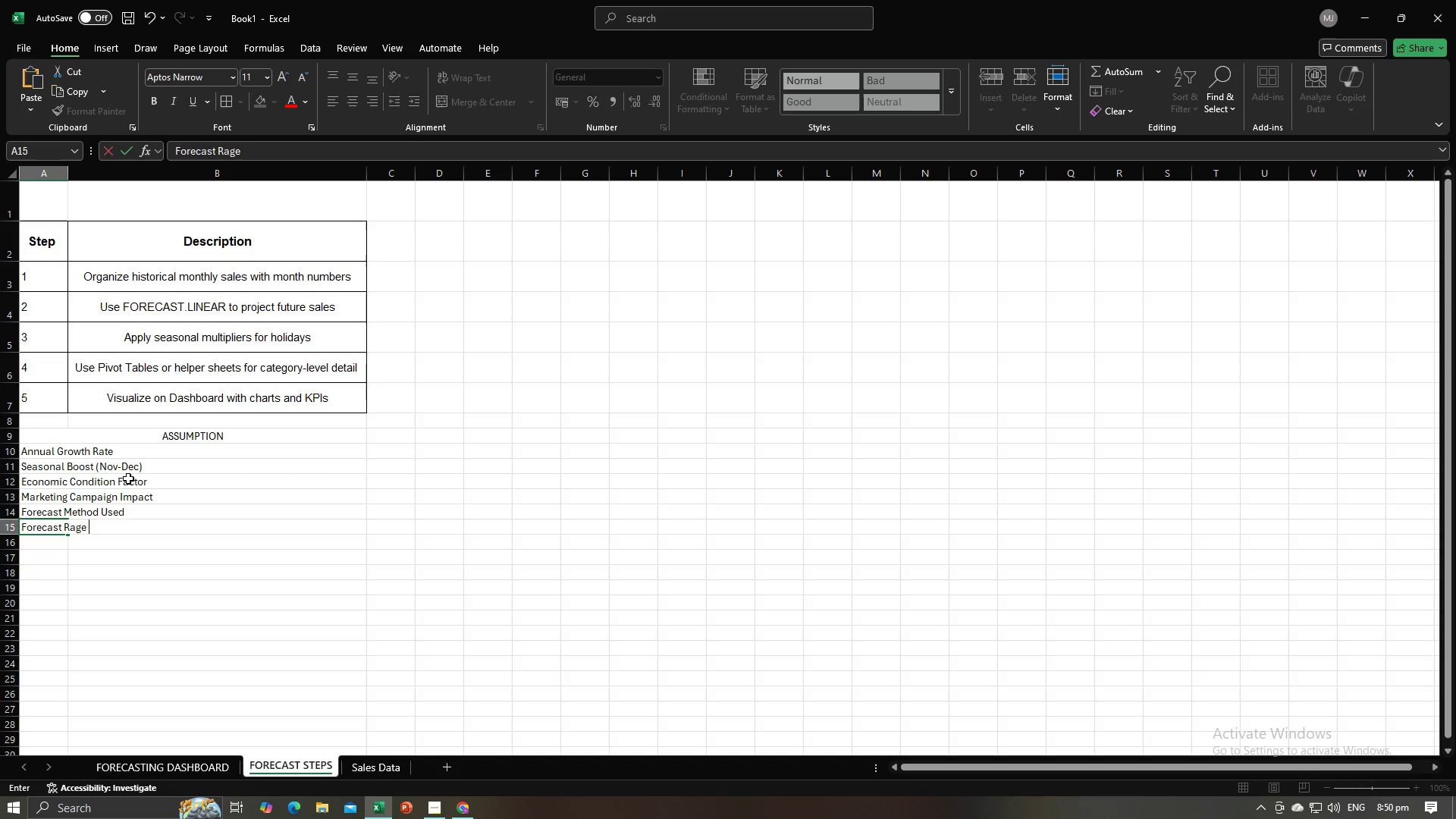 
key(Enter)
 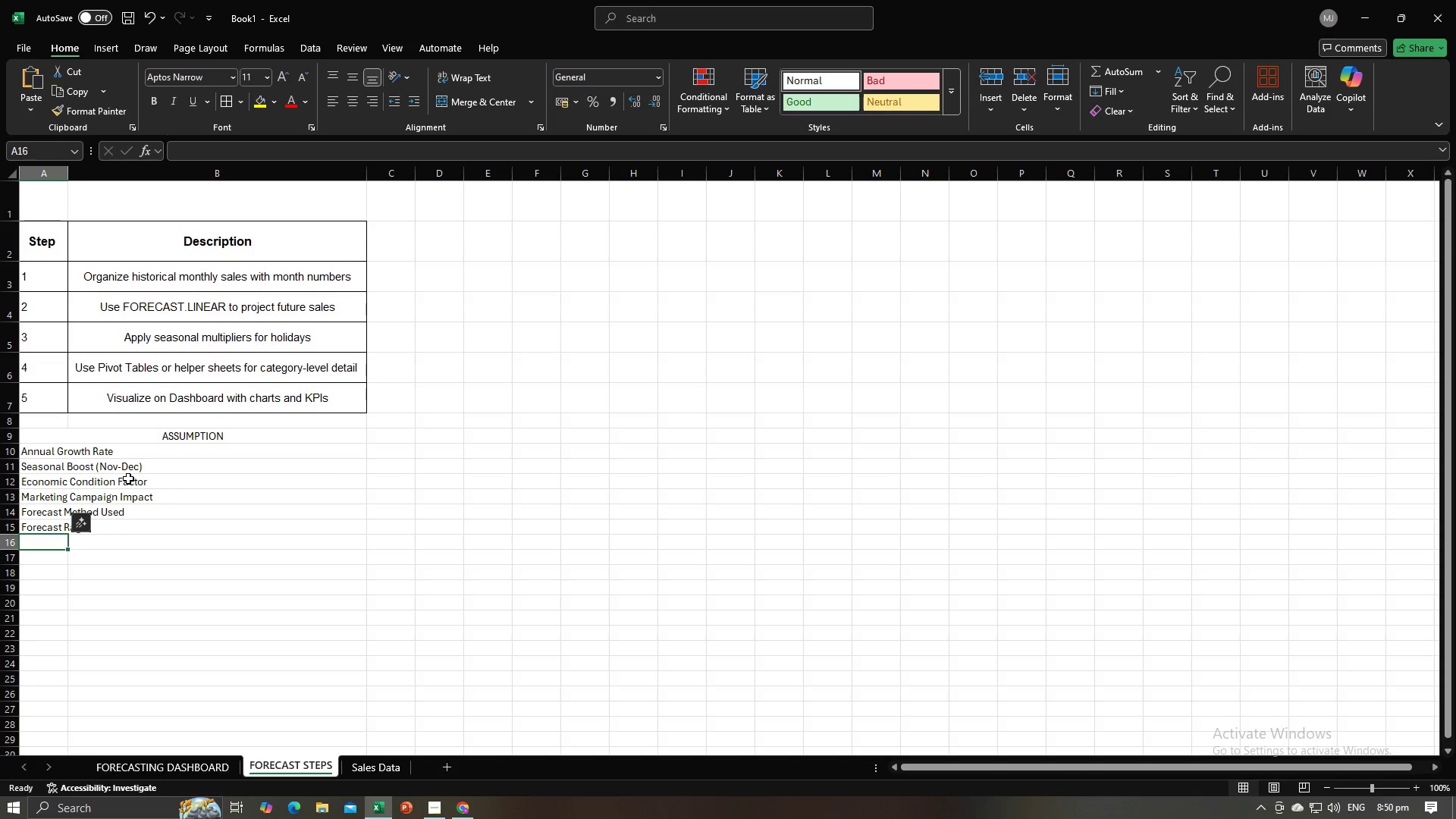 
key(Alt+AltLeft)
 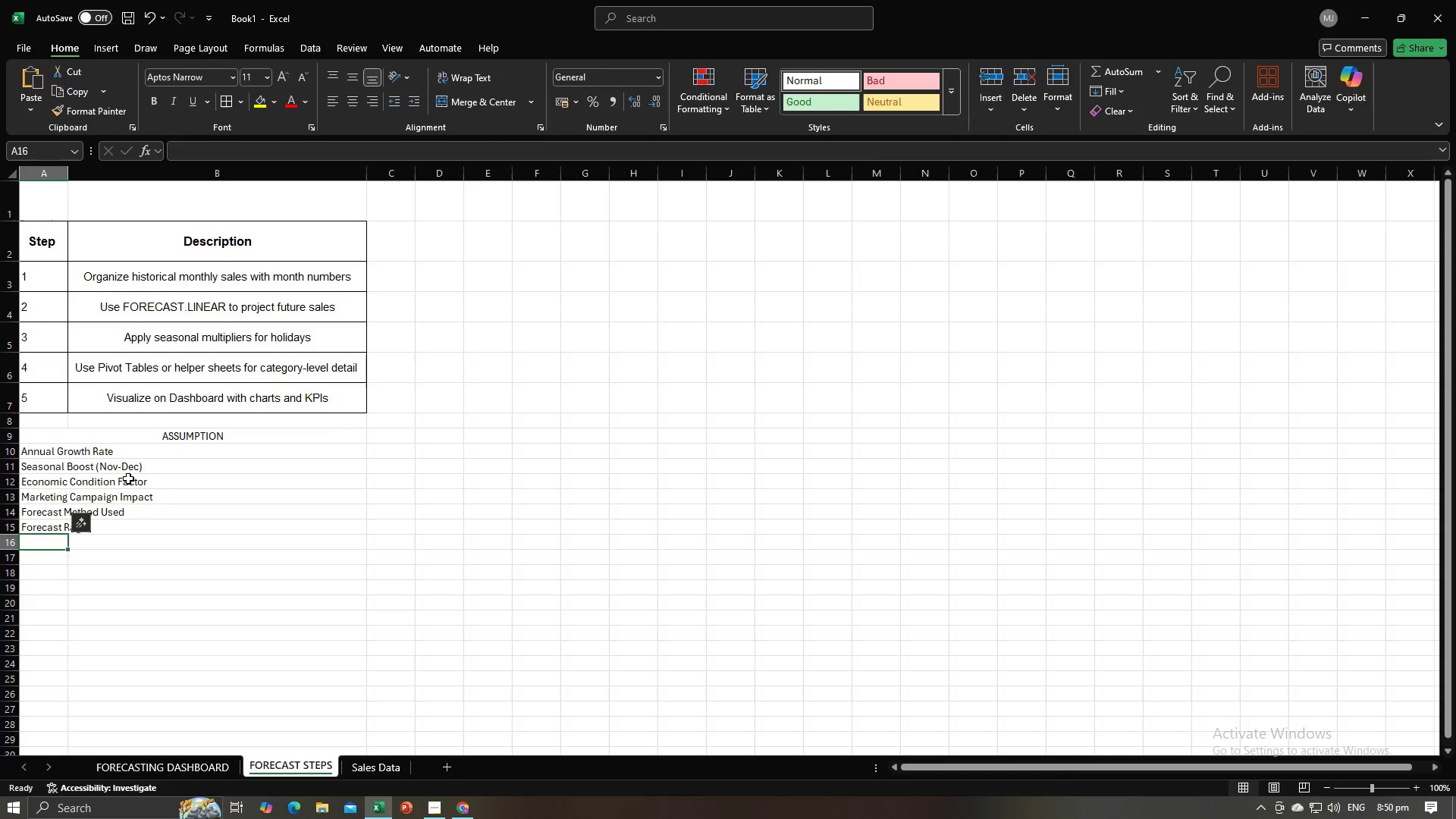 
key(Alt+Tab)
 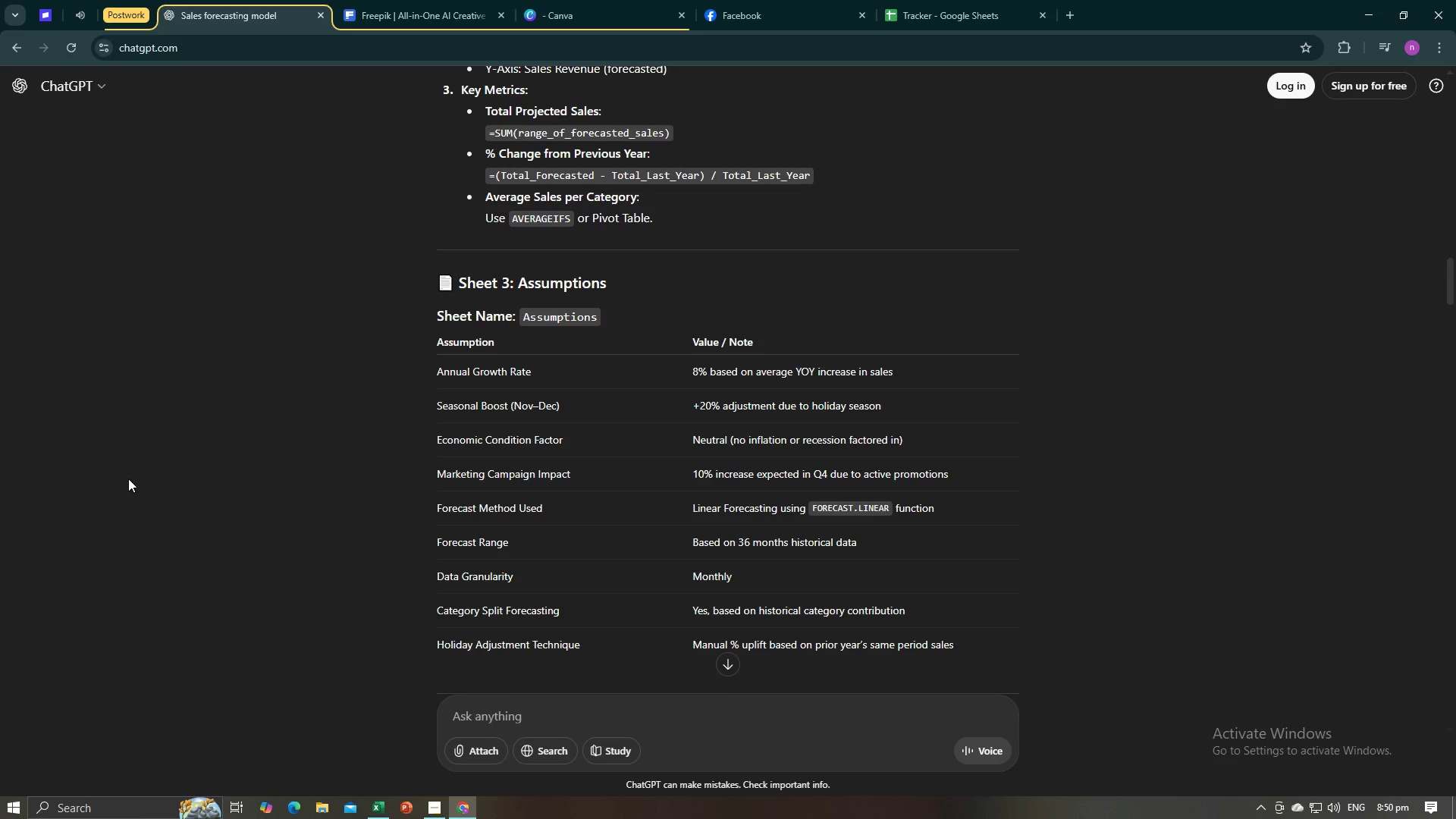 
key(Alt+AltLeft)
 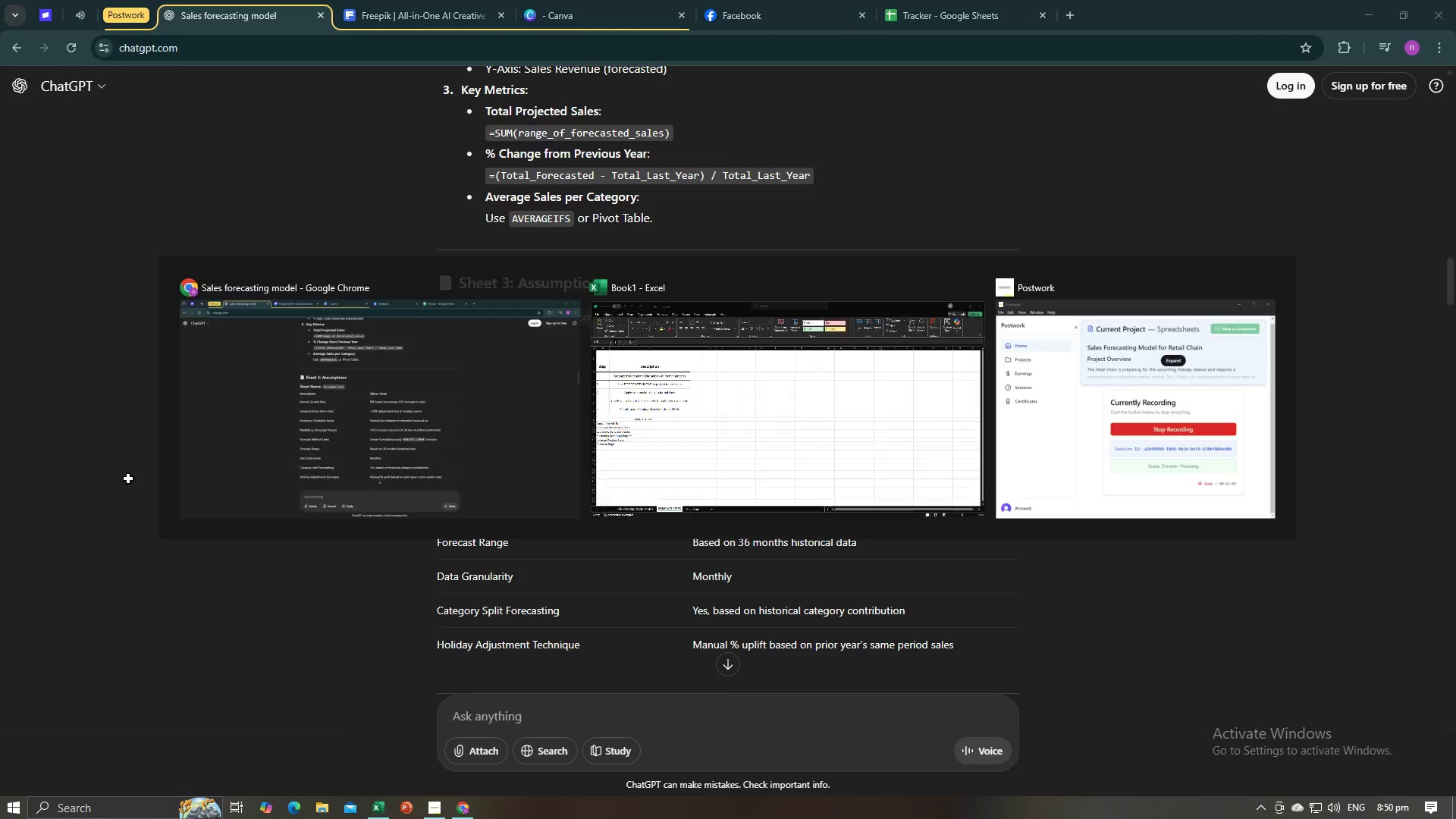 
key(Tab)
type(Data )
 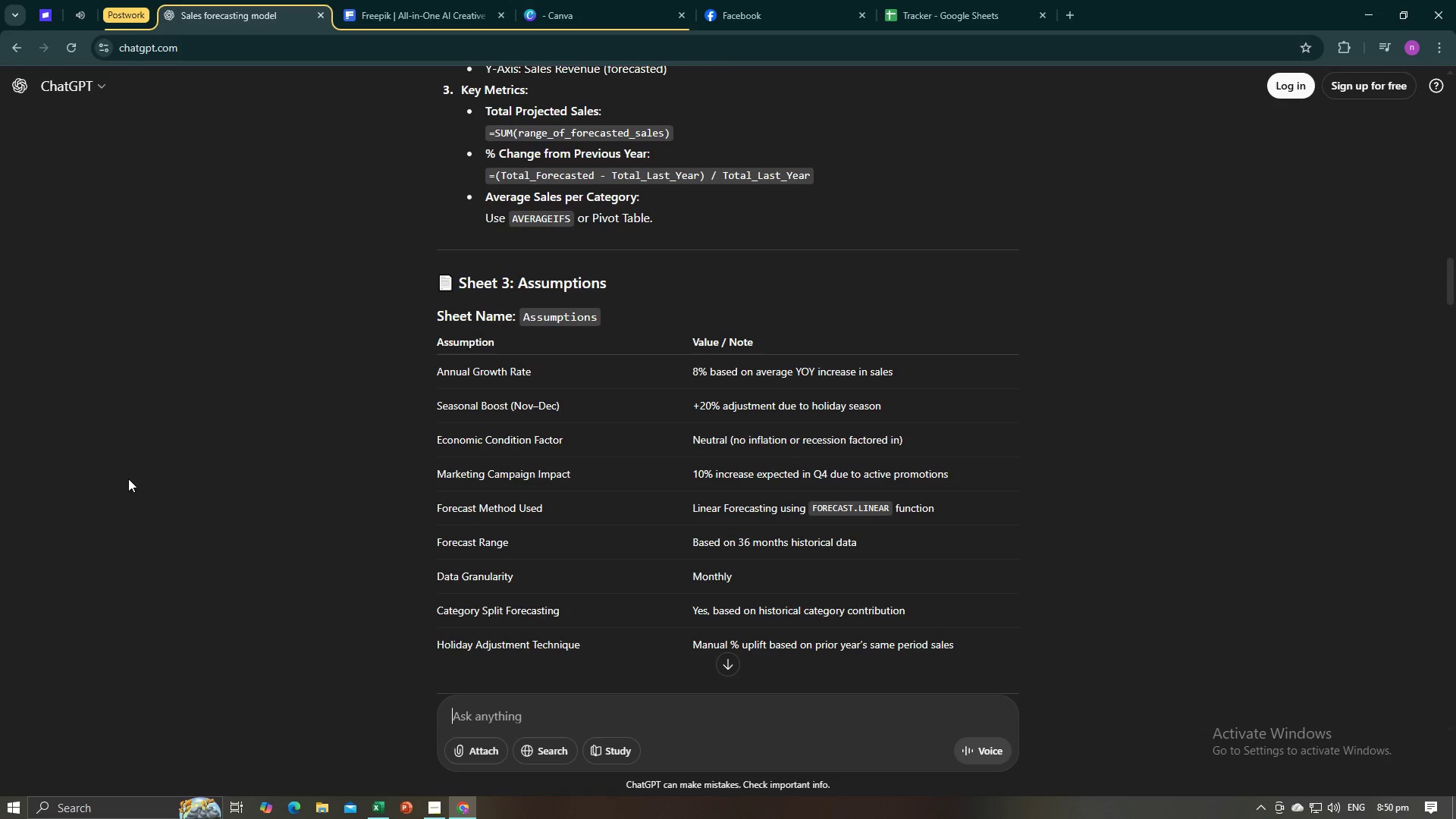 
 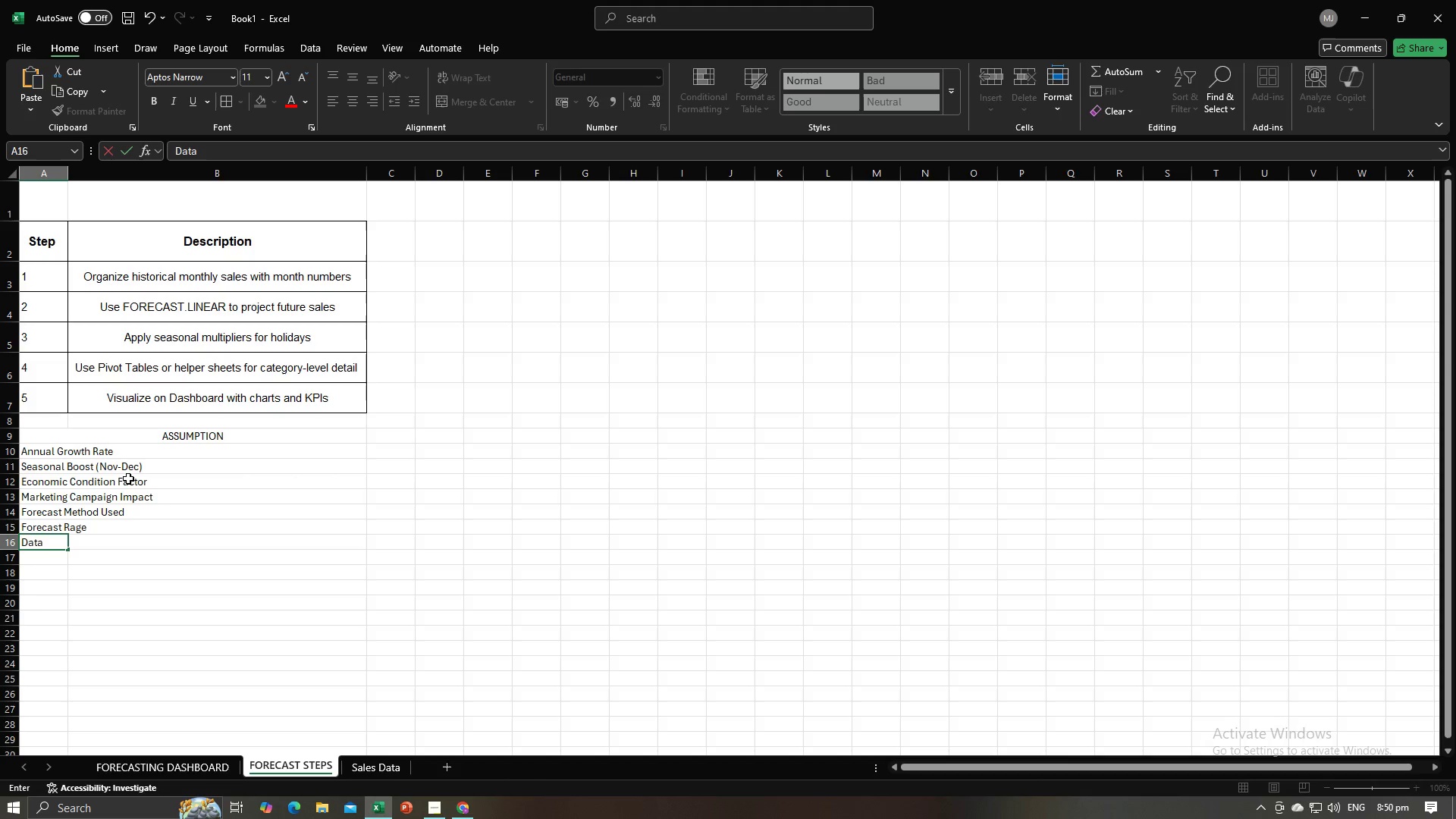 
key(Alt+AltLeft)
 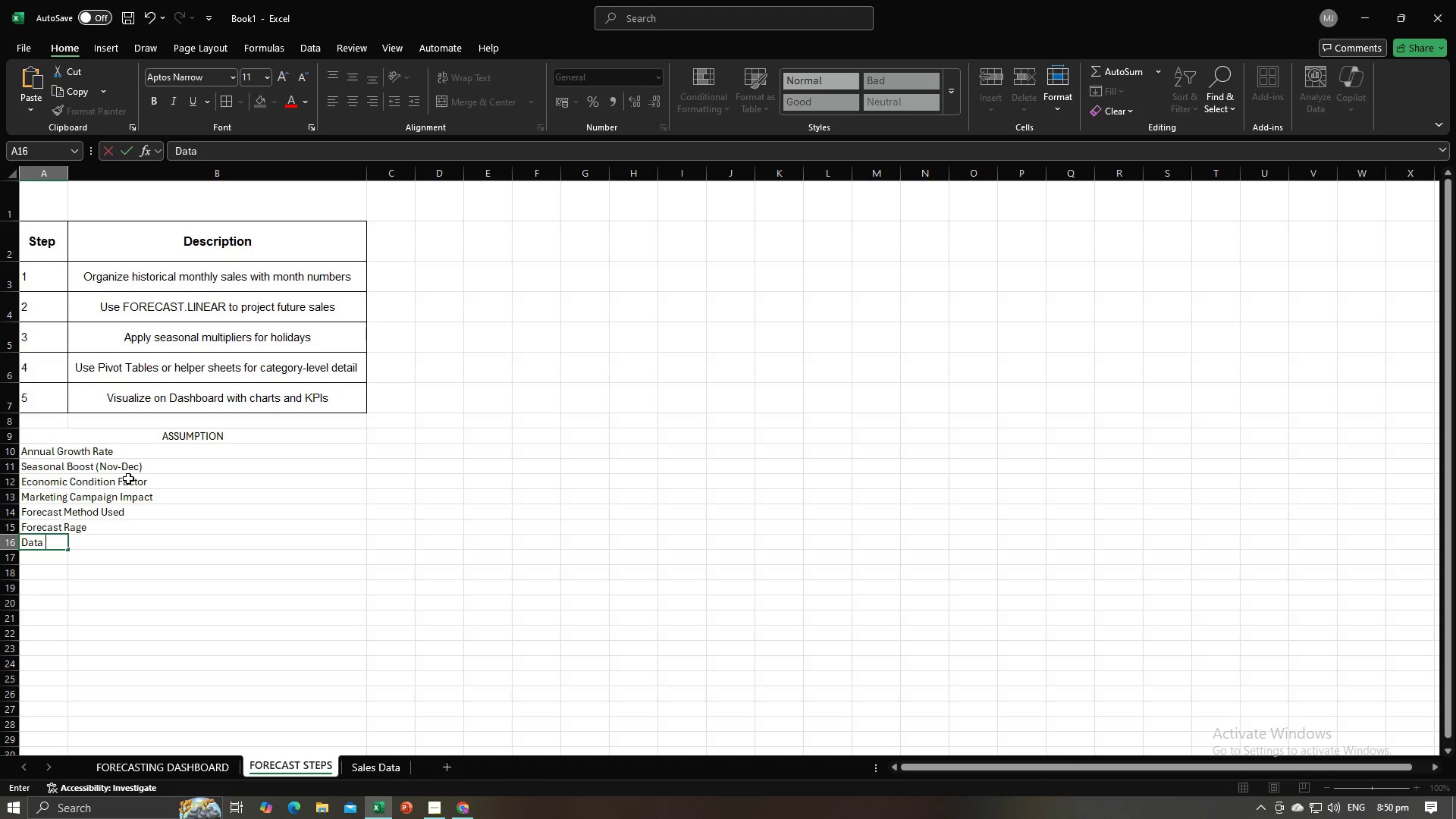 
key(Alt+Tab)
 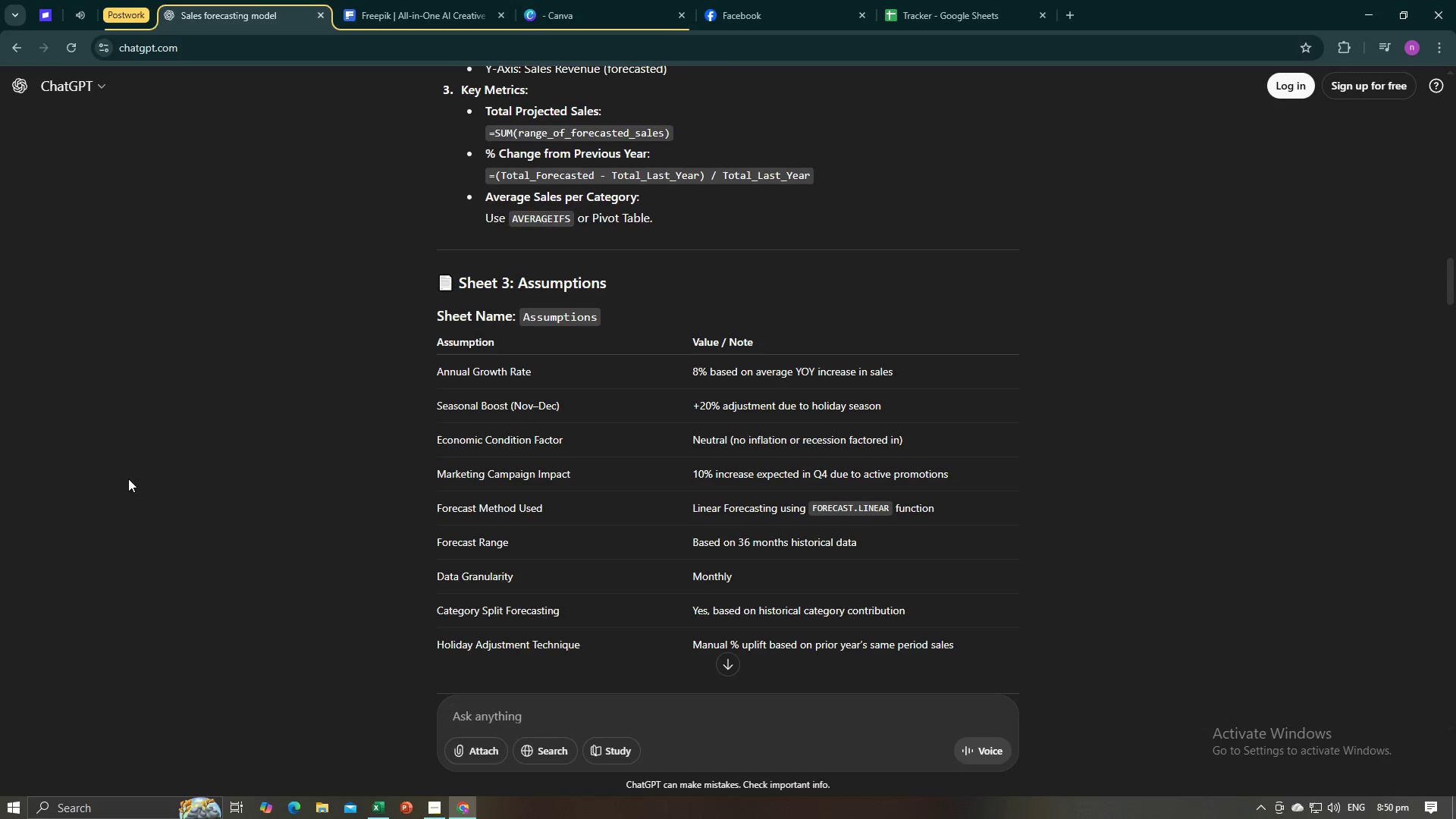 
key(Alt+AltLeft)
 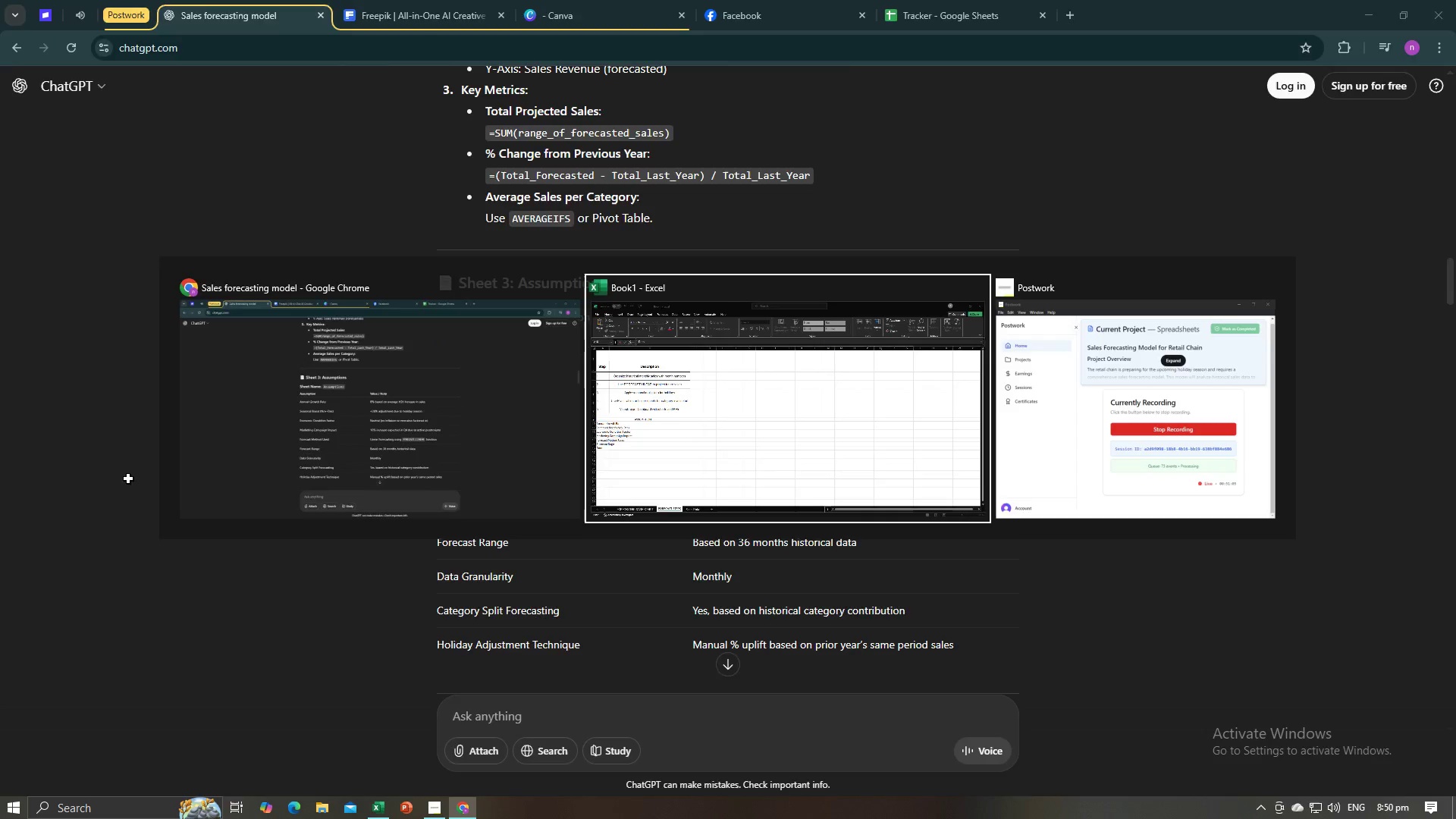 
key(Tab)
type(Gra)
 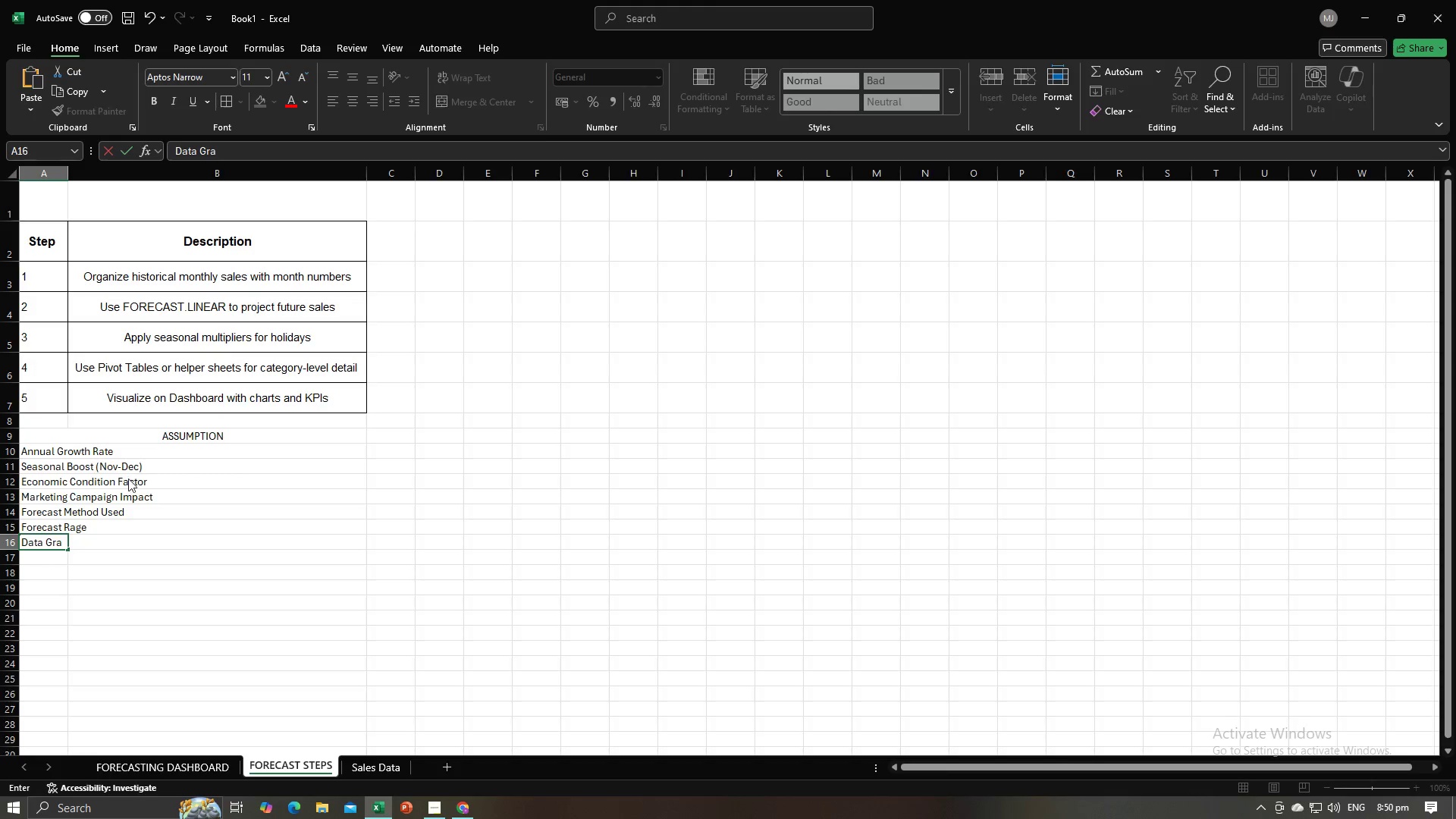 
 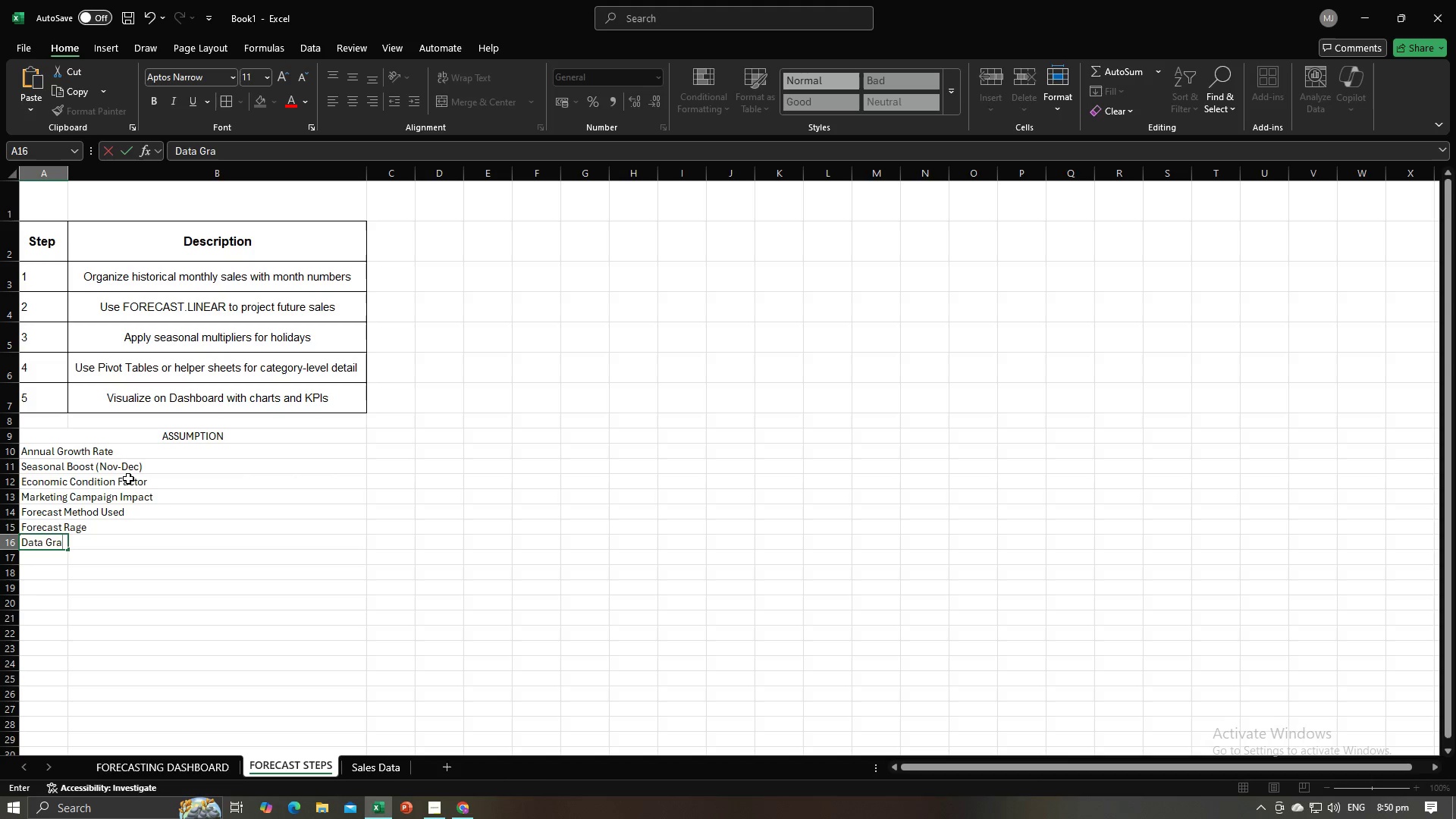 
key(Alt+AltLeft)
 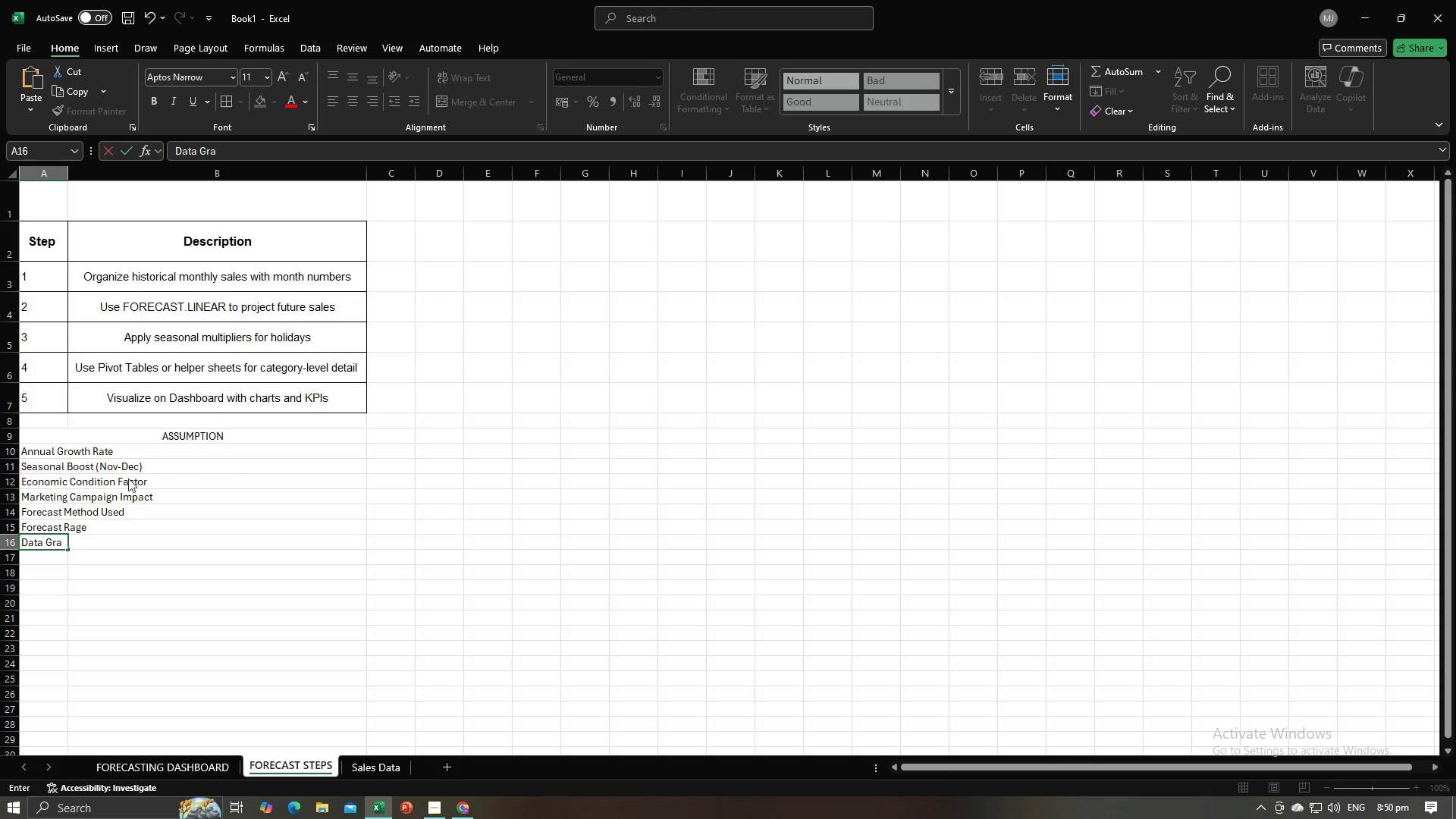 
key(Alt+Tab)
 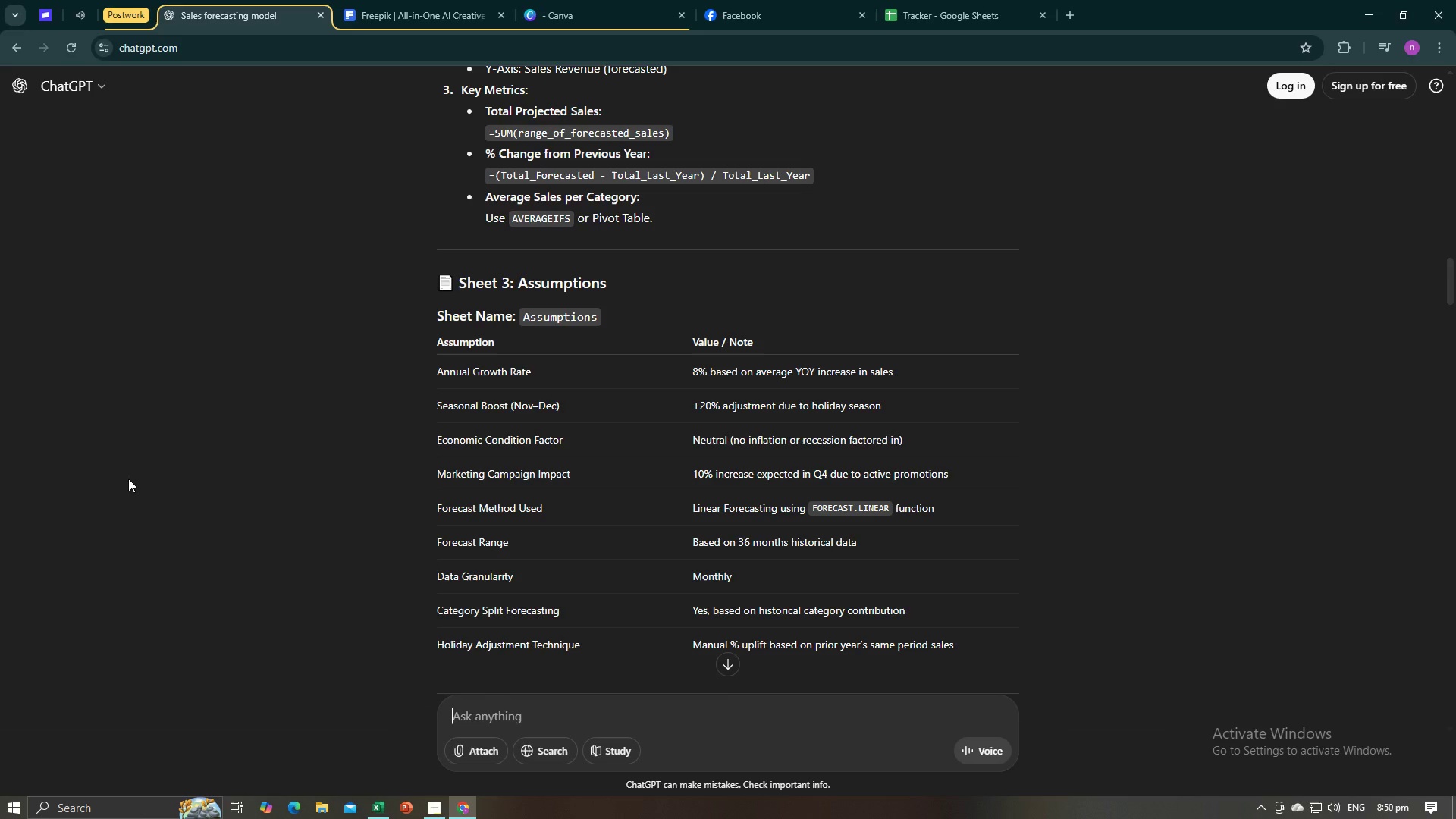 
key(Alt+AltLeft)
 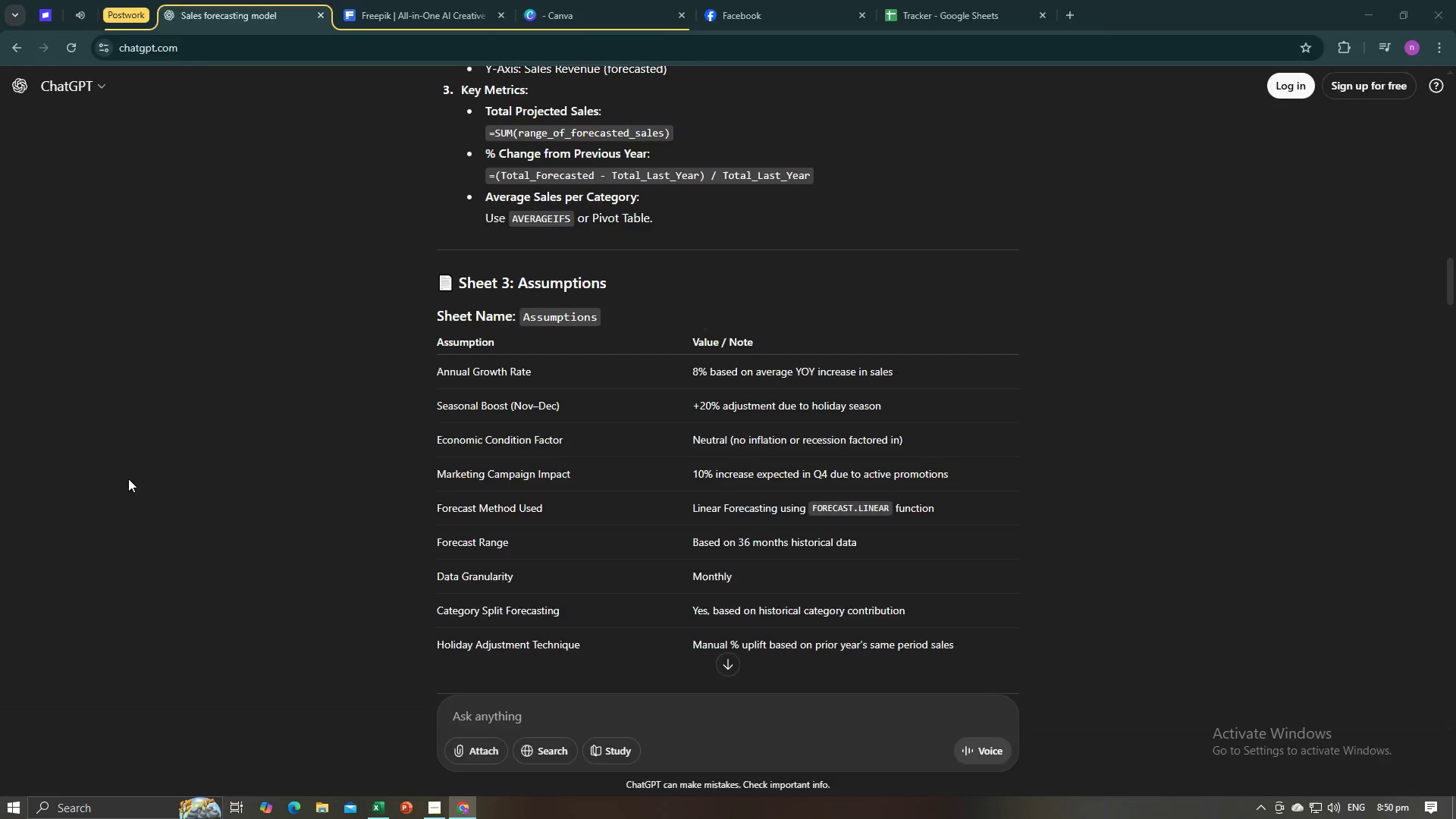 
key(Tab)
type(nularity)
 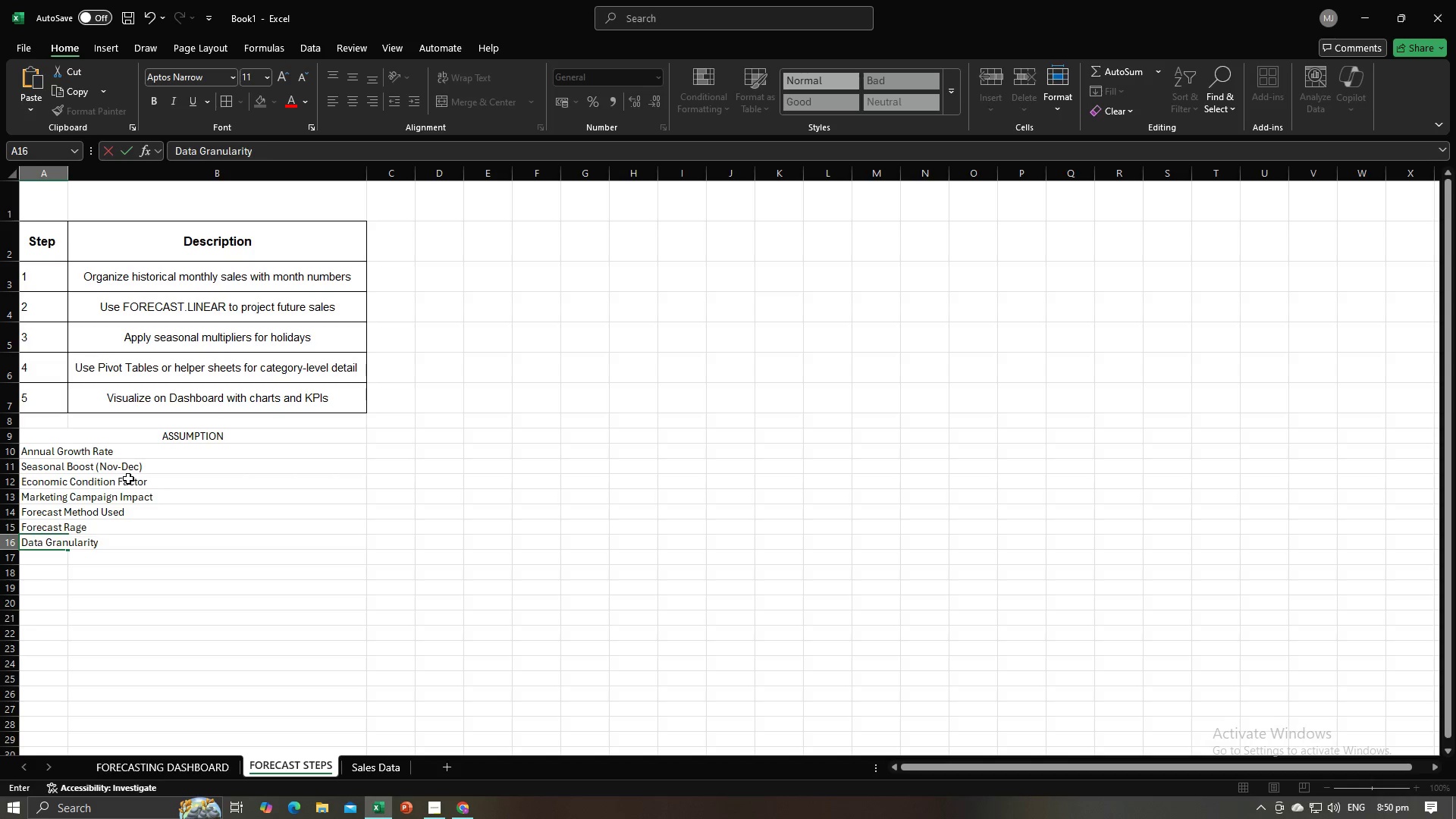 
key(Enter)
 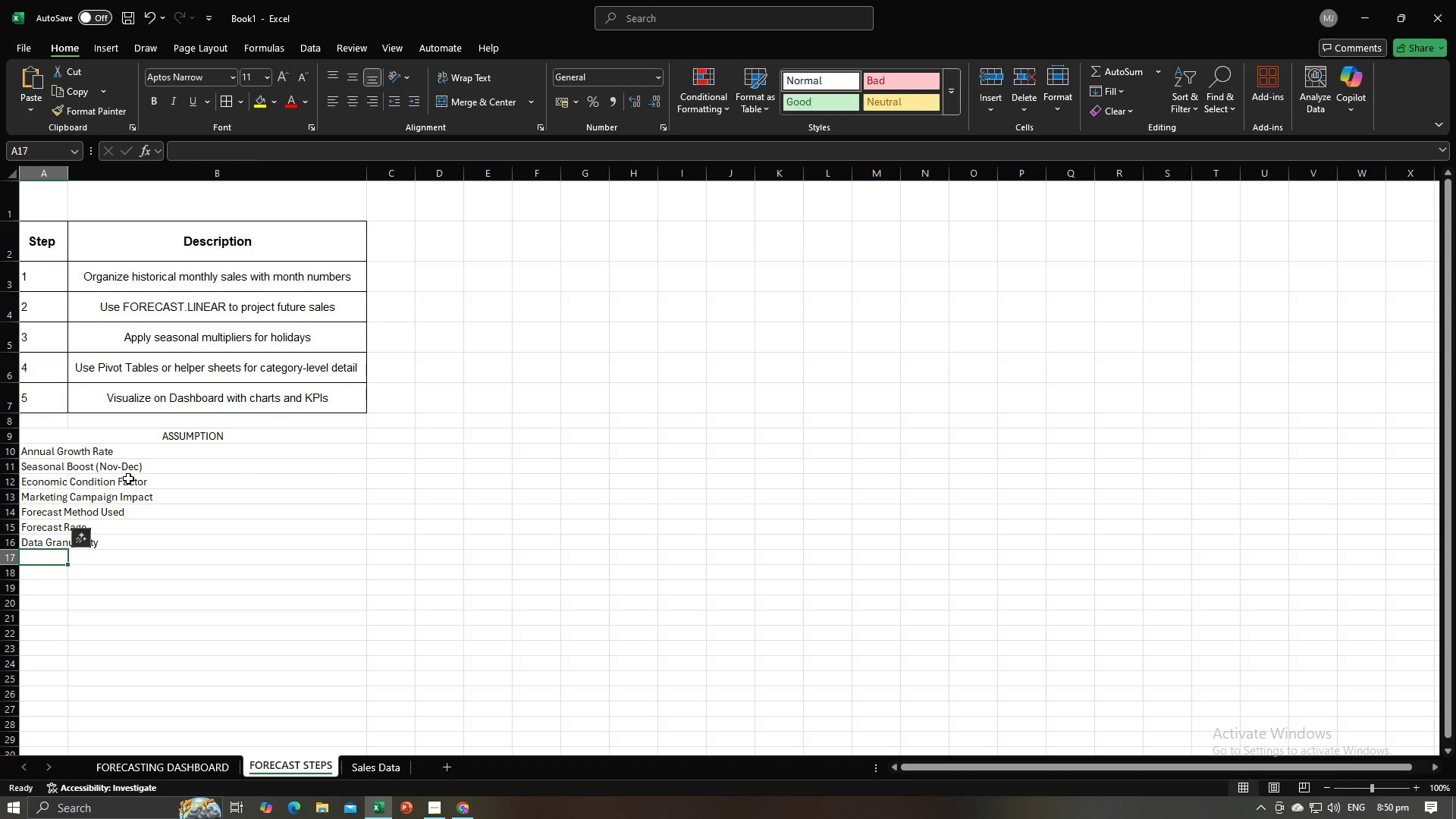 
key(Alt+AltLeft)
 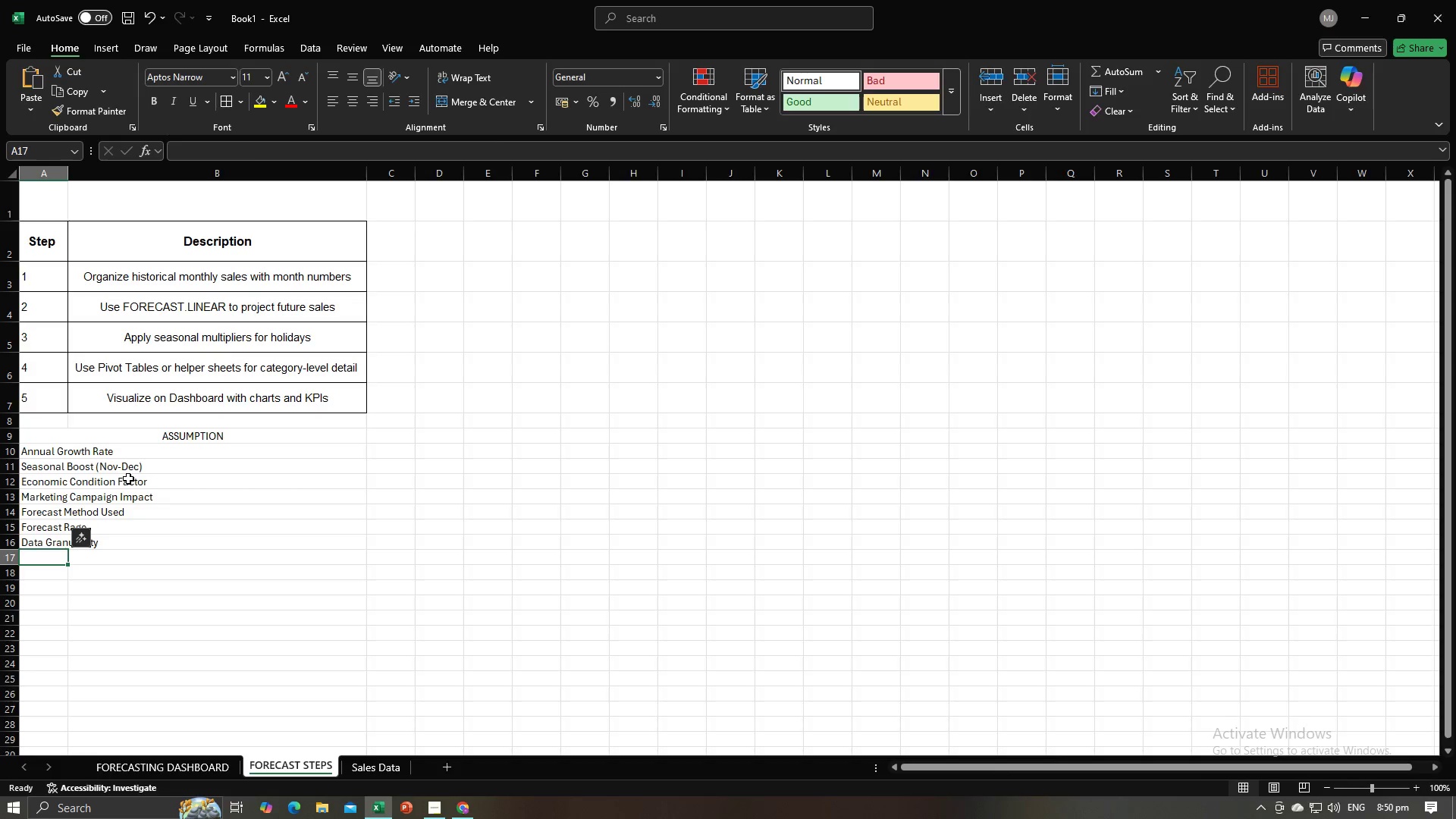 
key(Alt+Tab)
 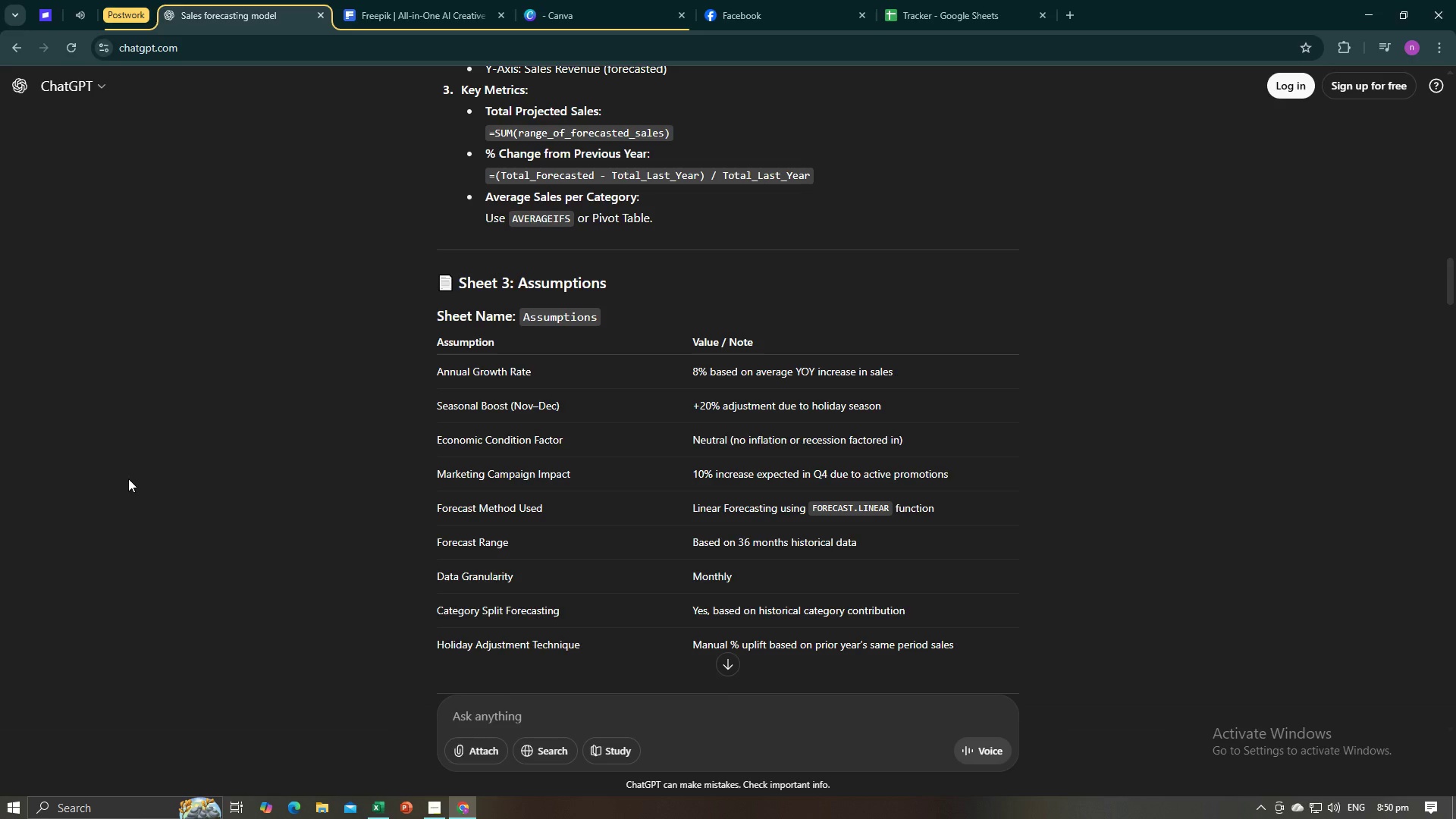 
key(Alt+AltLeft)
 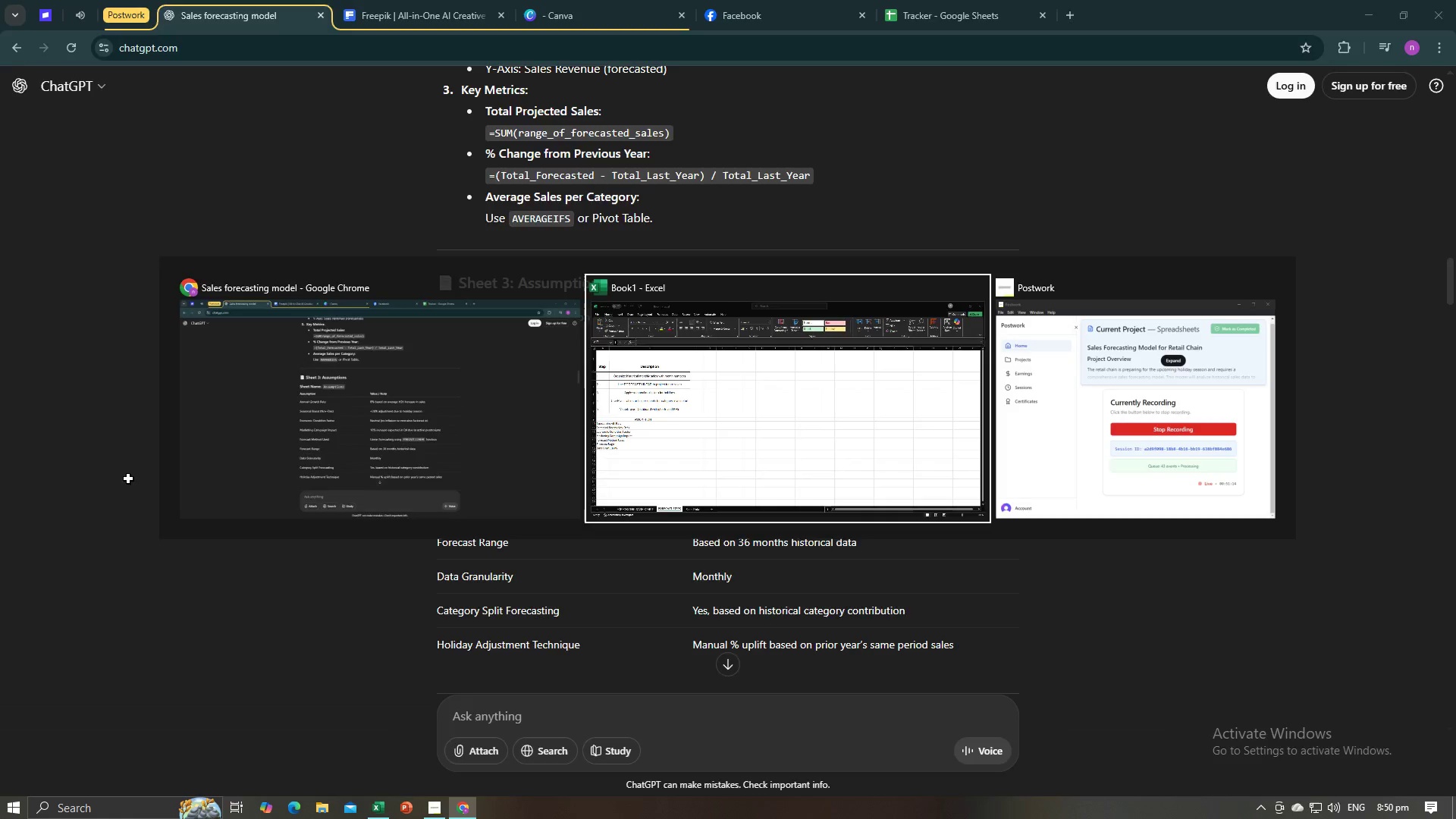 
key(Tab)
type(Category )
 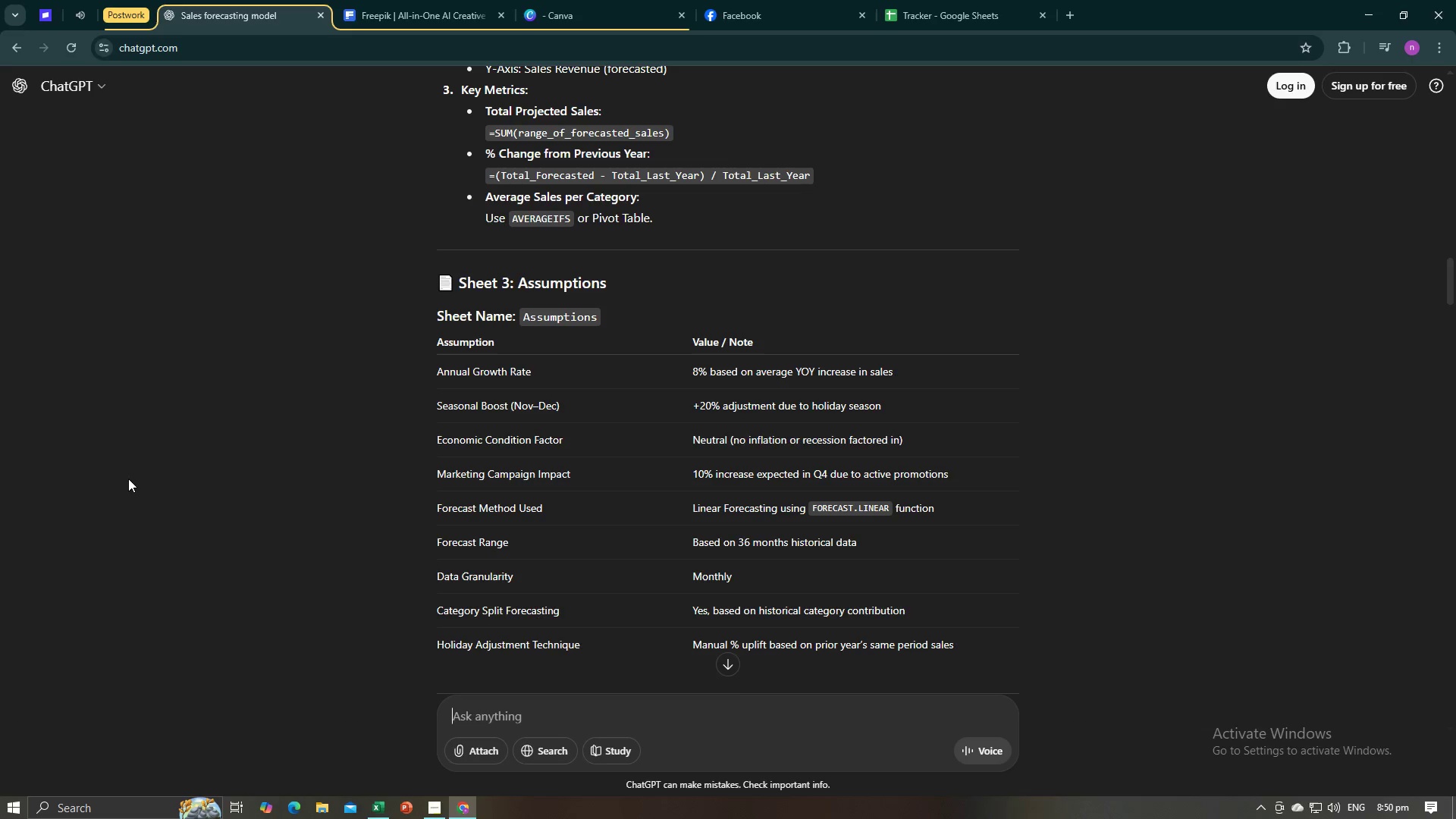 
 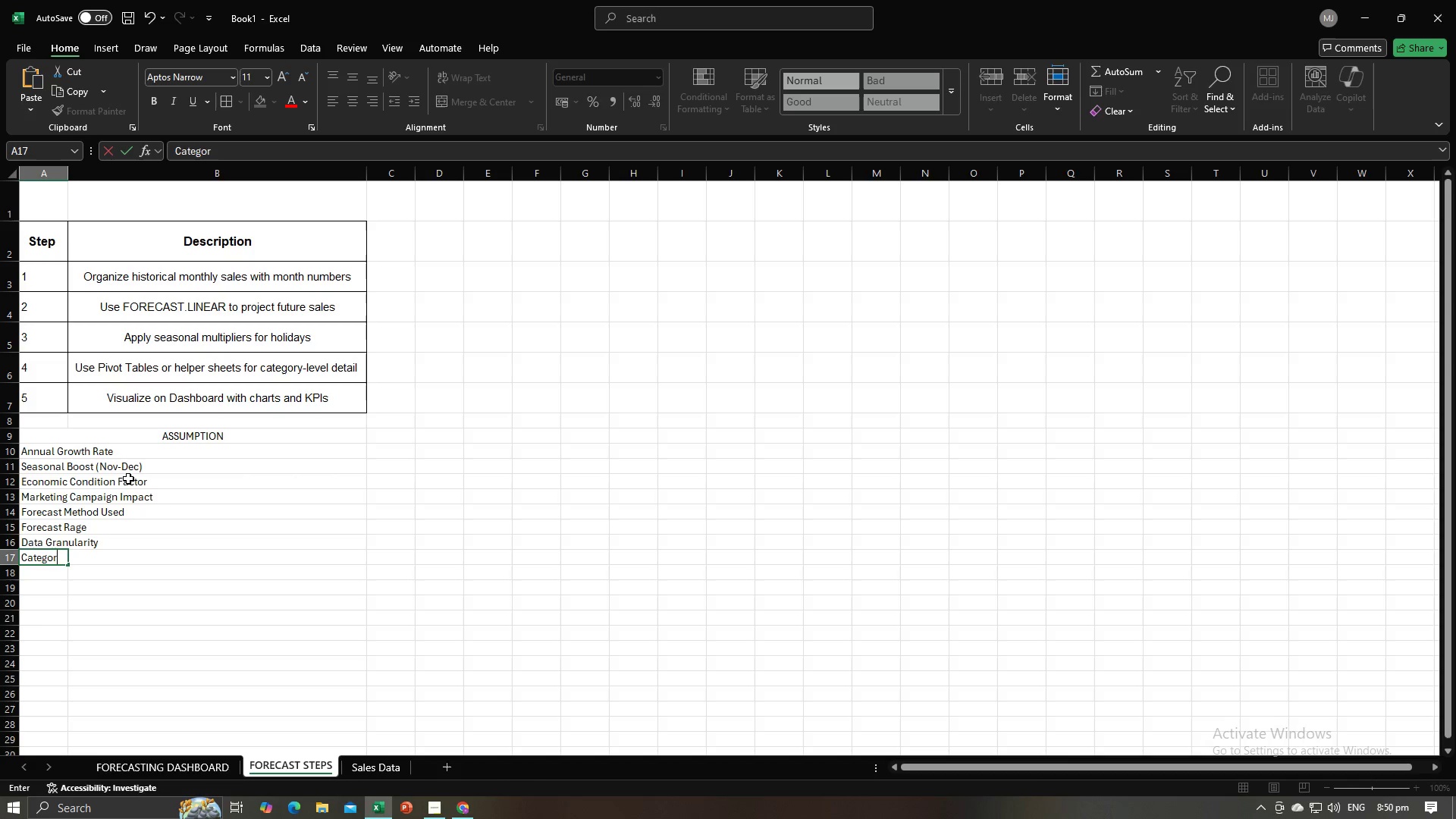 
key(Alt+AltLeft)
 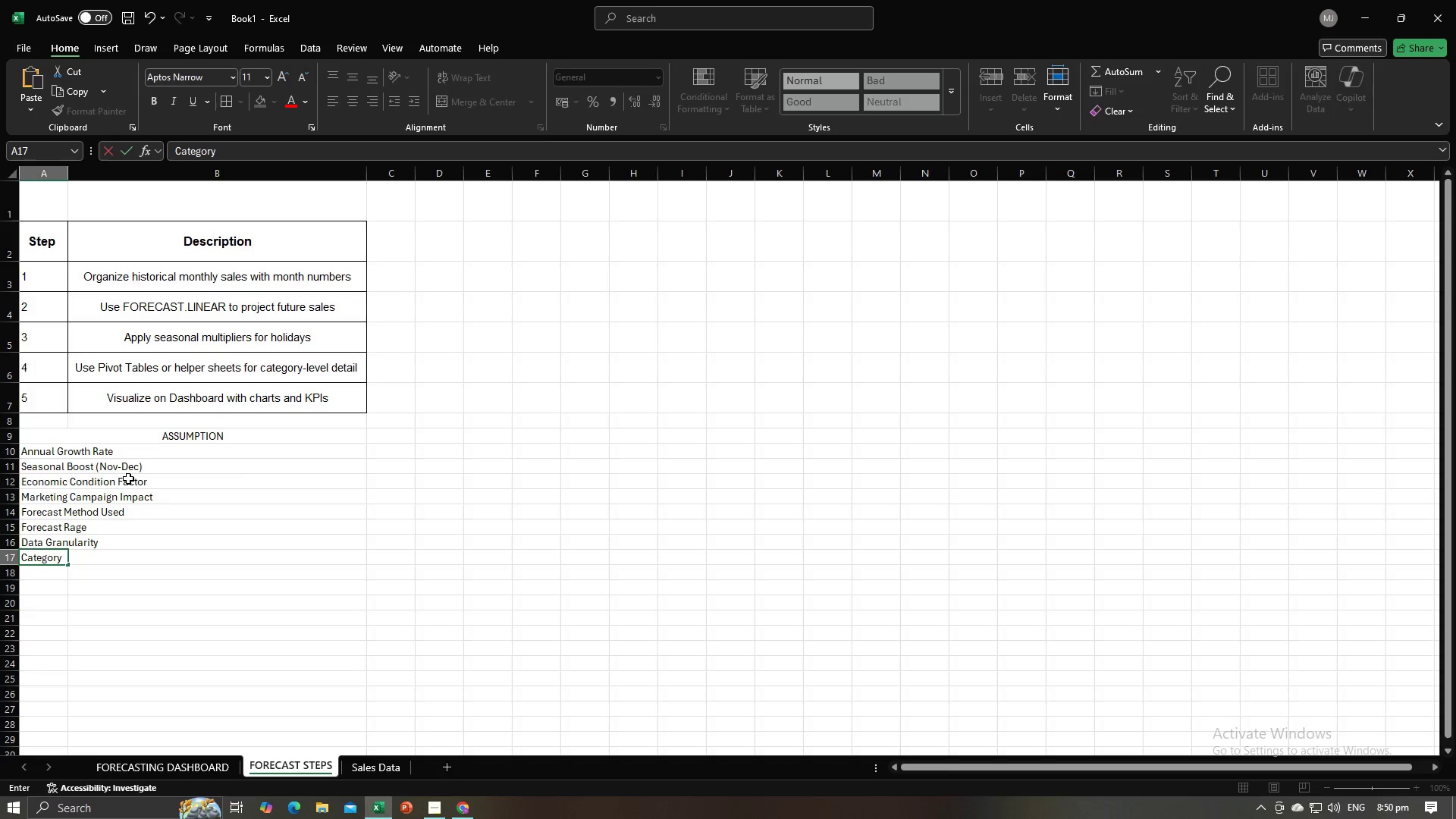 
key(Alt+Tab)
 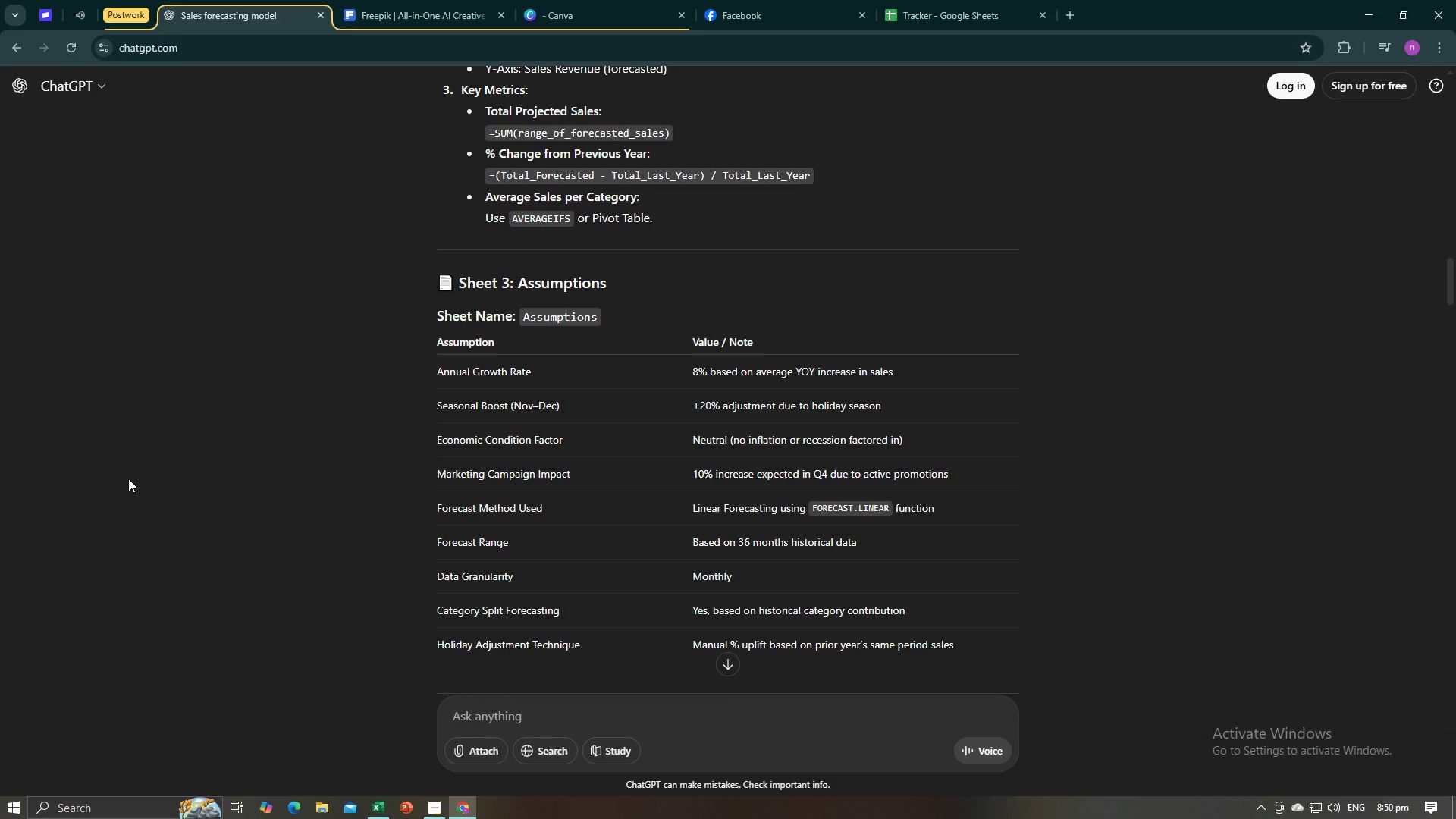 
key(Alt+AltLeft)
 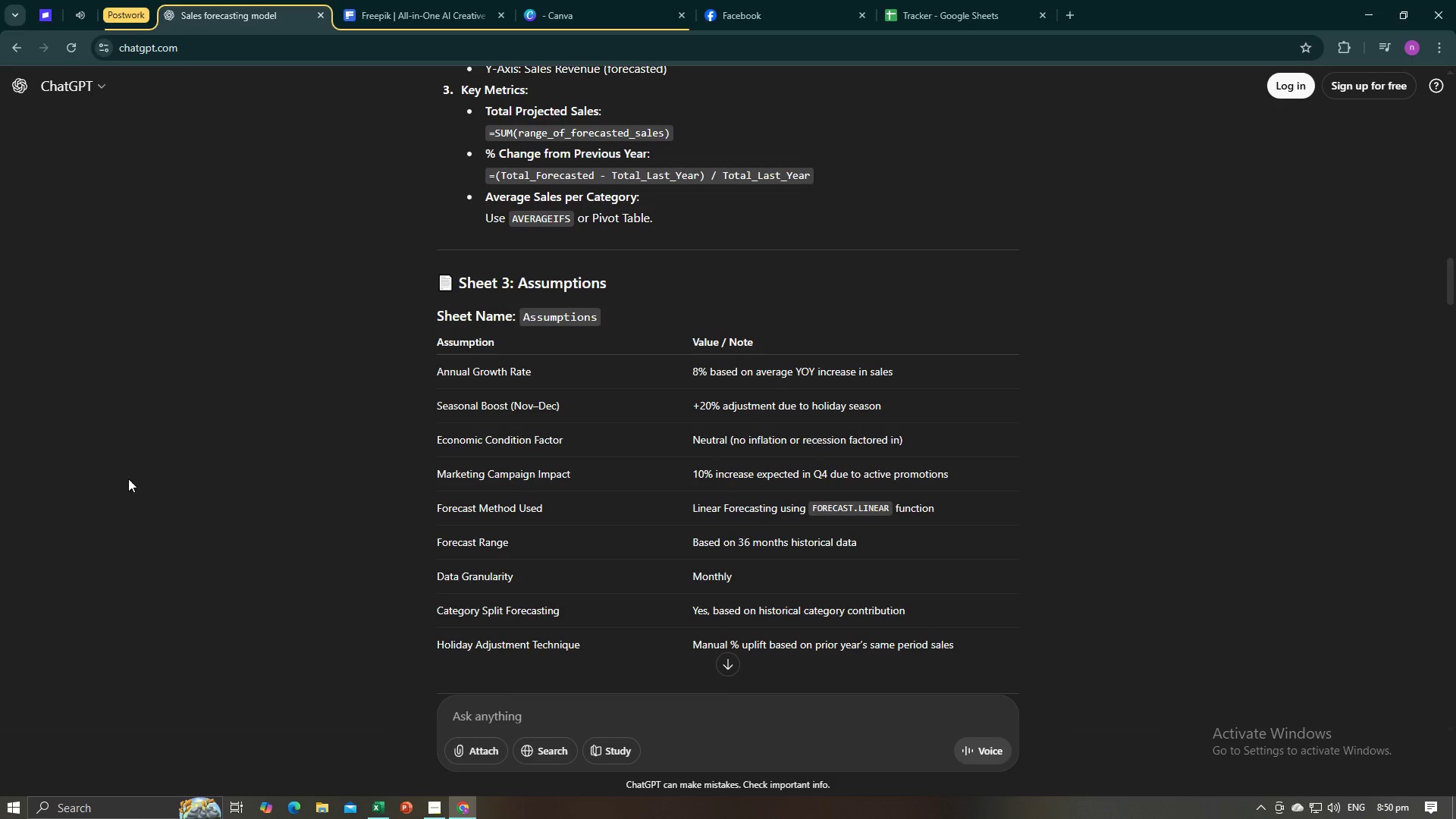 
key(Tab)
type(Split )
 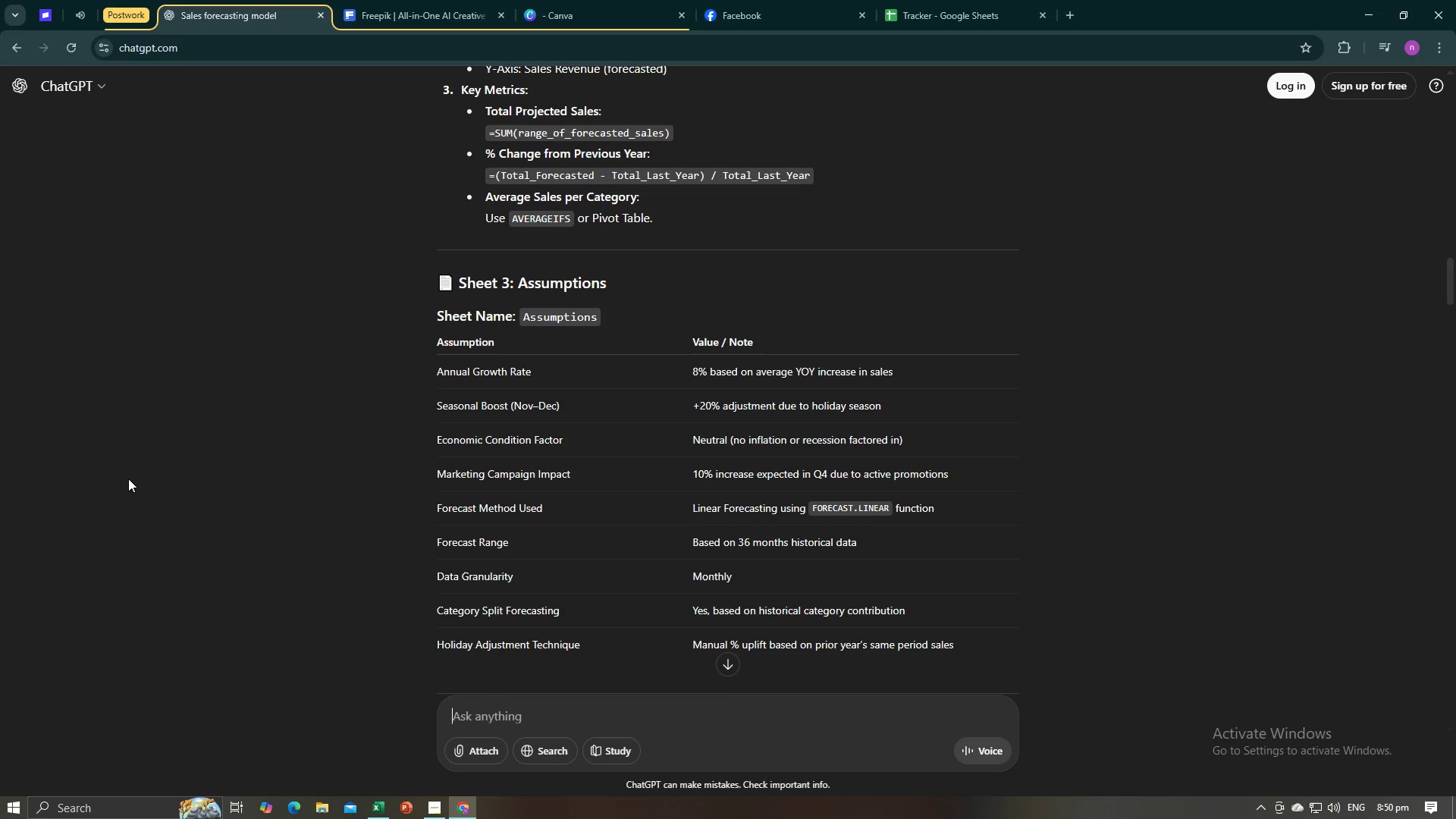 
 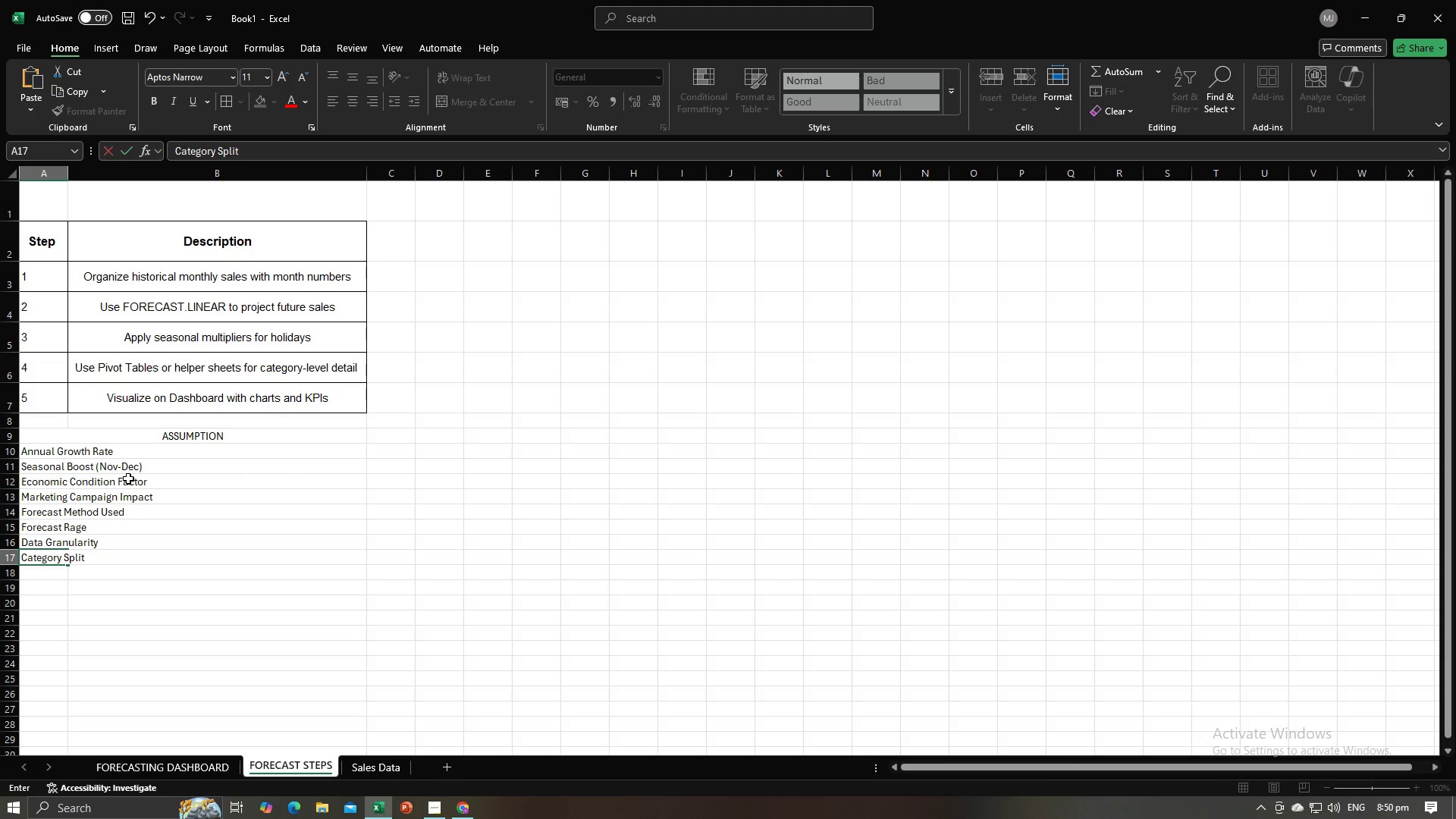 
key(Alt+AltLeft)
 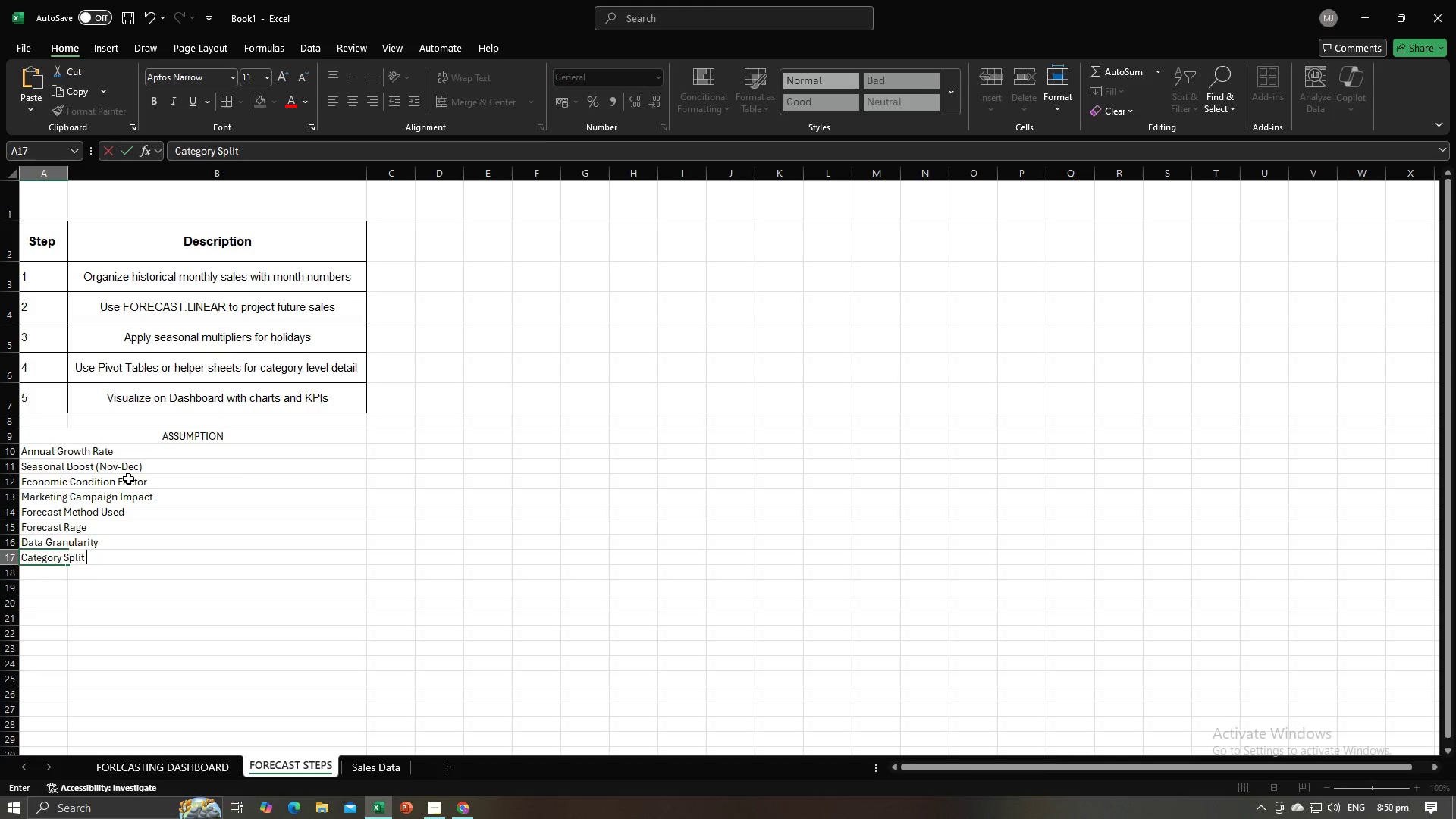 
key(Alt+Tab)
 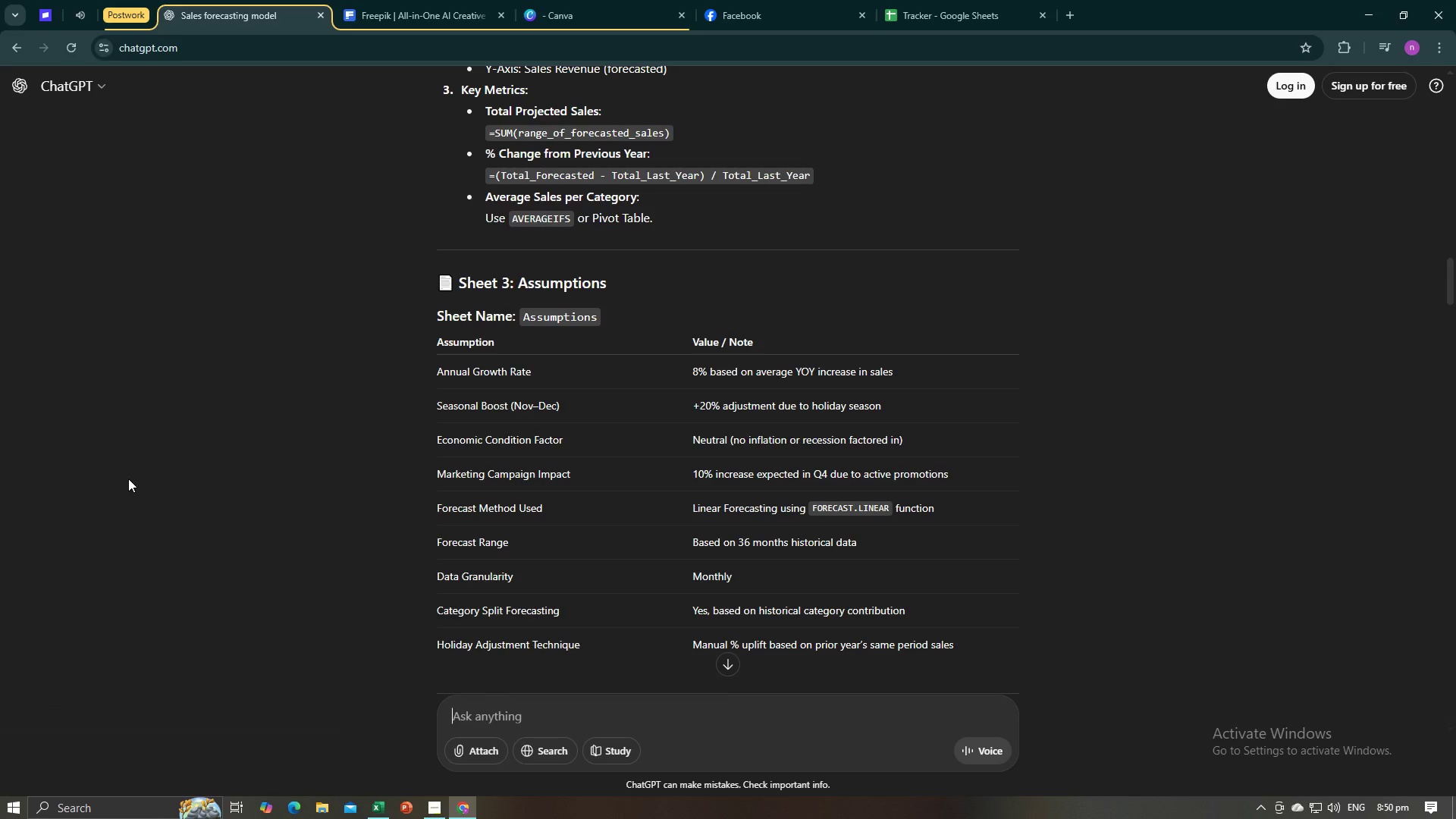 
key(Alt+AltLeft)
 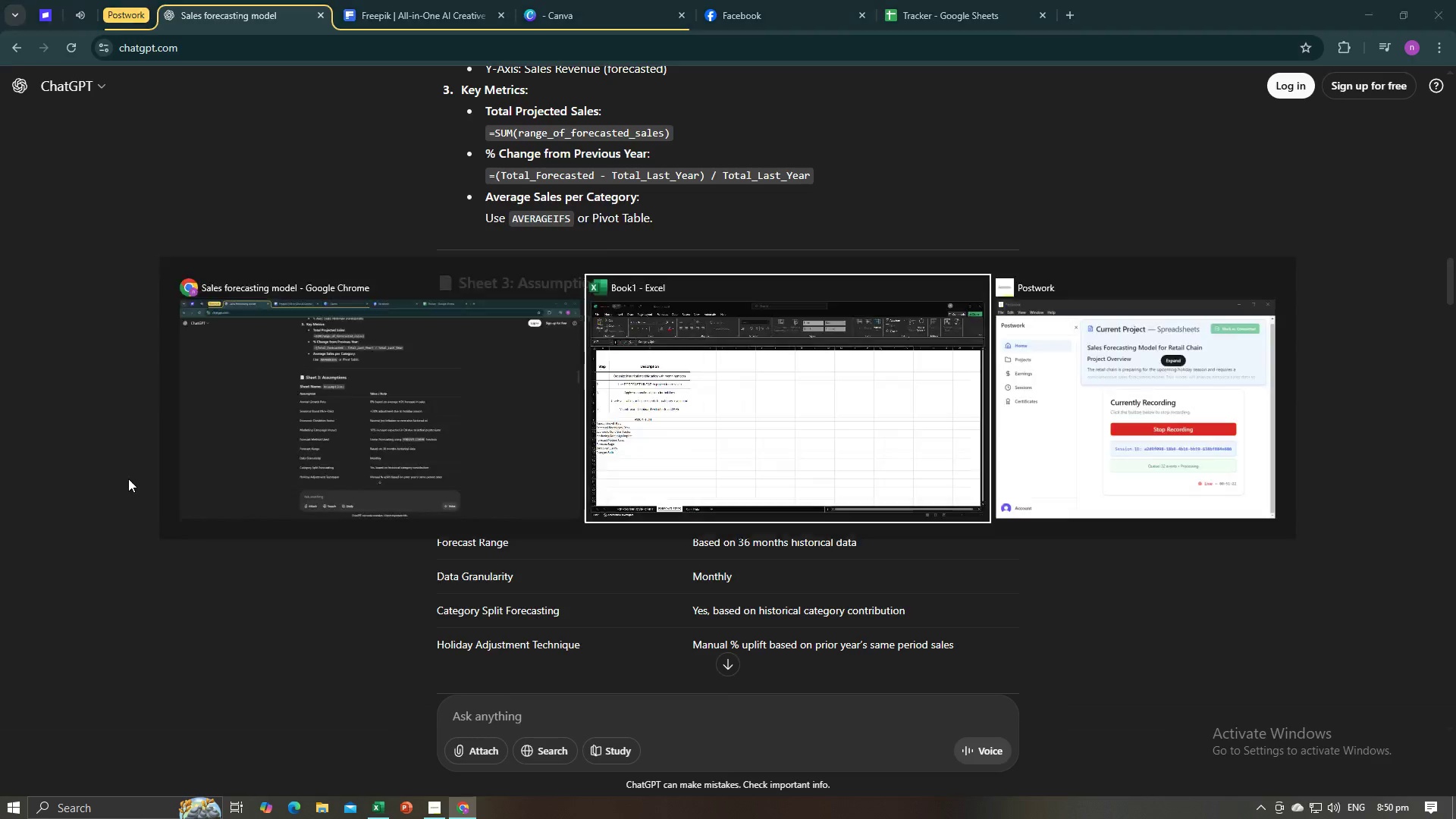 
key(Tab)
type(Forecasting )
 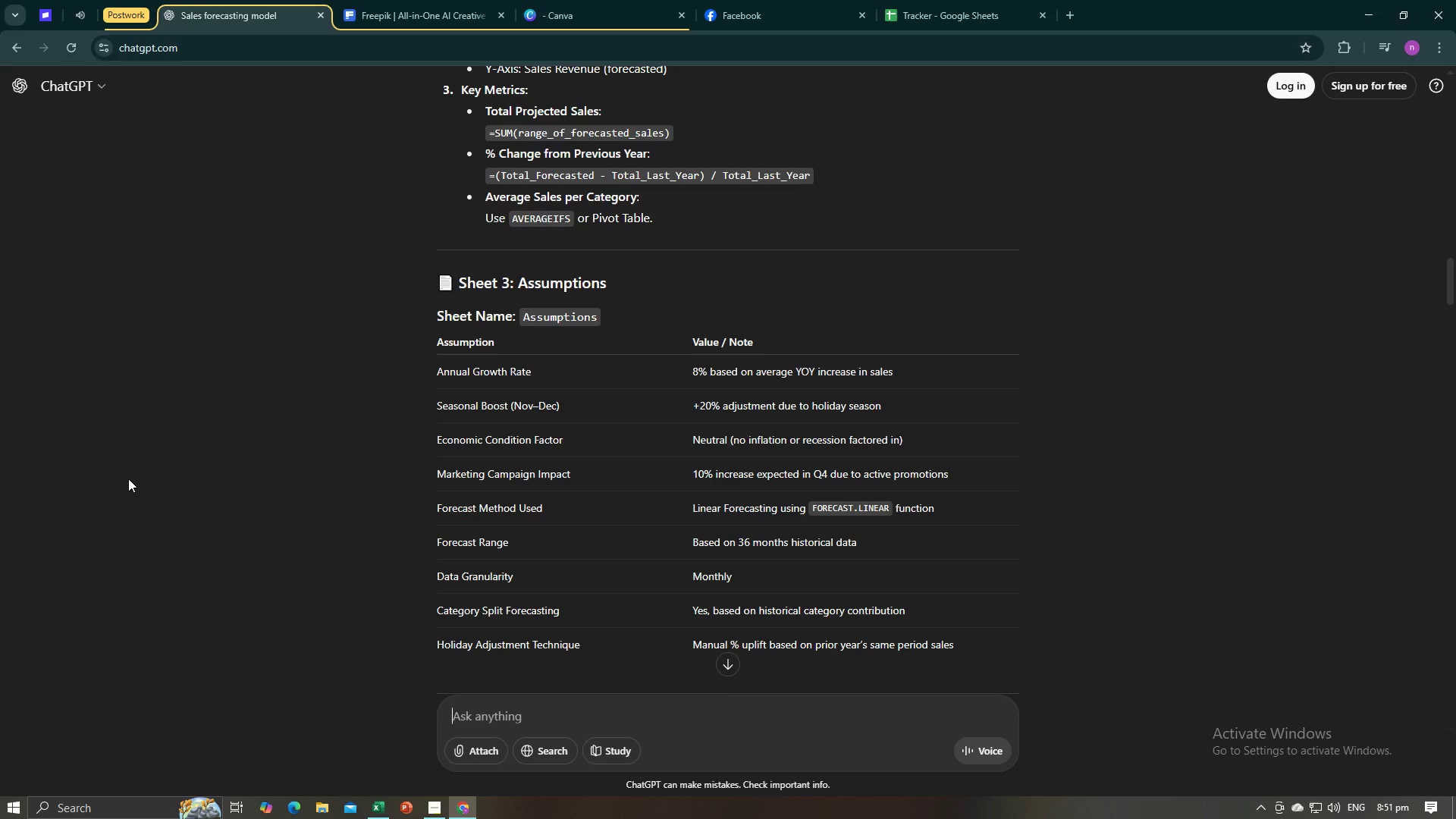 
 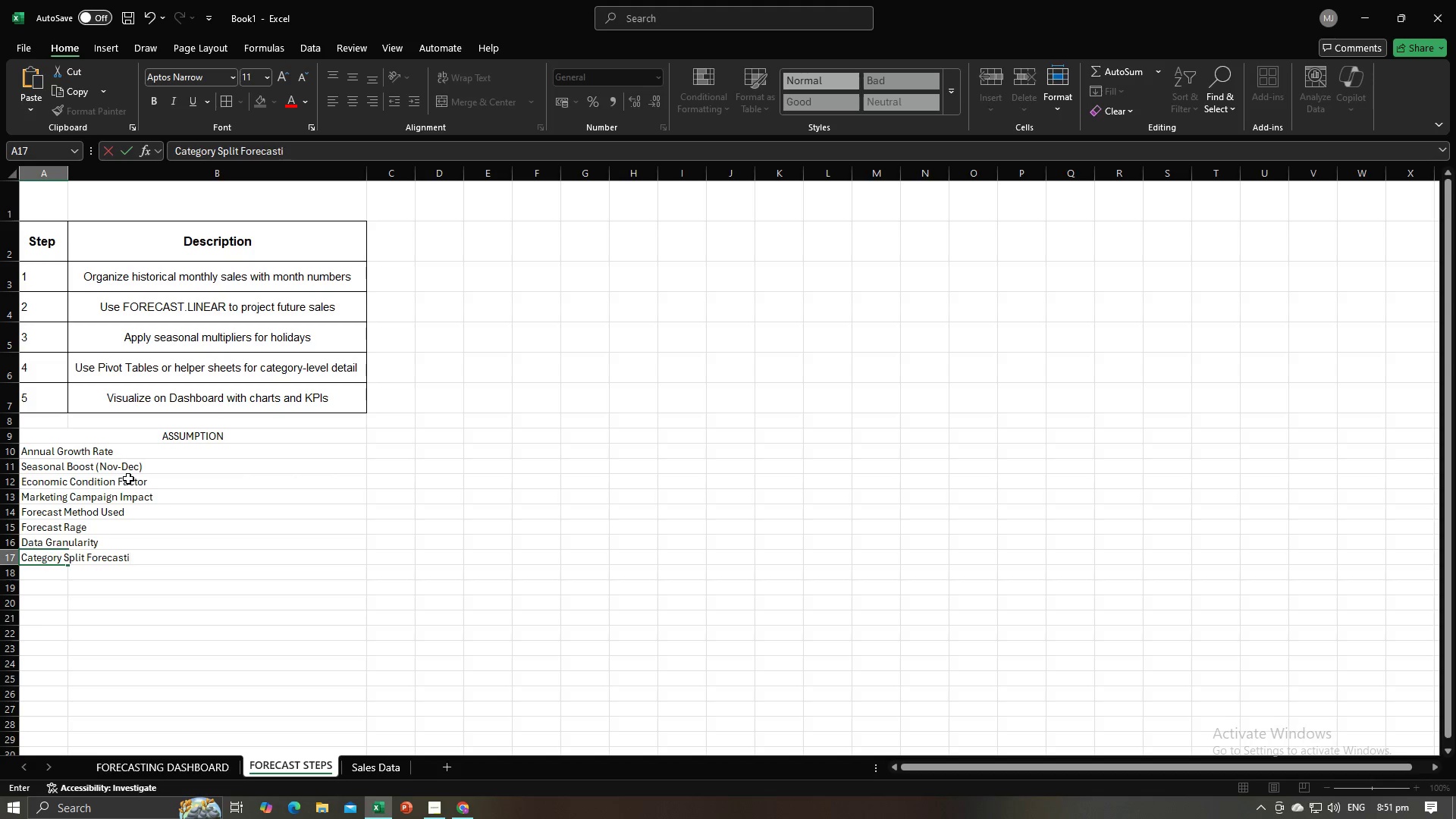 
key(Alt+AltLeft)
 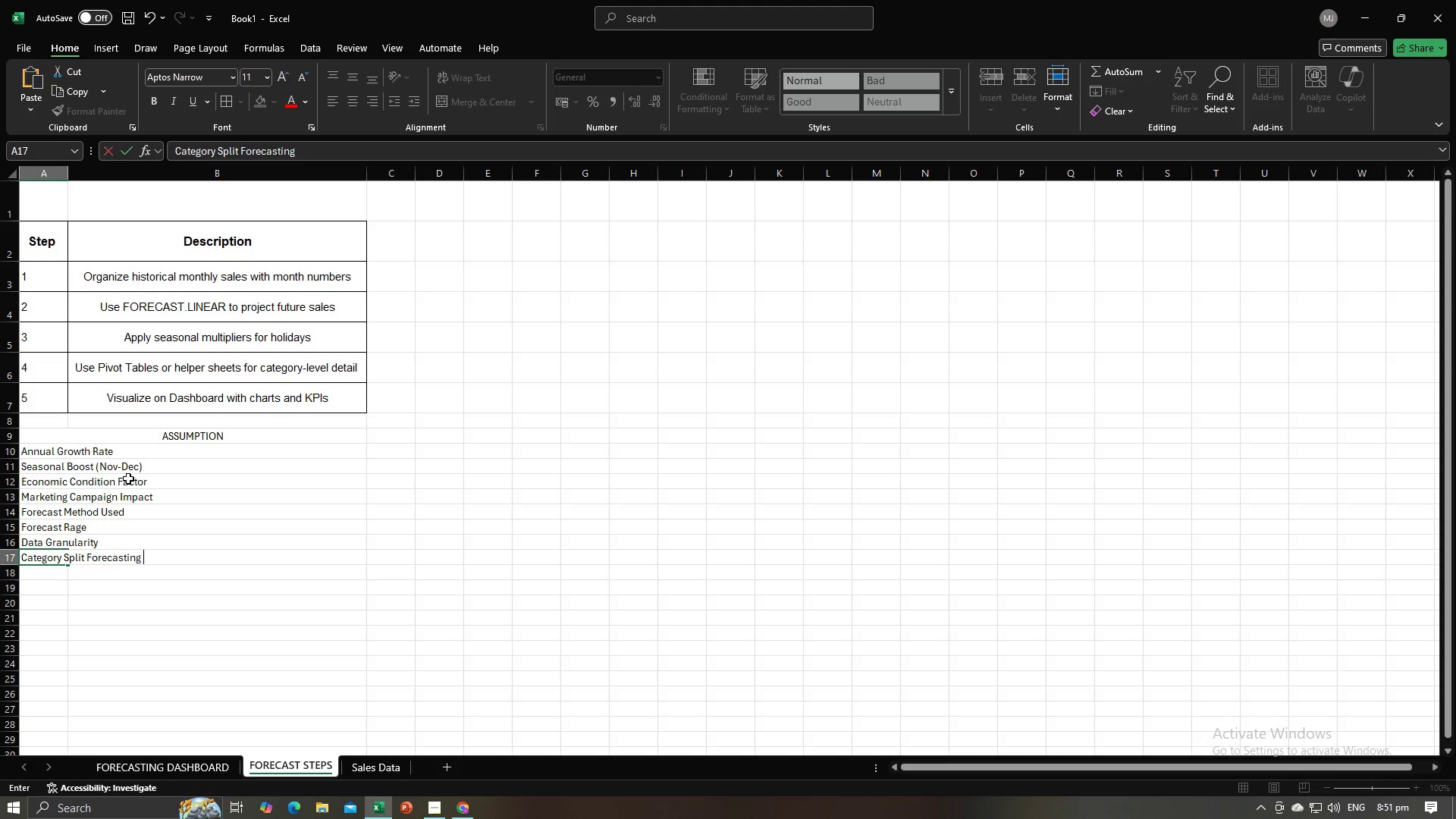 
key(Alt+Tab)
 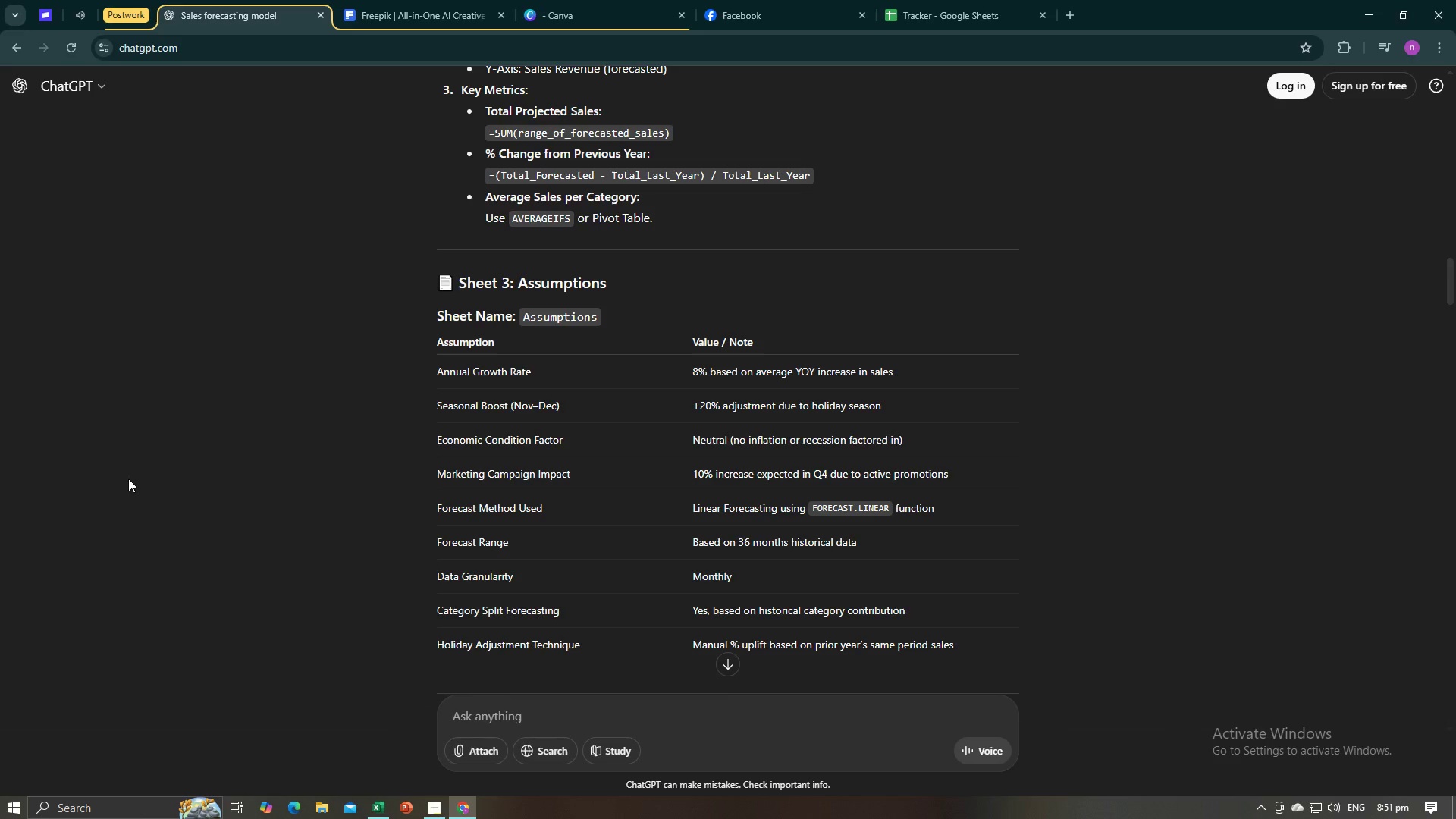 
key(Alt+AltLeft)
 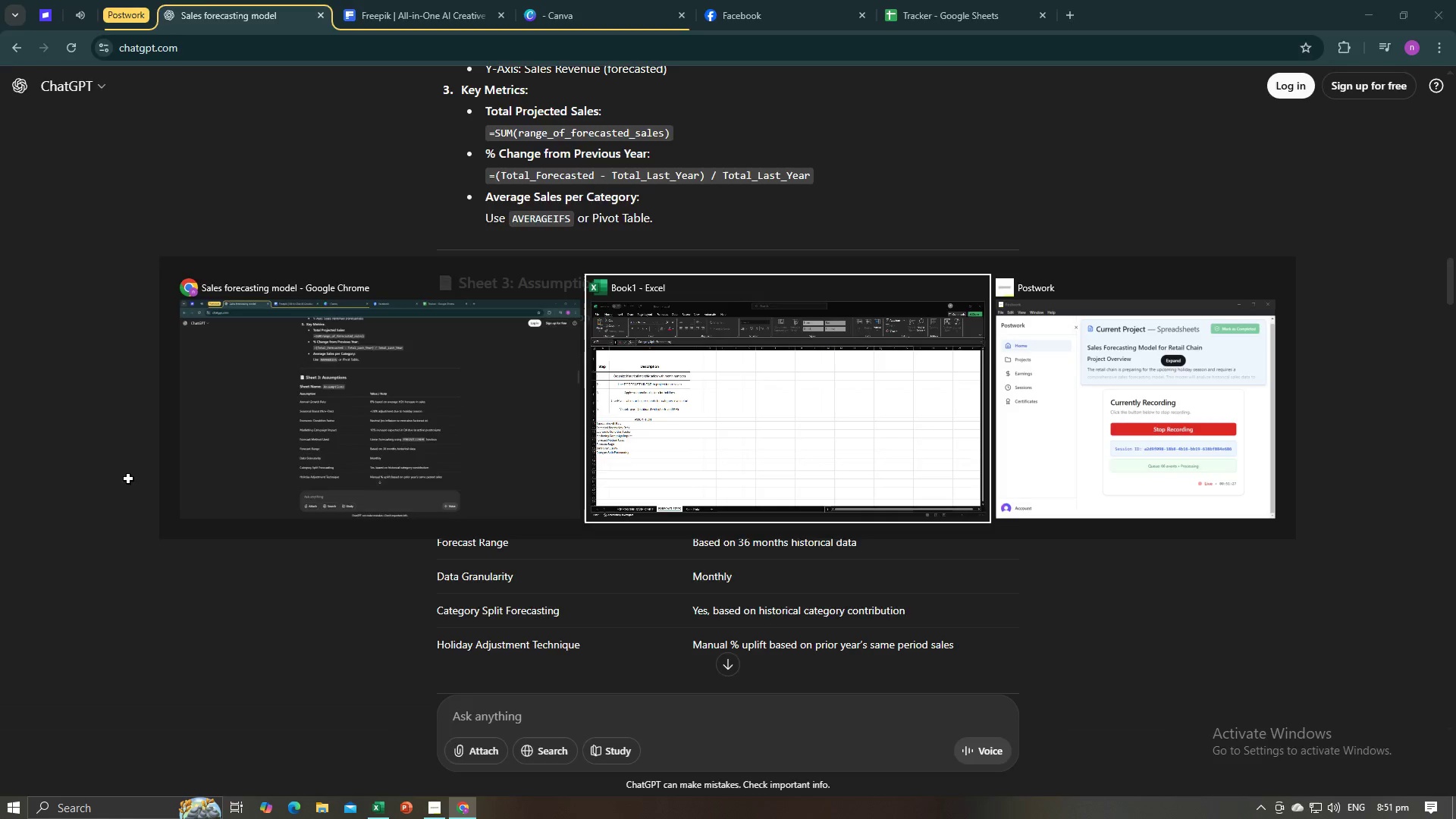 
key(Alt+Tab)
 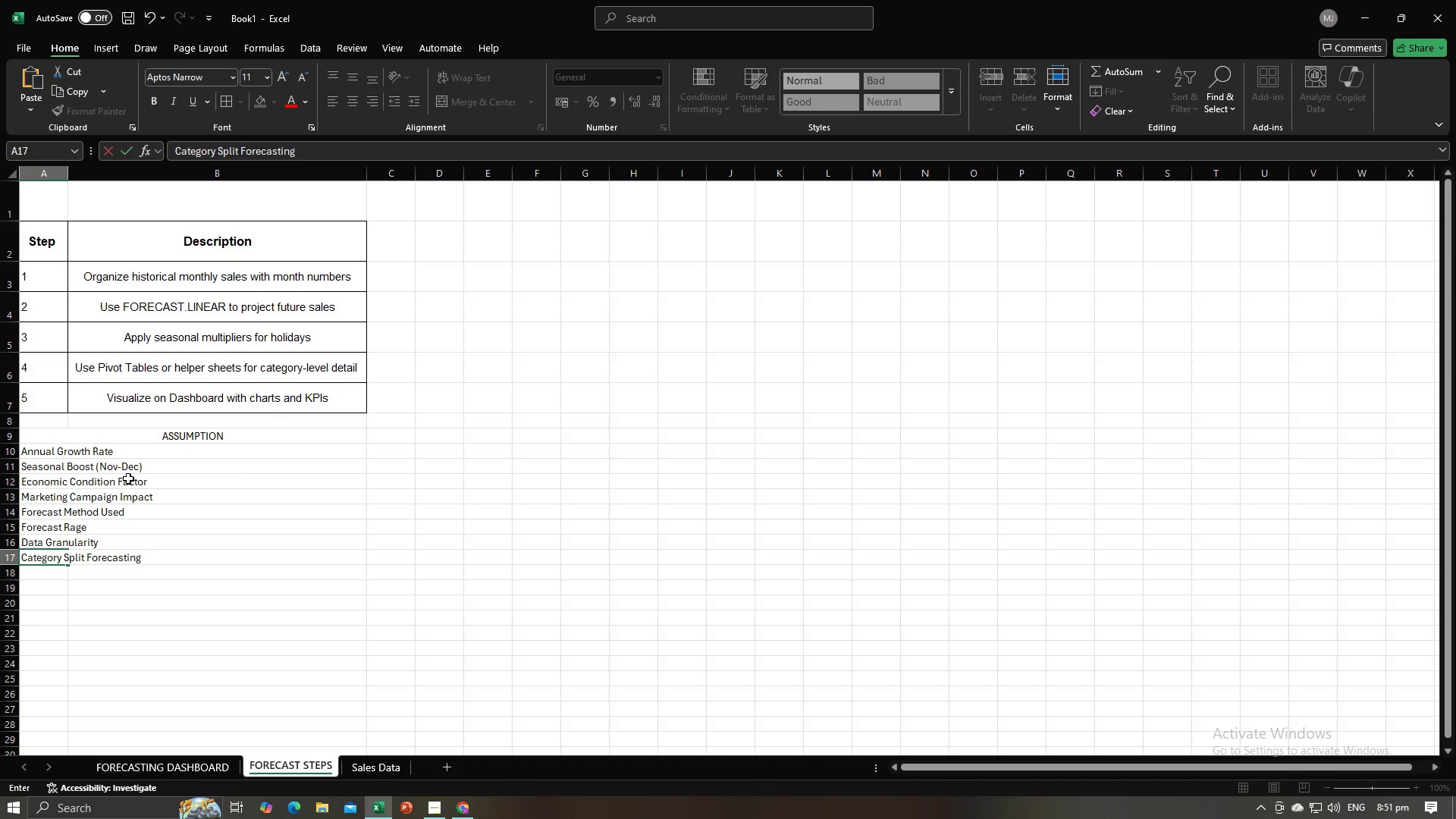 
key(Enter)
 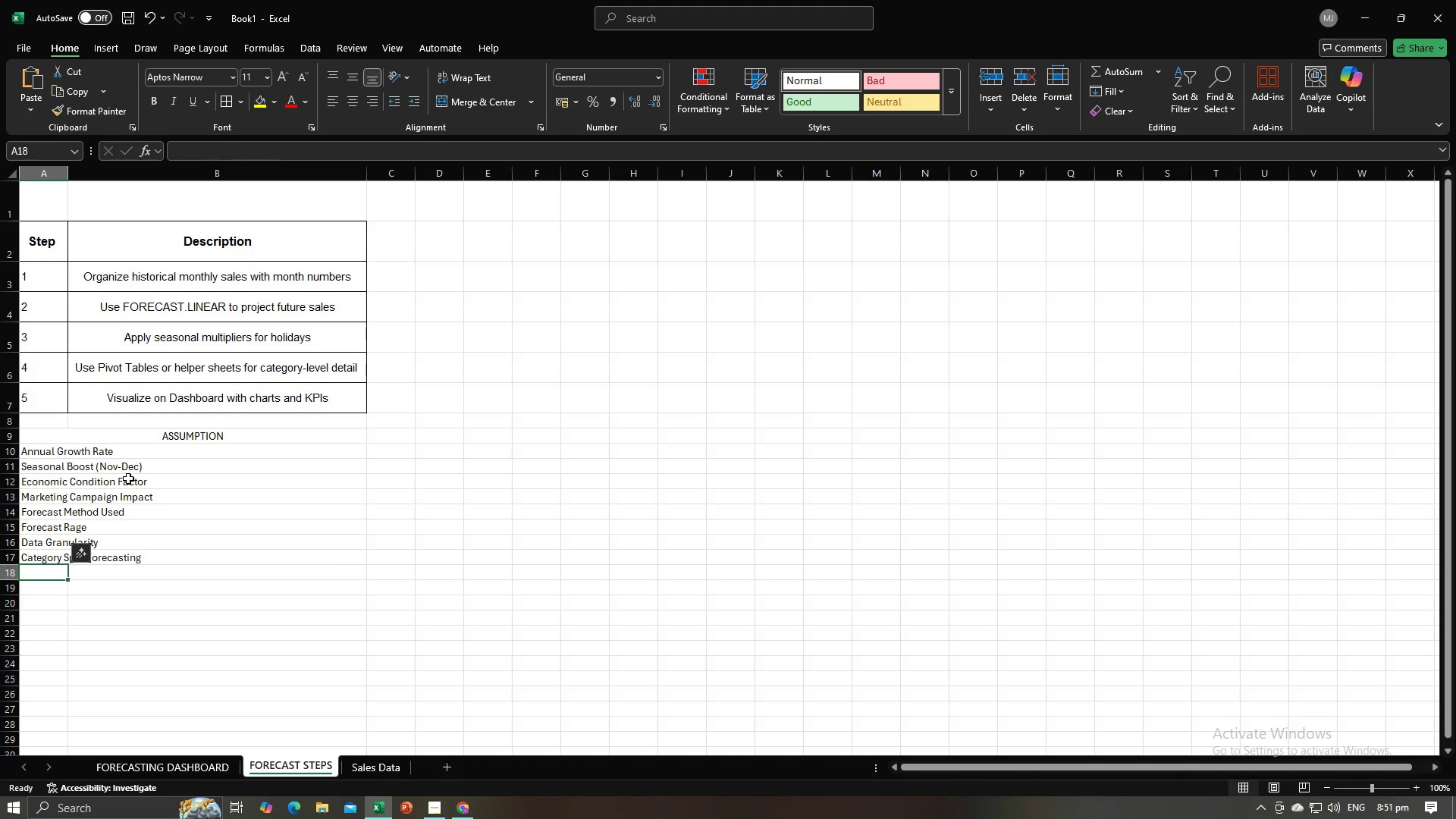 
key(Alt+AltLeft)
 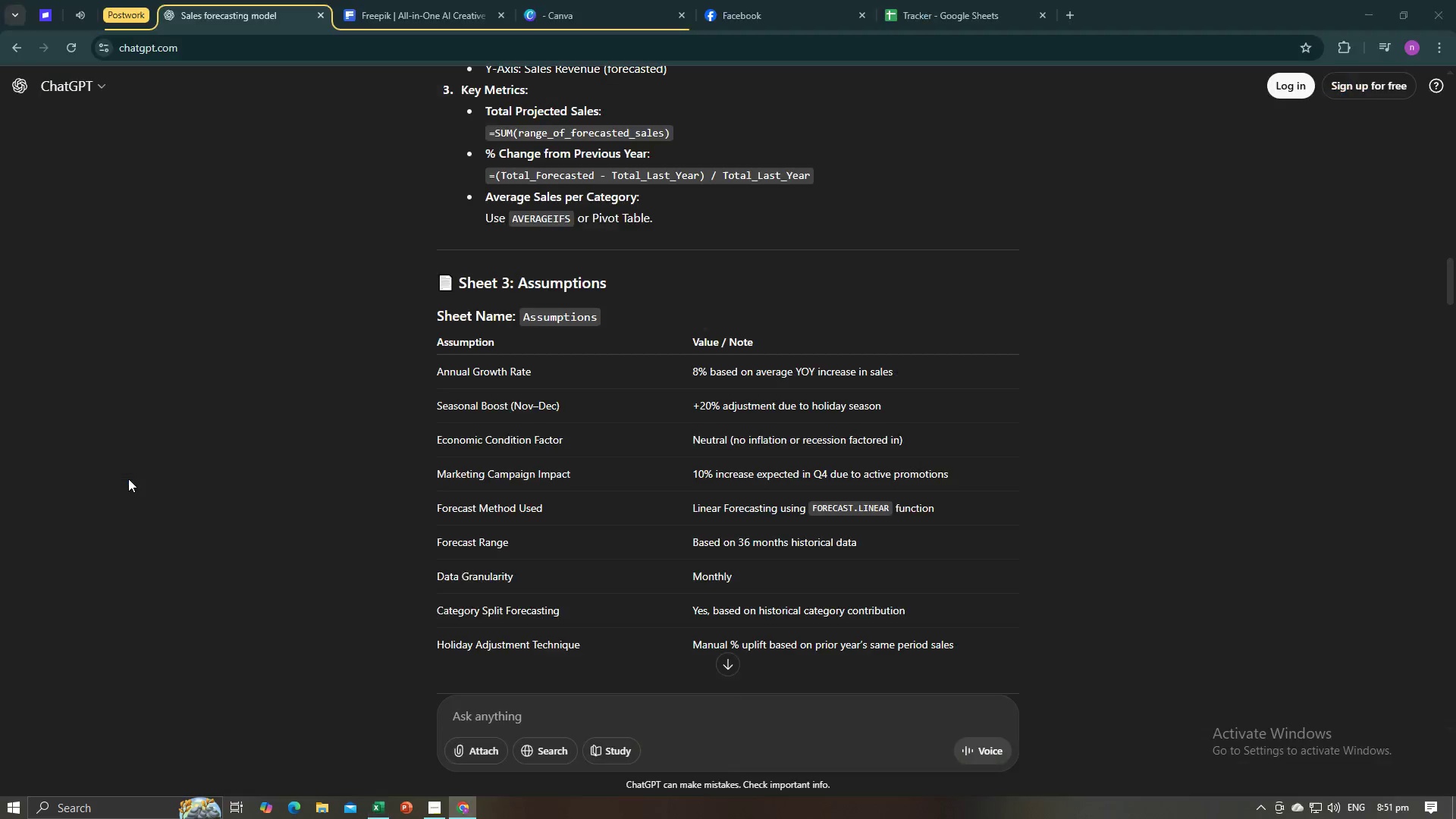 
key(Alt+Tab)
 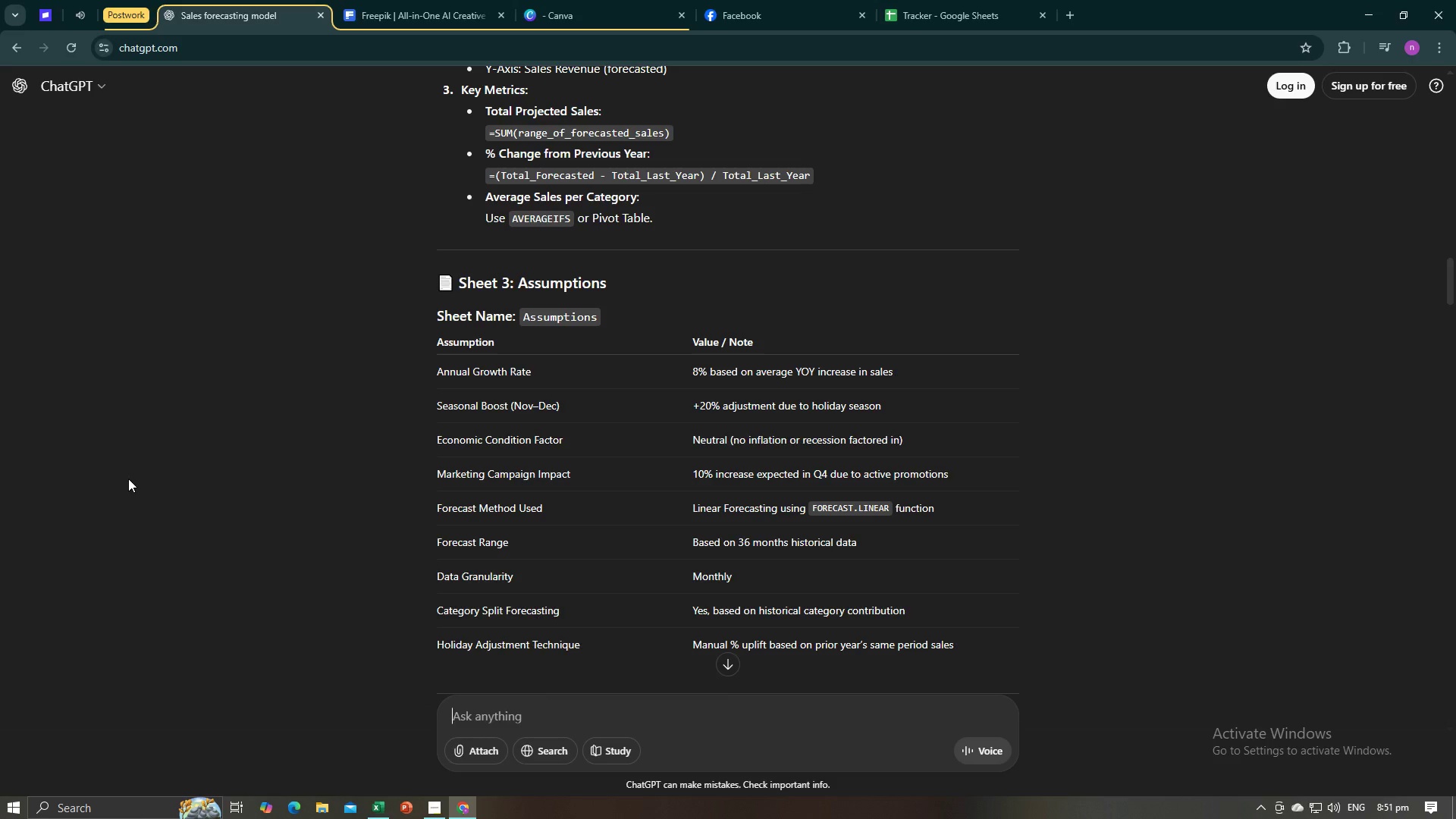 
key(Alt+AltLeft)
 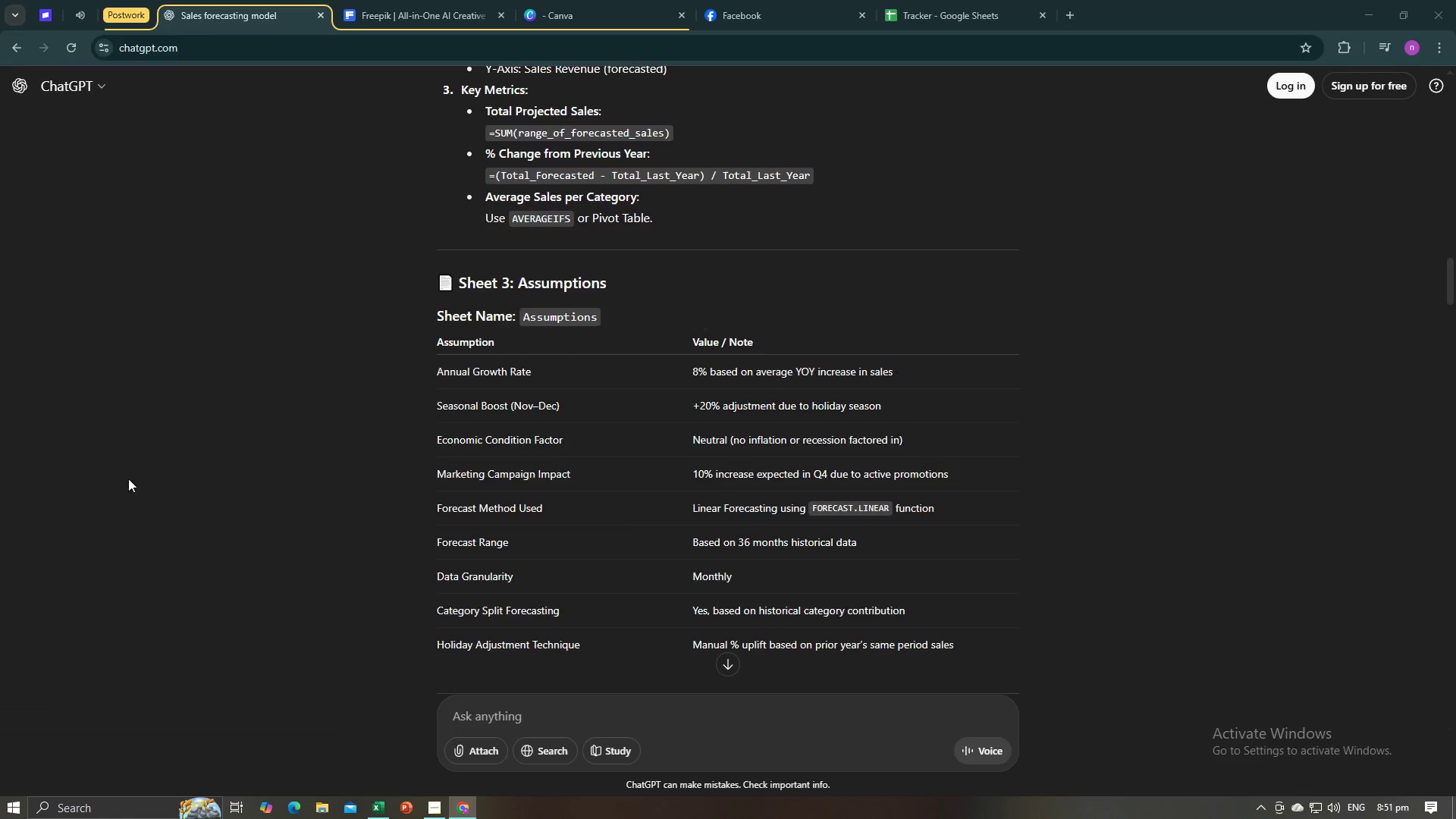 
key(Tab)
type(Holiday )
 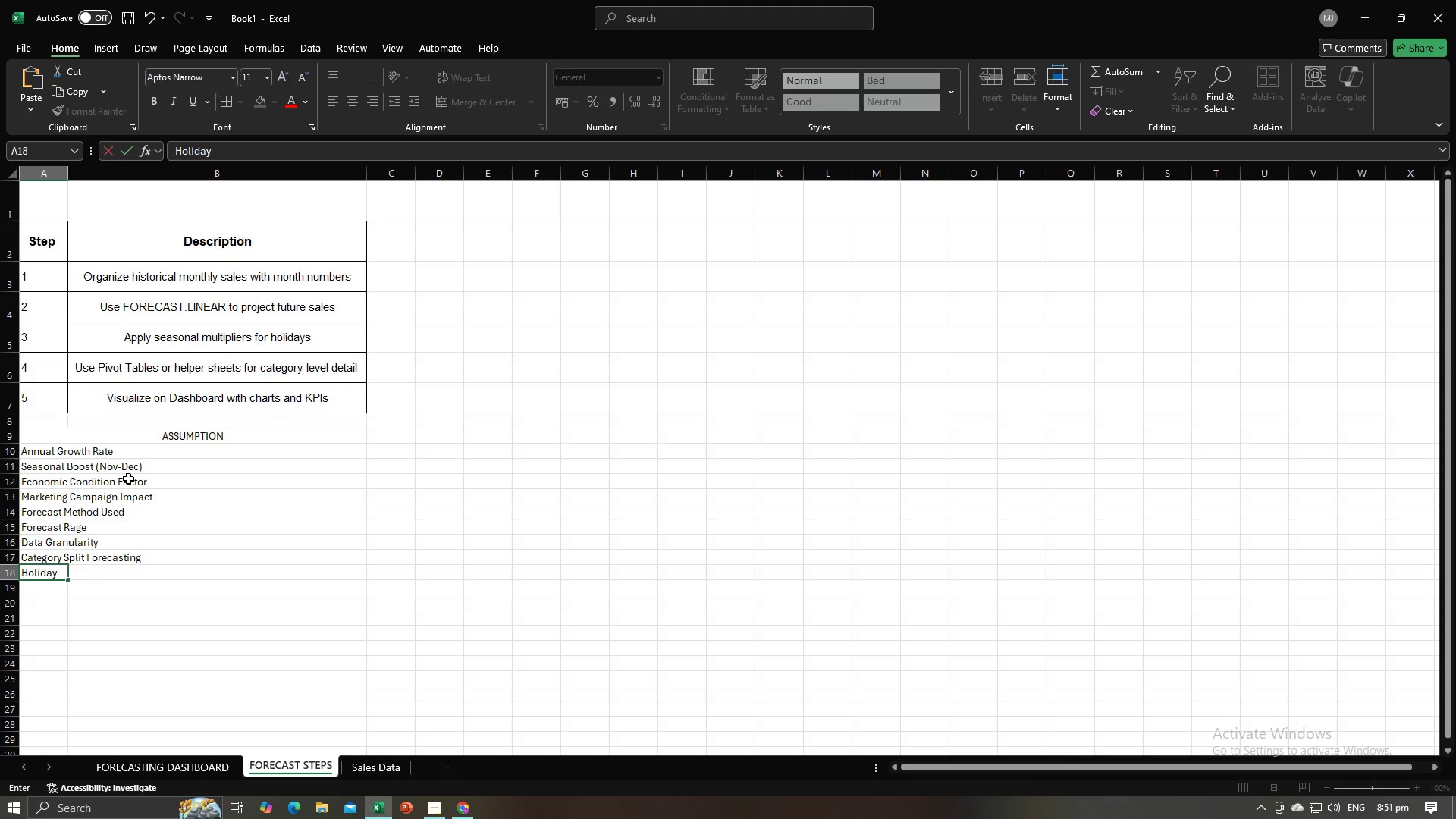 
key(Alt+AltLeft)
 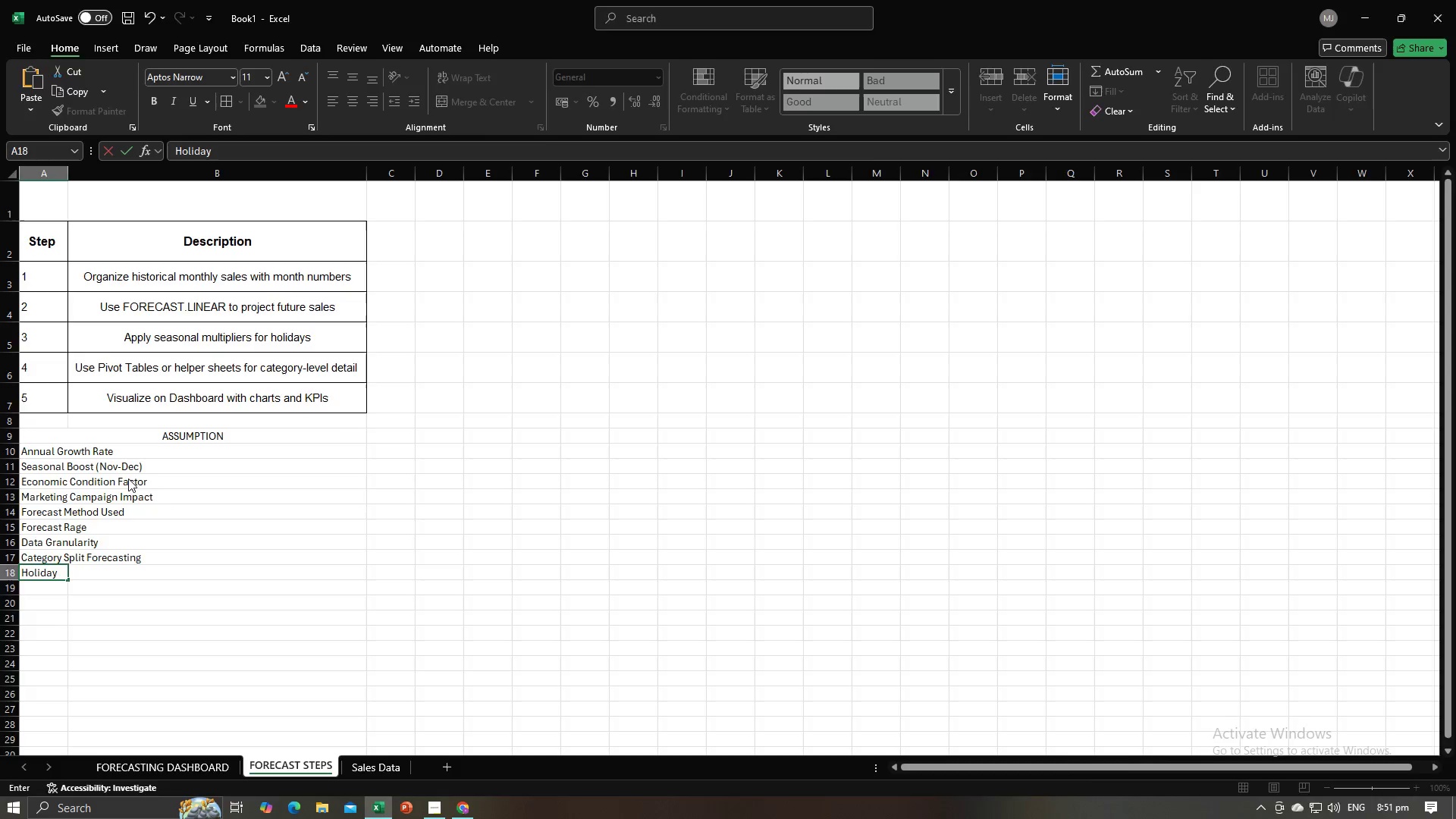 
key(Alt+Tab)
 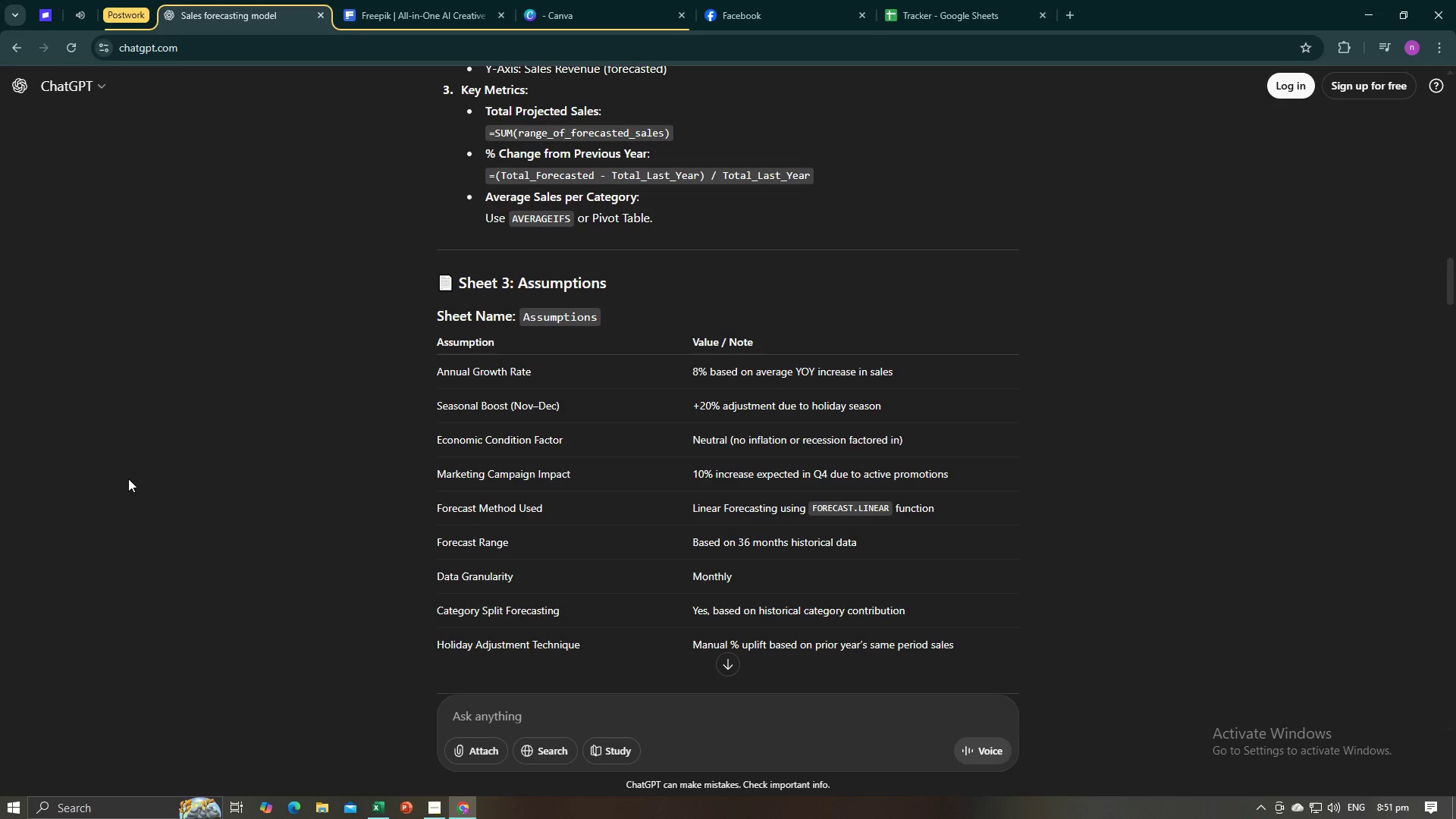 
key(Alt+AltLeft)
 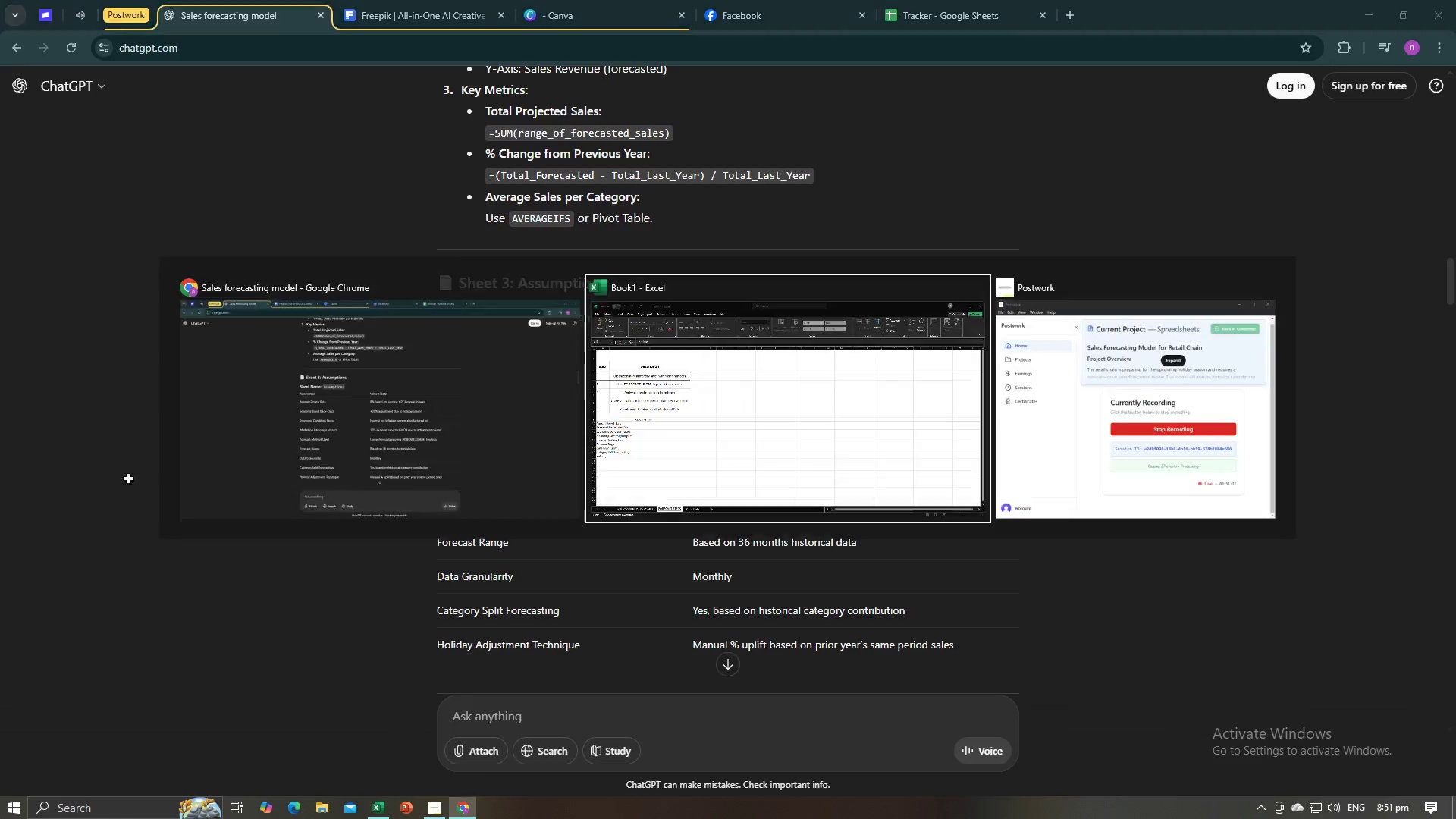 
key(Tab)
type(Adjustment)
 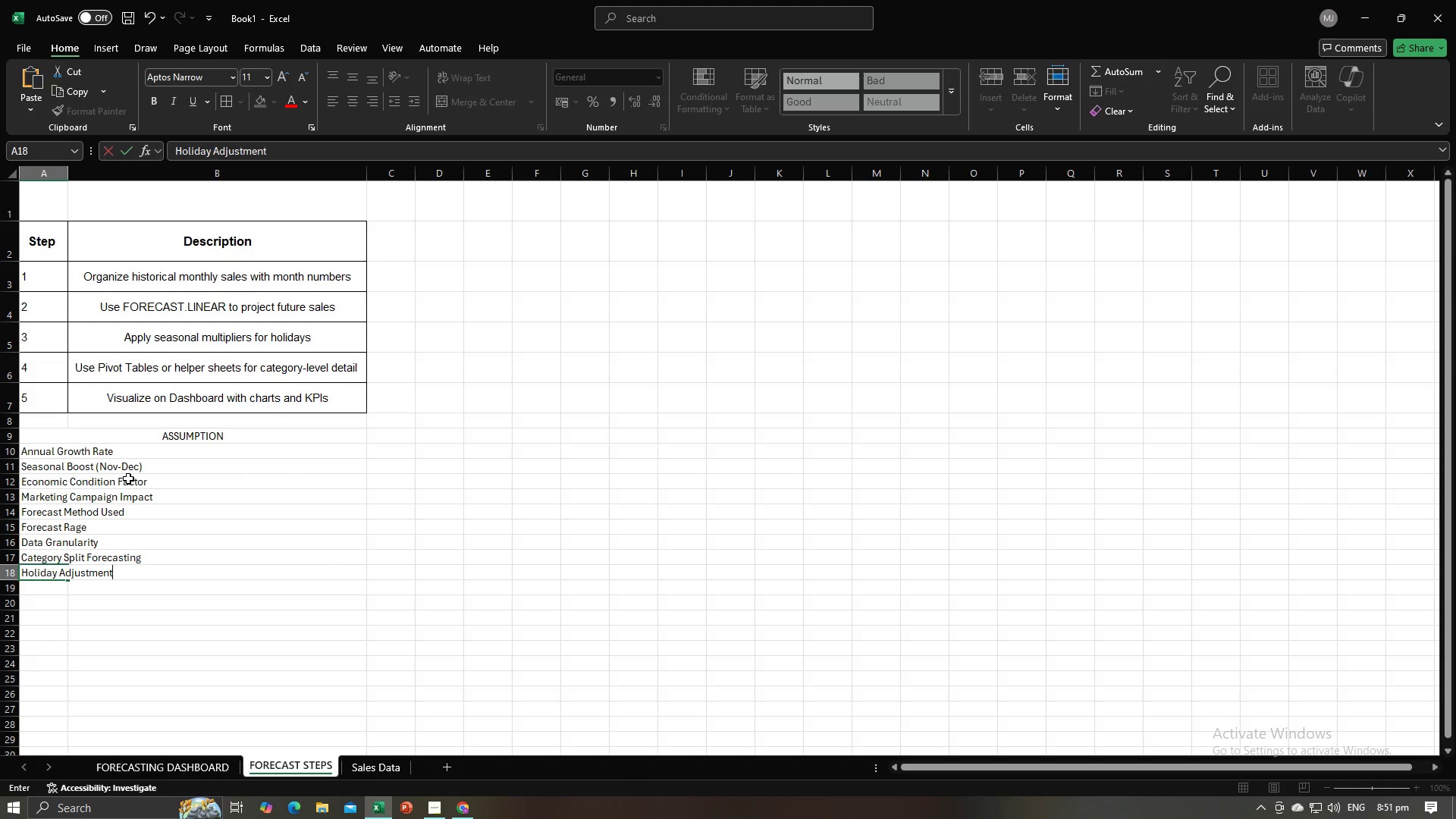 
key(Alt+AltLeft)
 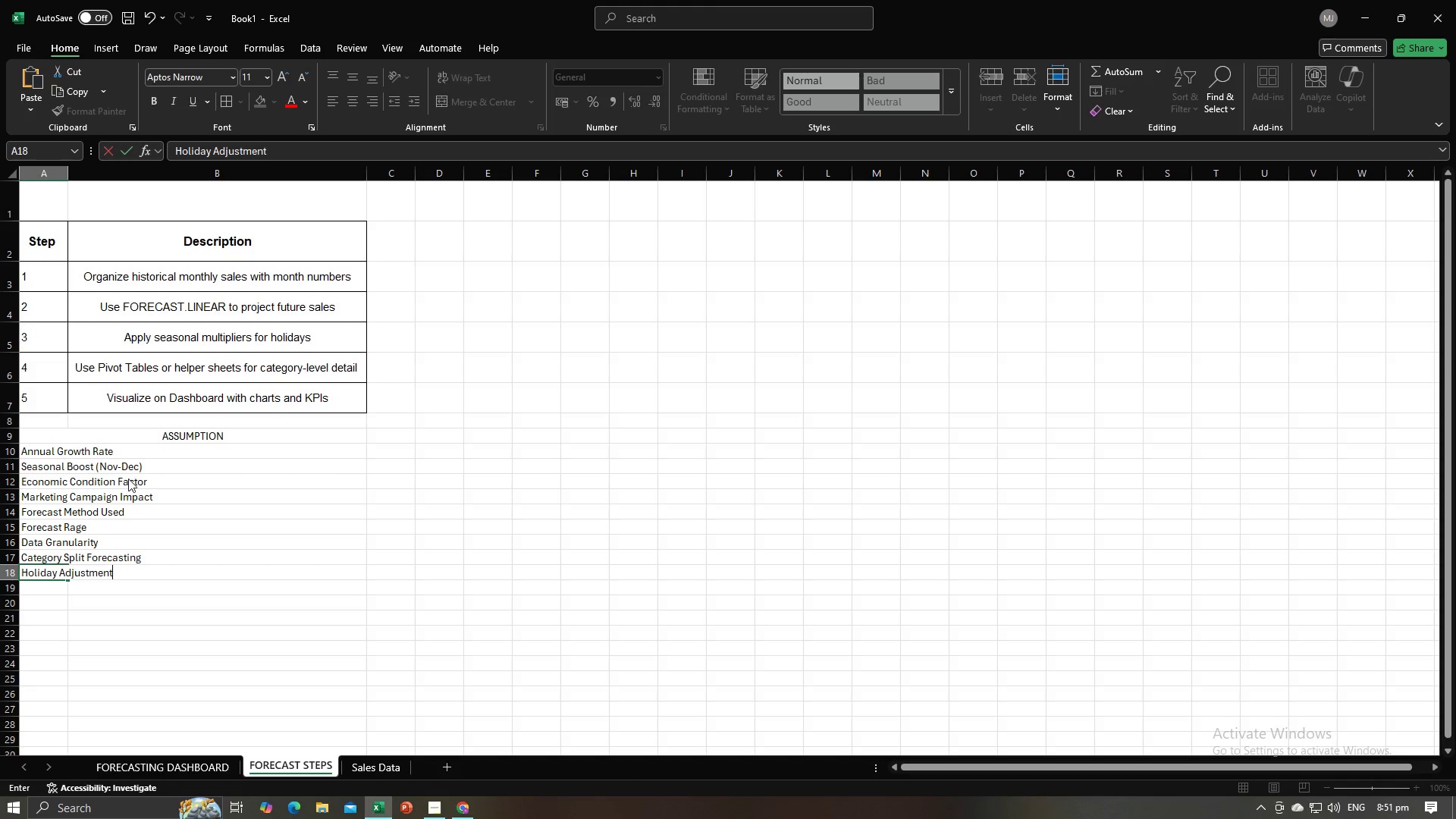 
key(Alt+Tab)
 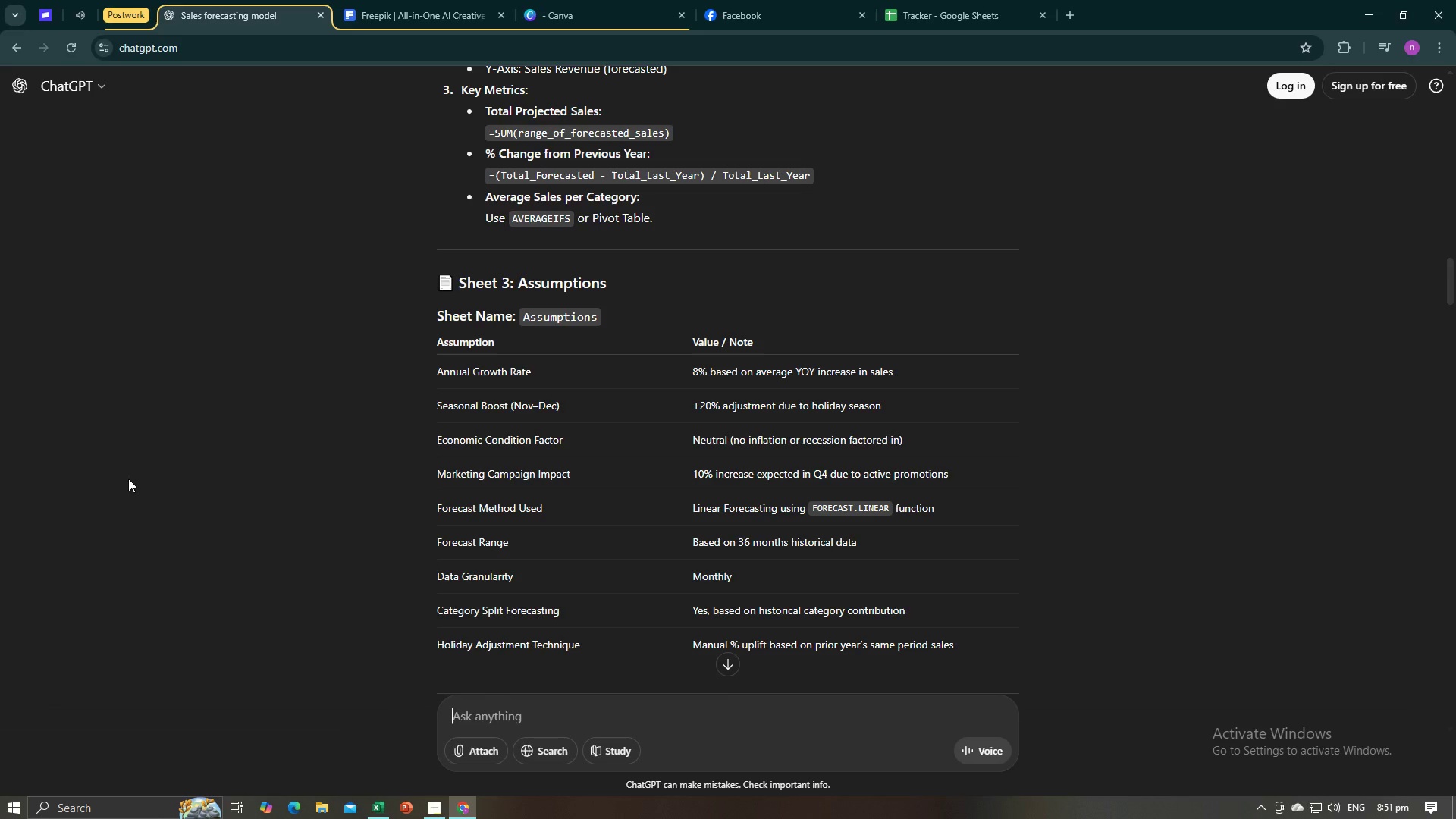 
key(Alt+AltLeft)
 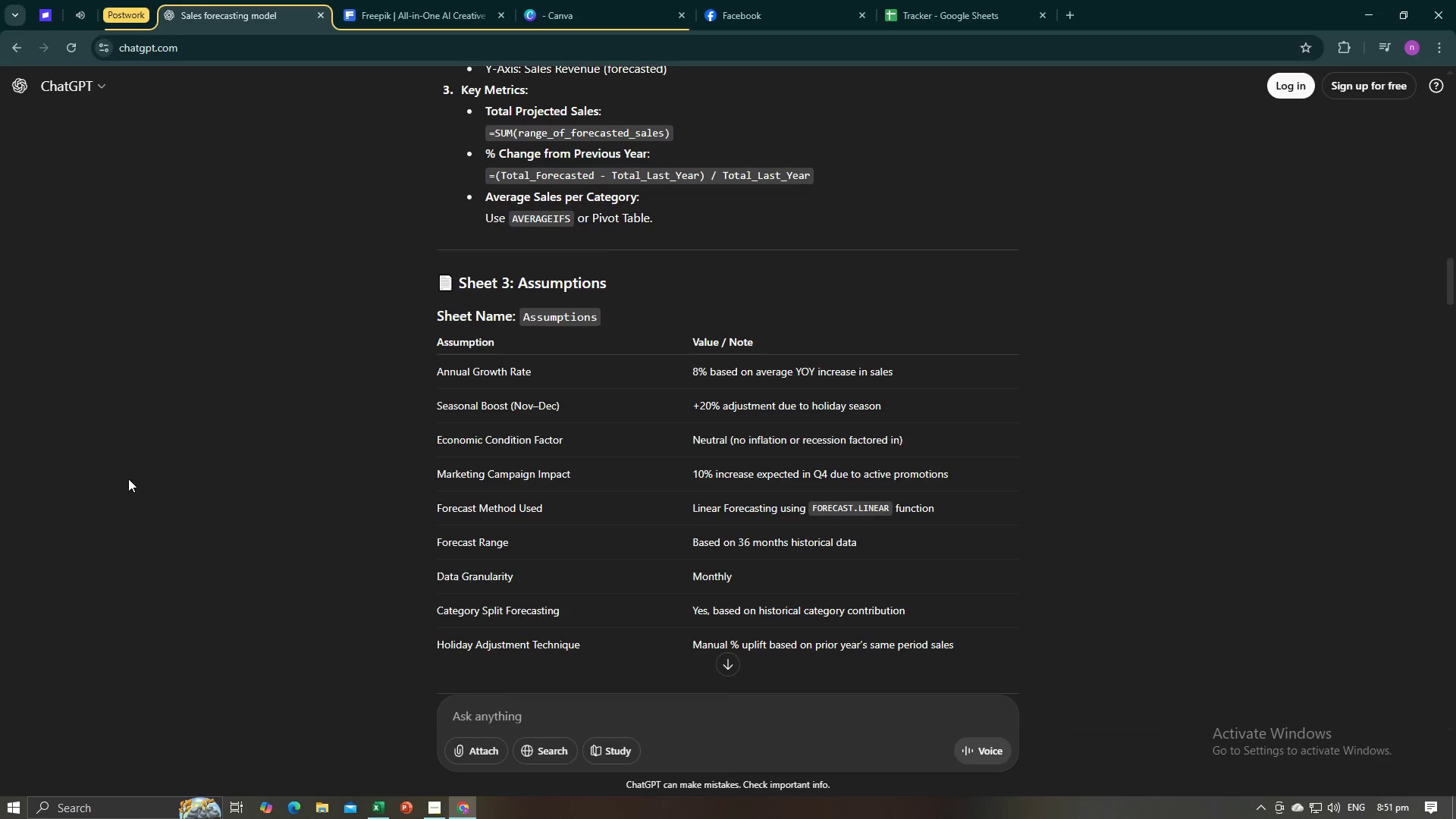 
key(Tab)
type( Technique)
 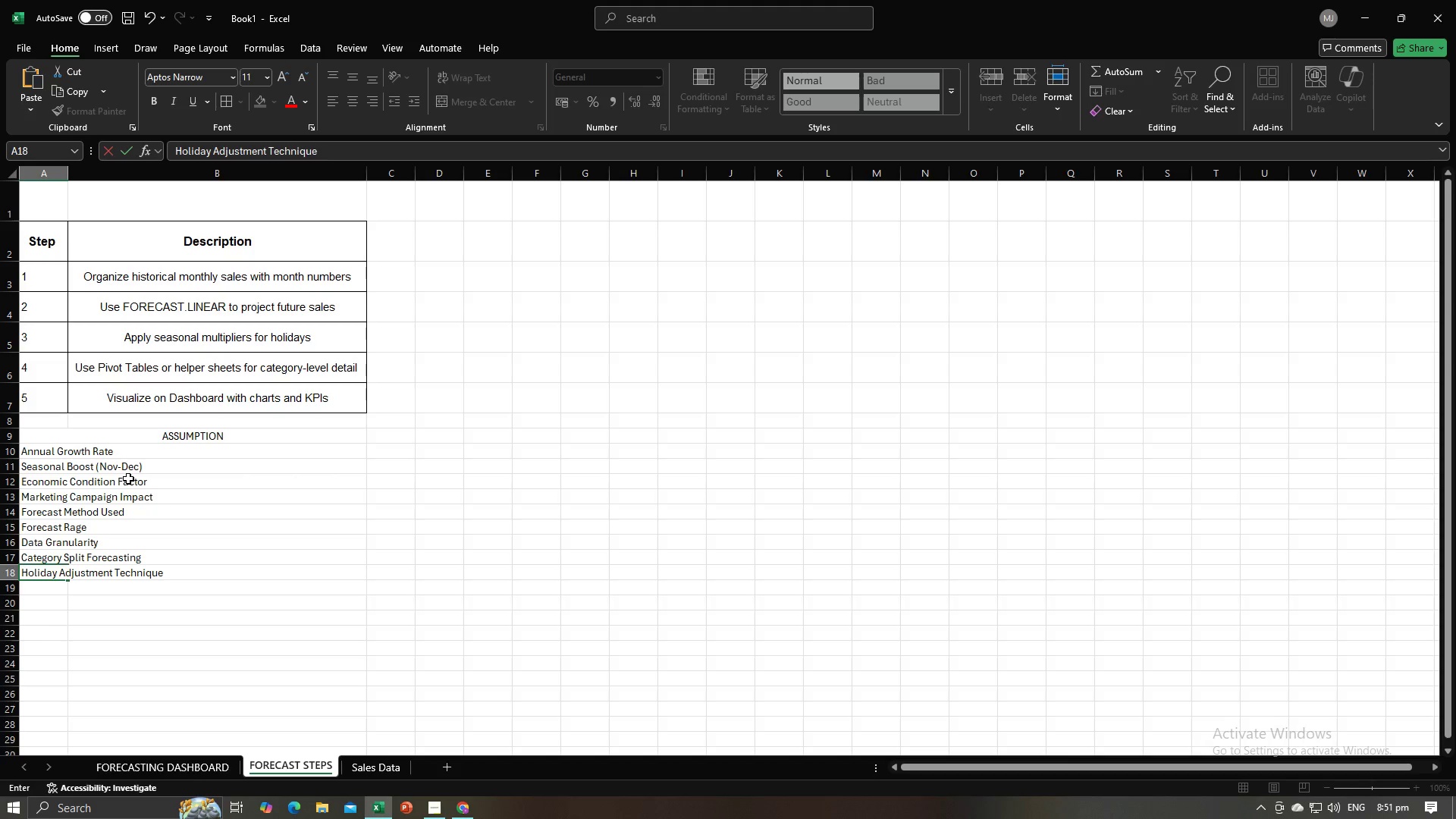 
key(Enter)
 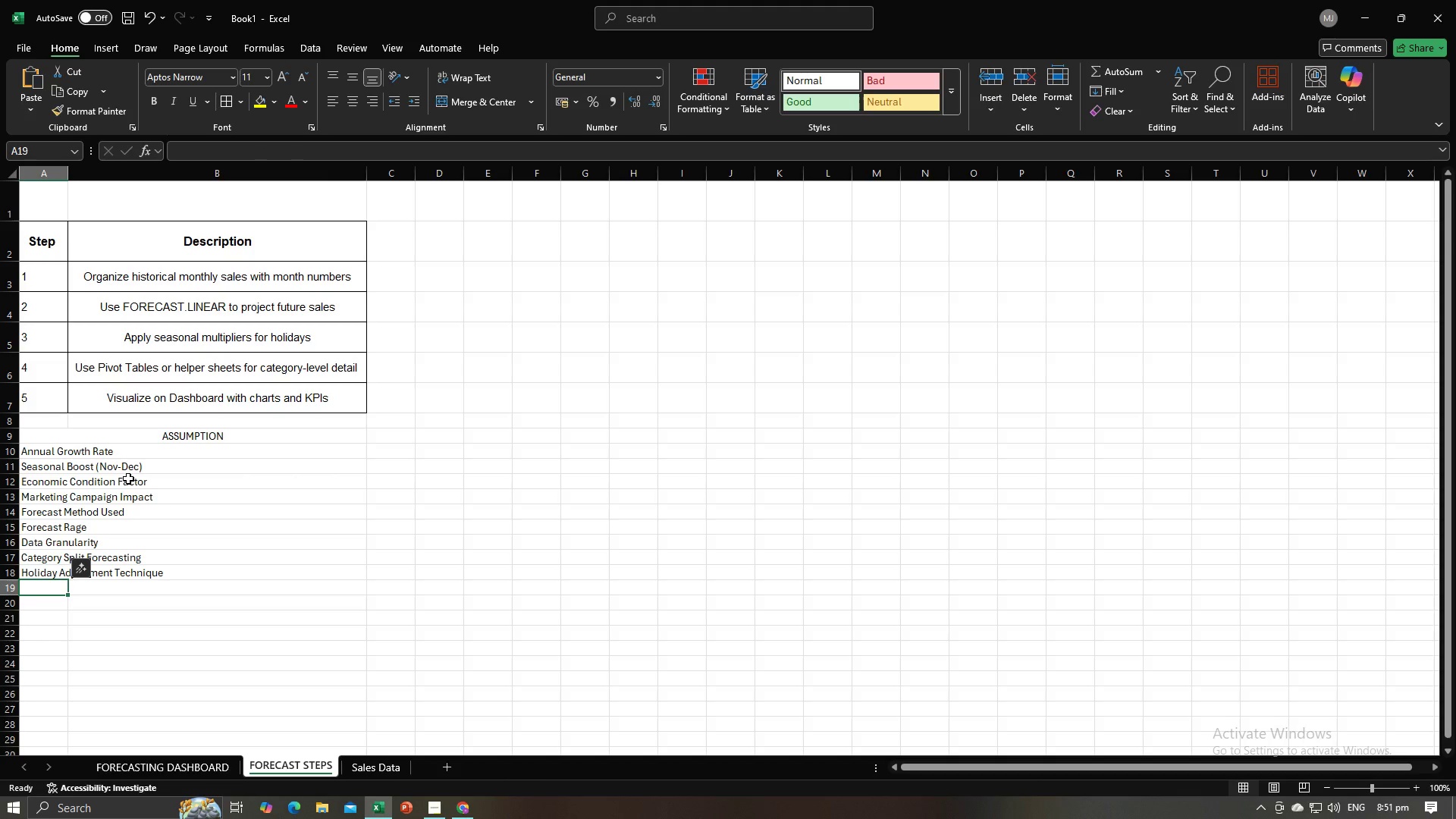 
key(Alt+AltLeft)
 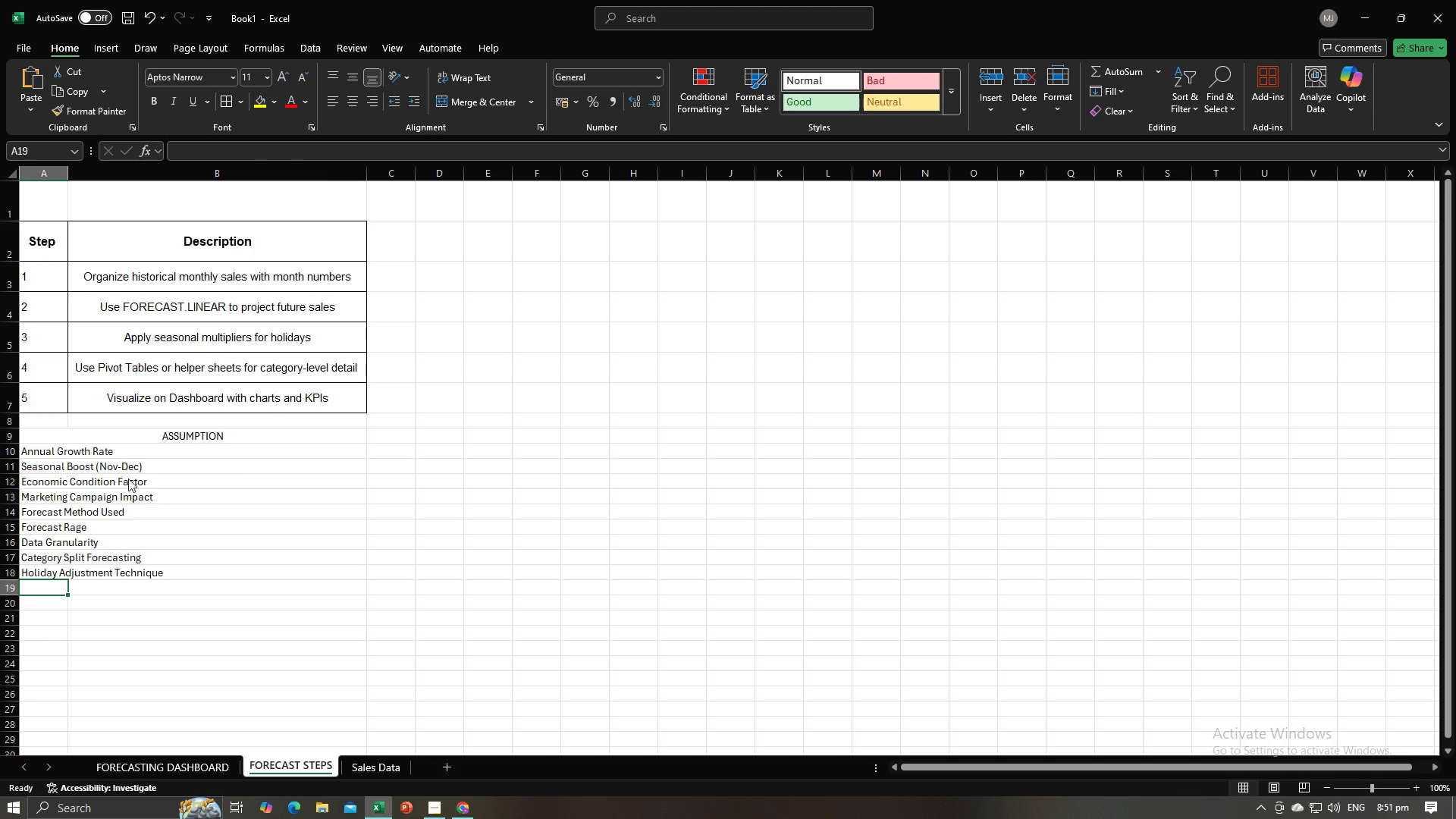 
key(Alt+Tab)
 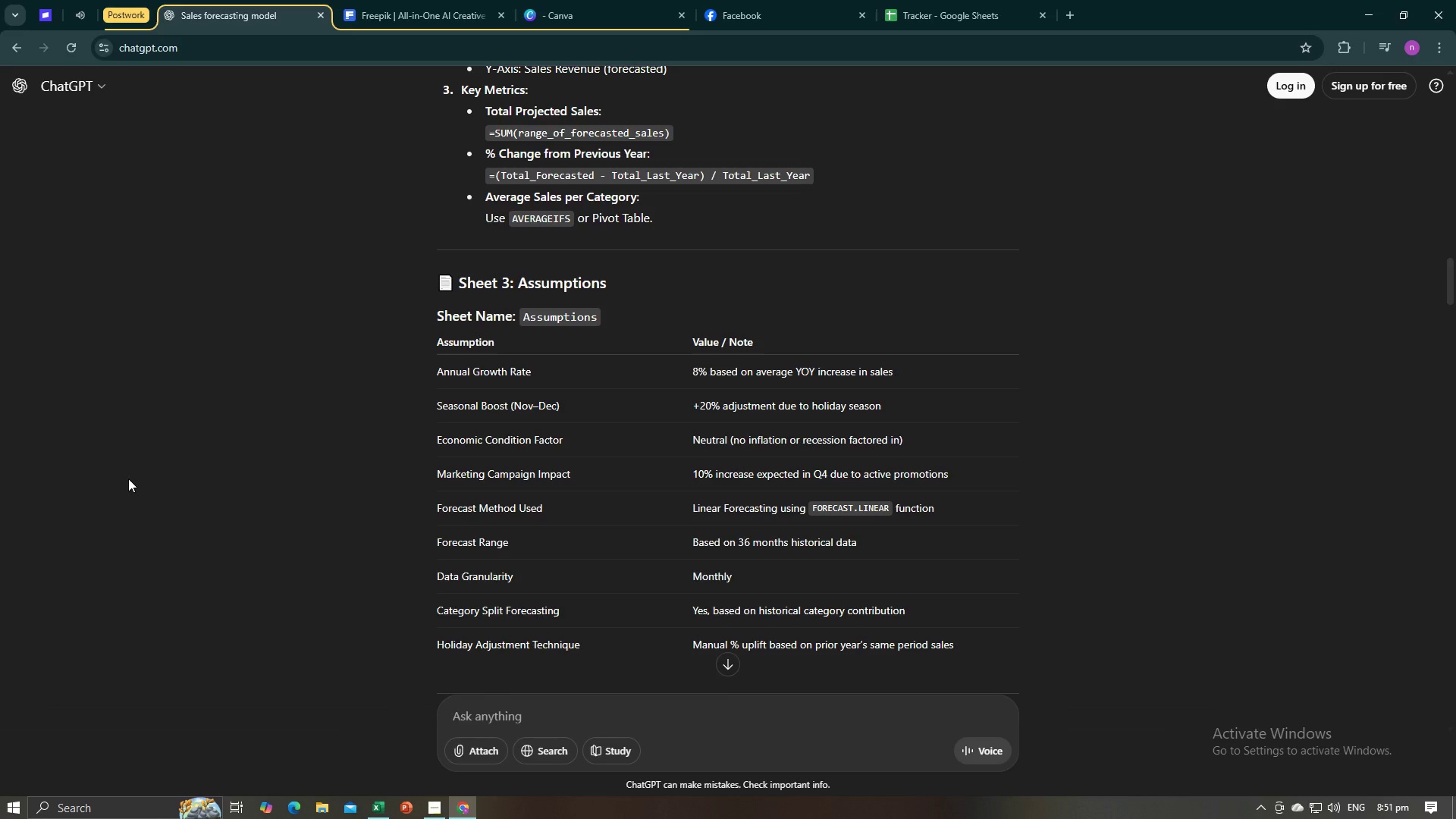 
key(Alt+AltLeft)
 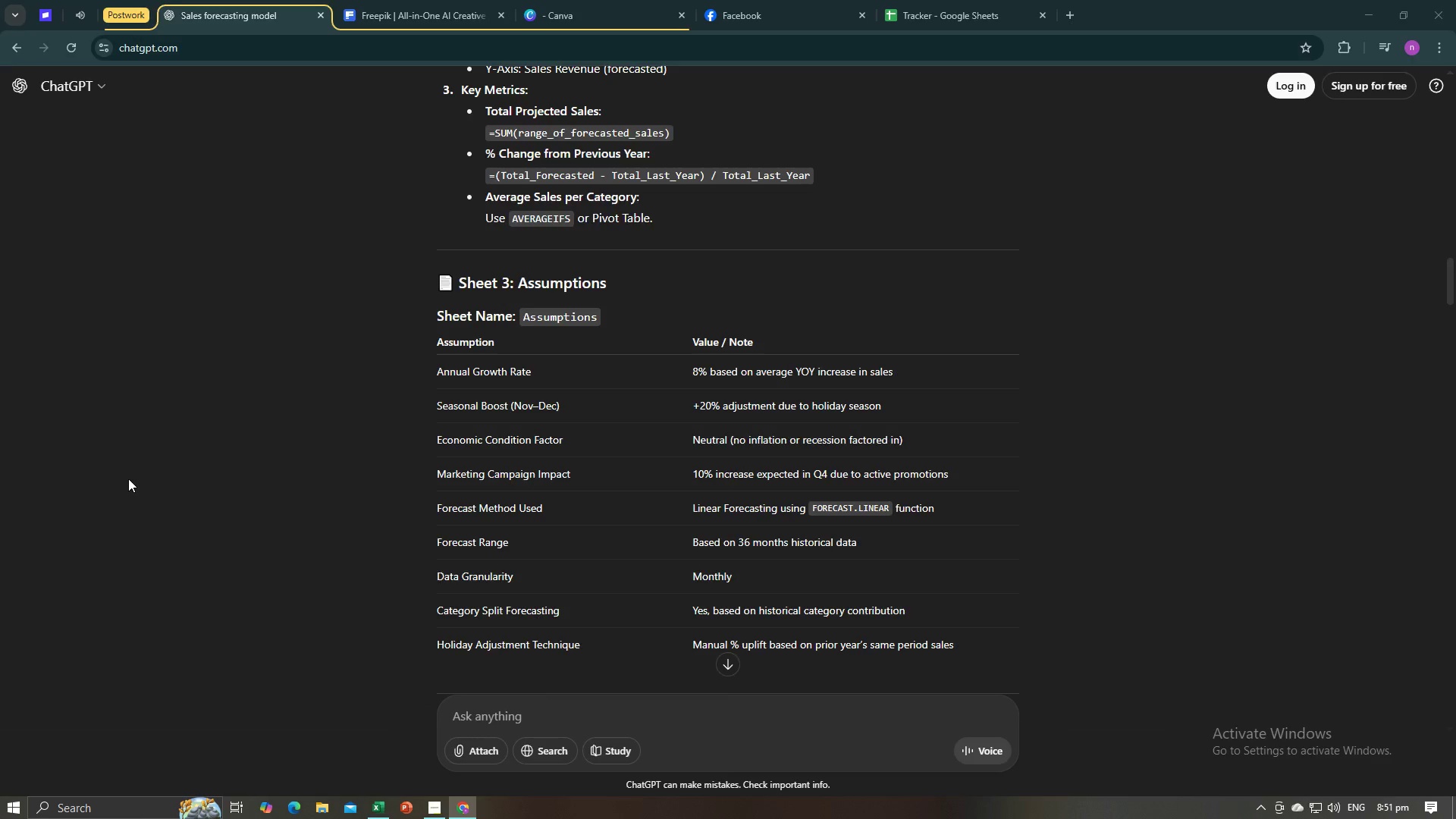 
key(Alt+Tab)
 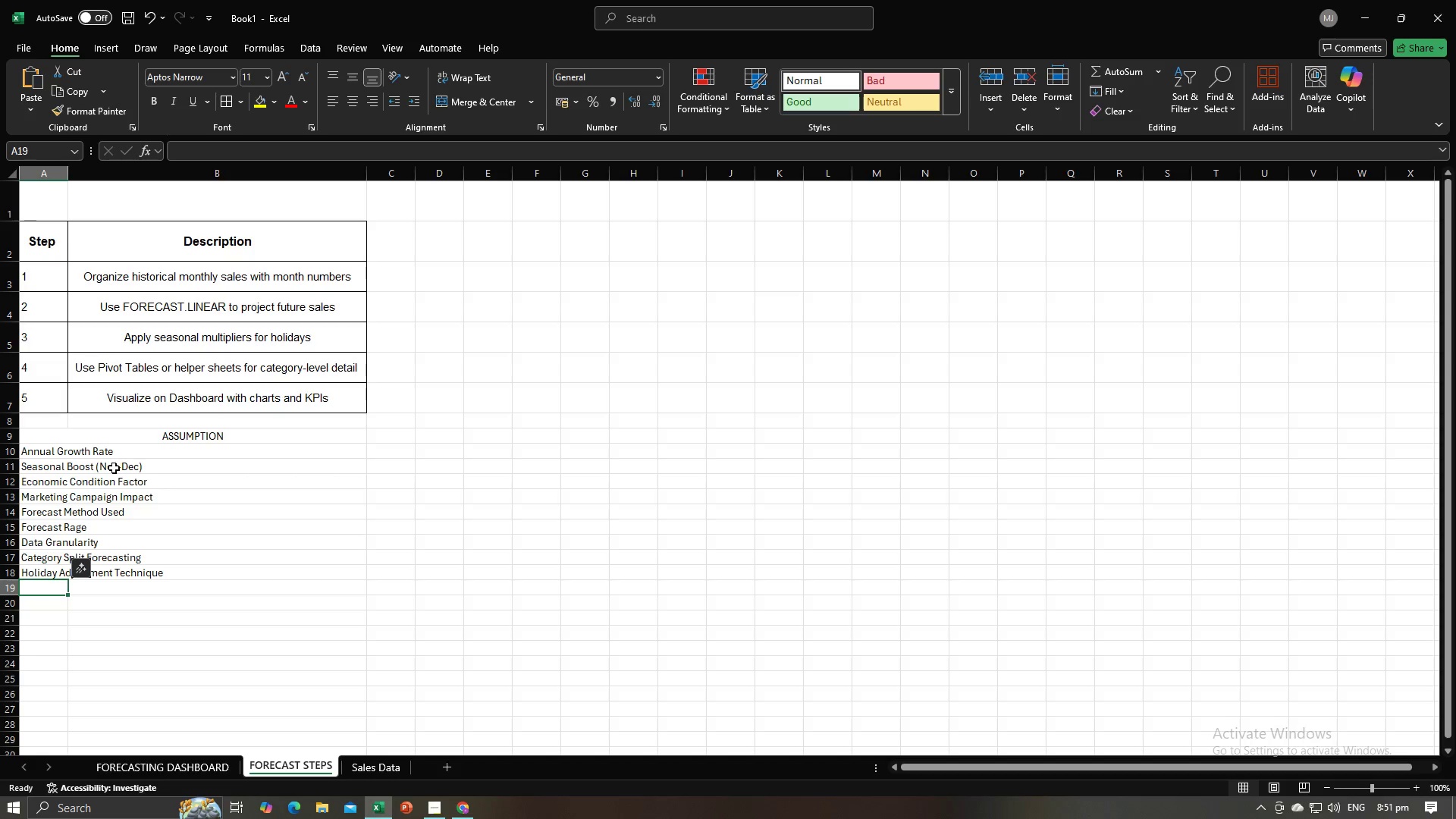 
key(Alt+AltLeft)
 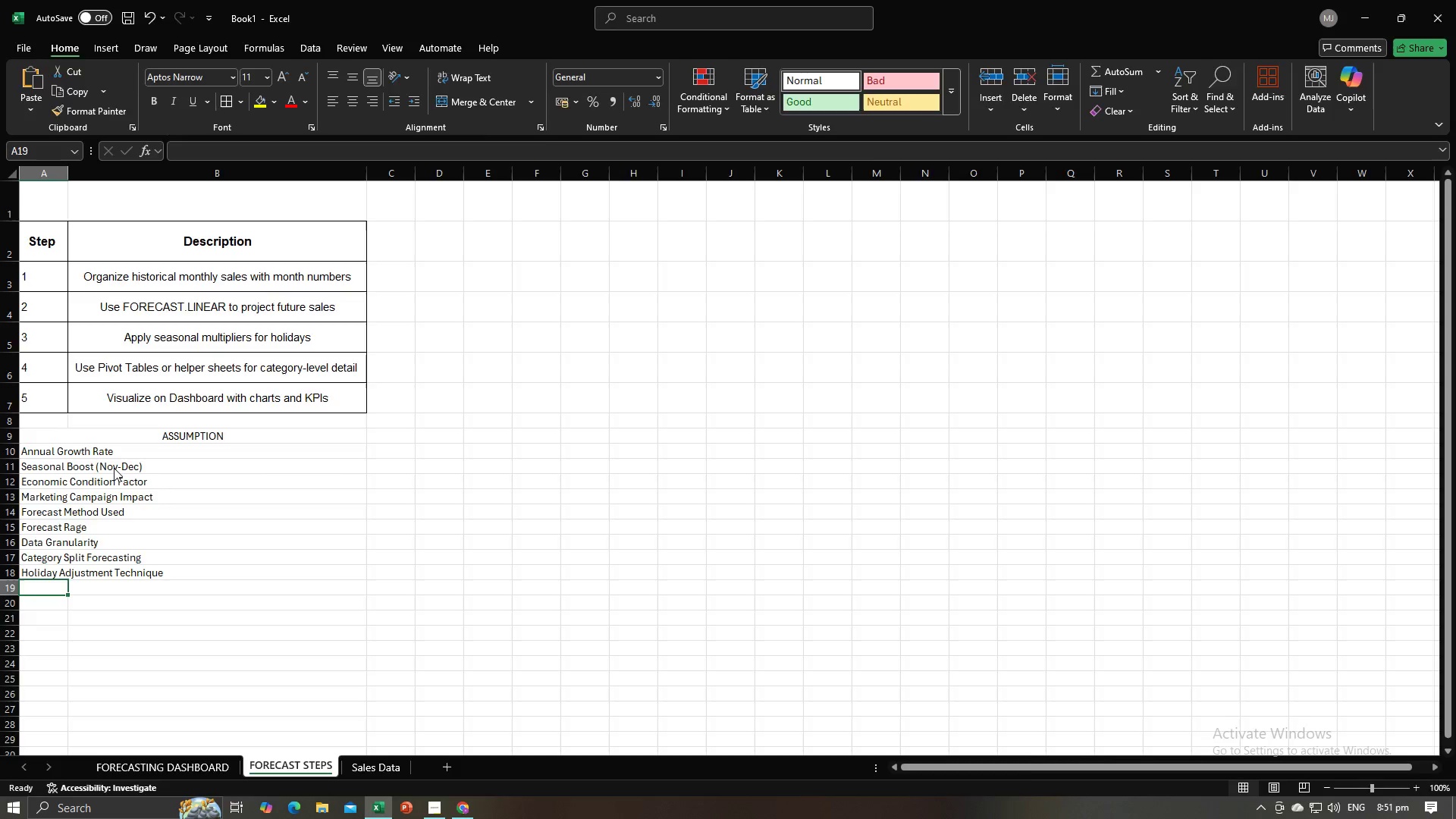 
key(Alt+Tab)
 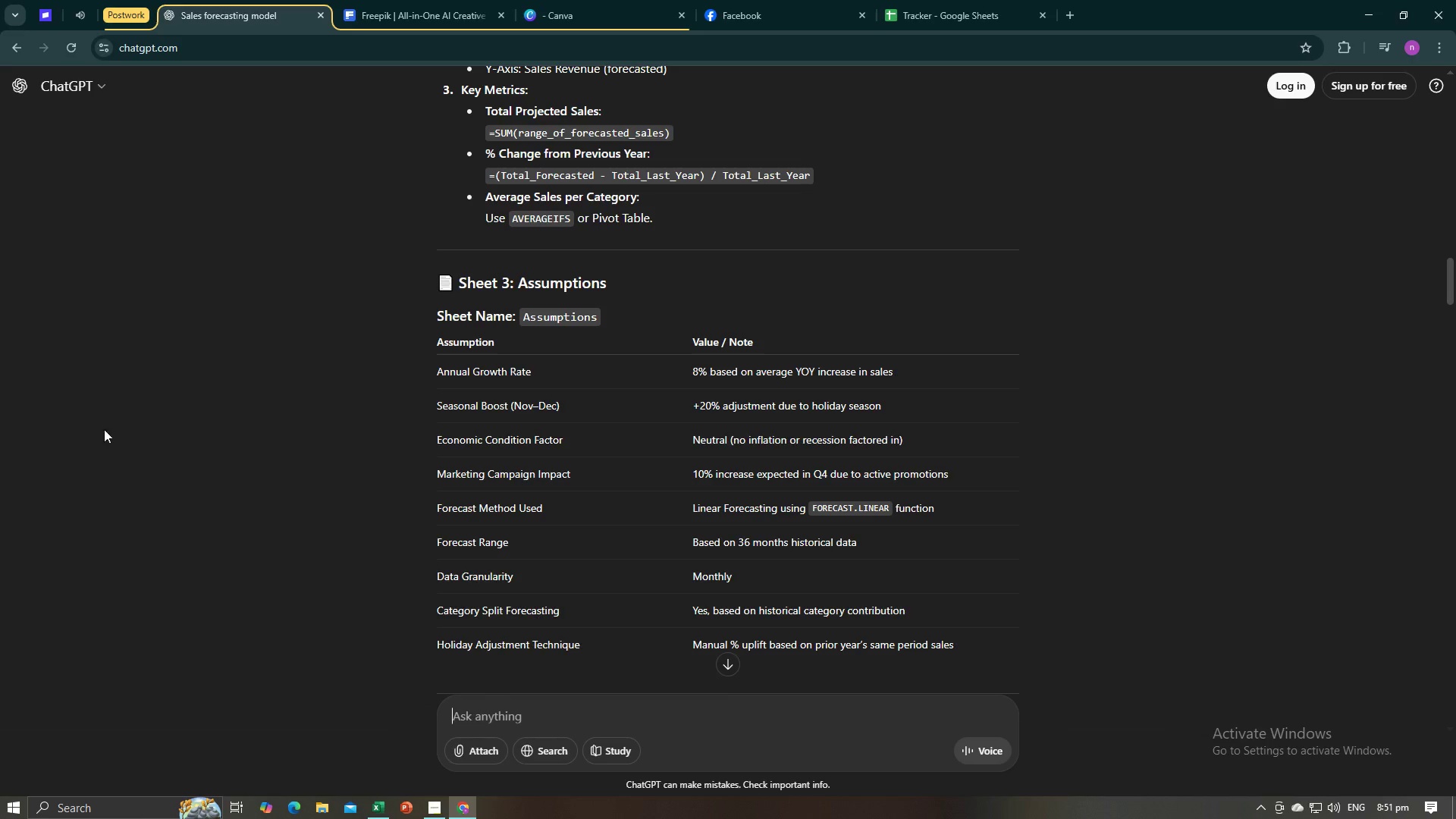 
key(Alt+AltLeft)
 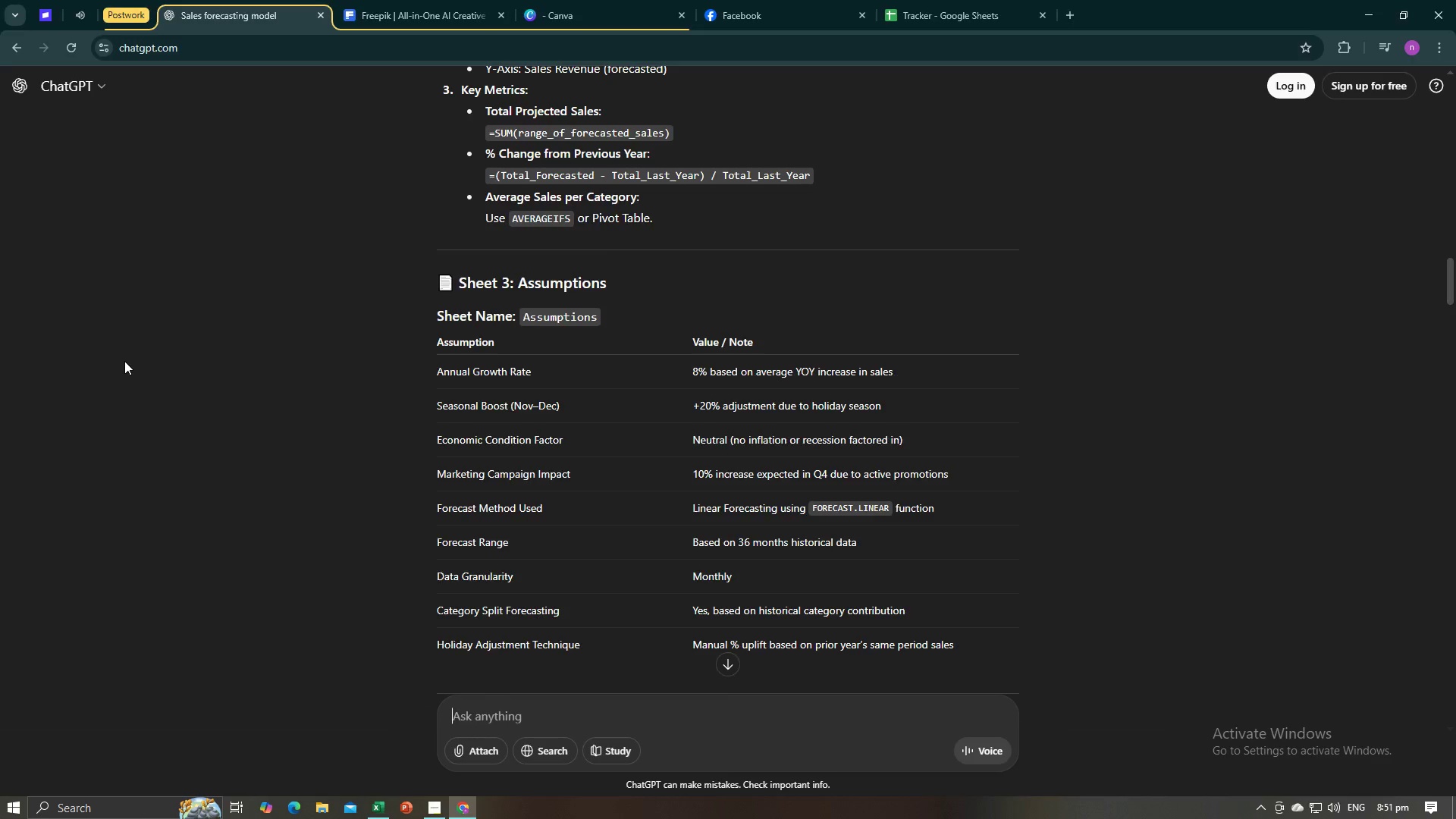 
key(Alt+Tab)
 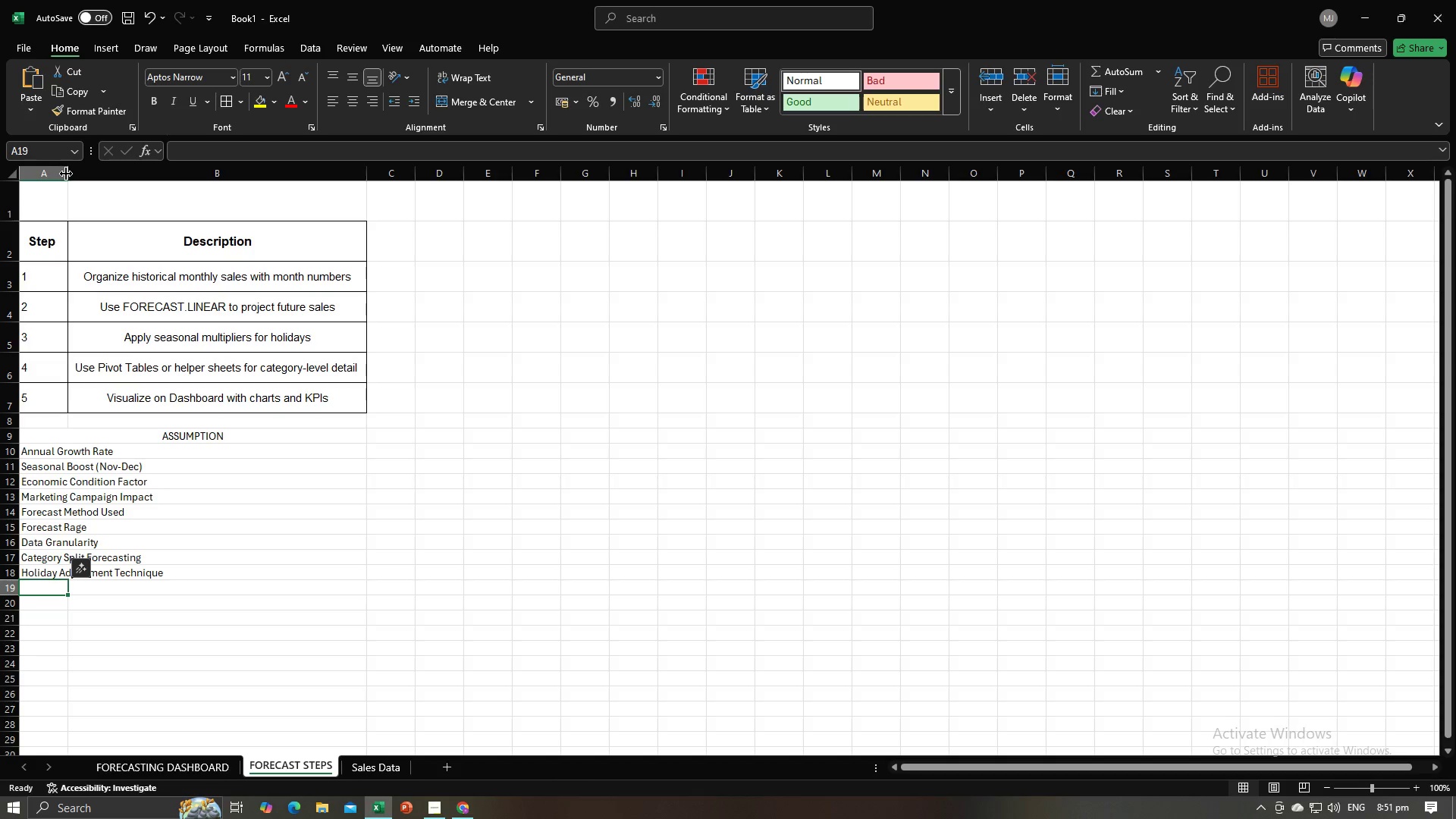 
double_click([66, 174])
 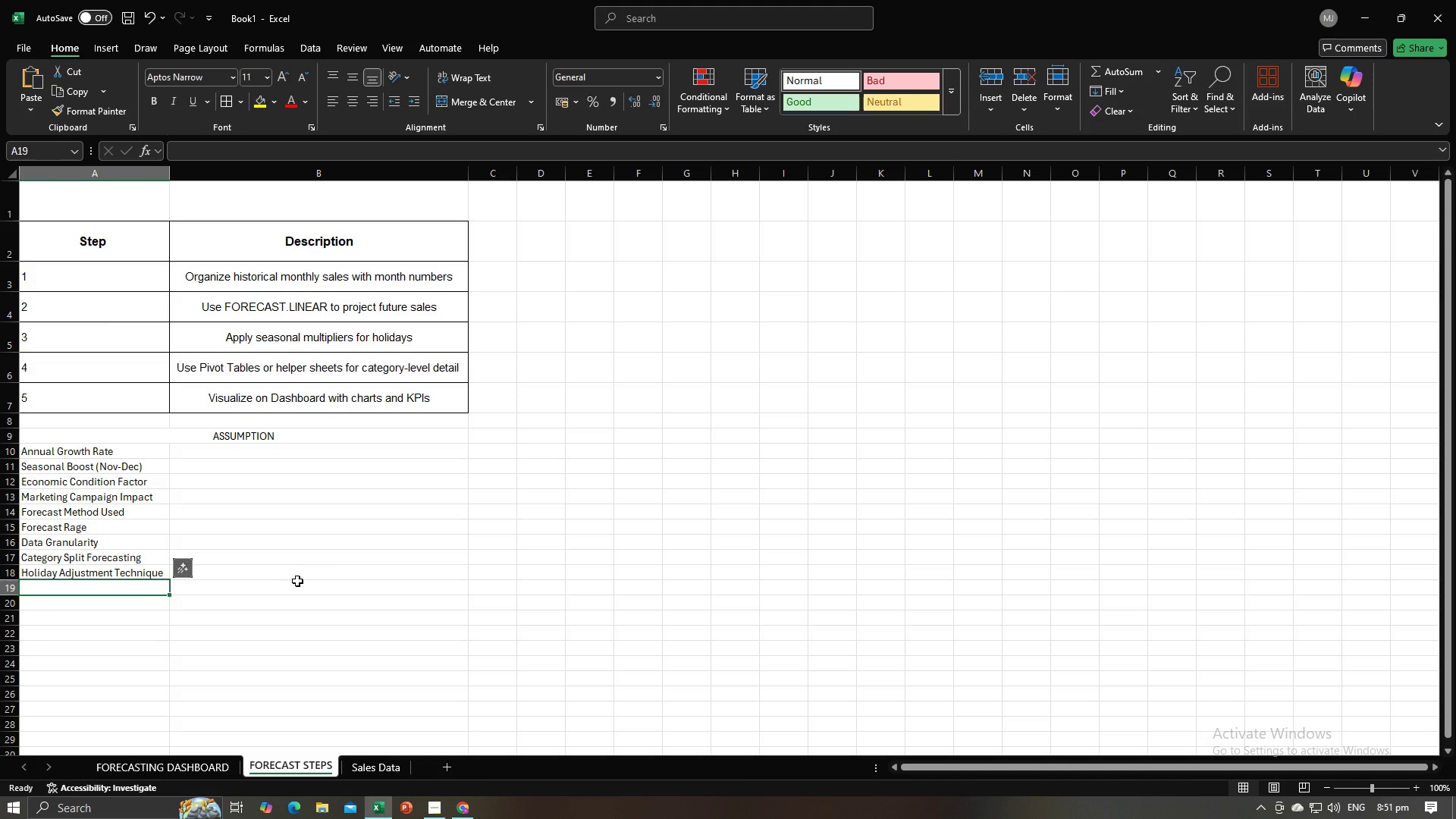 
left_click([297, 581])
 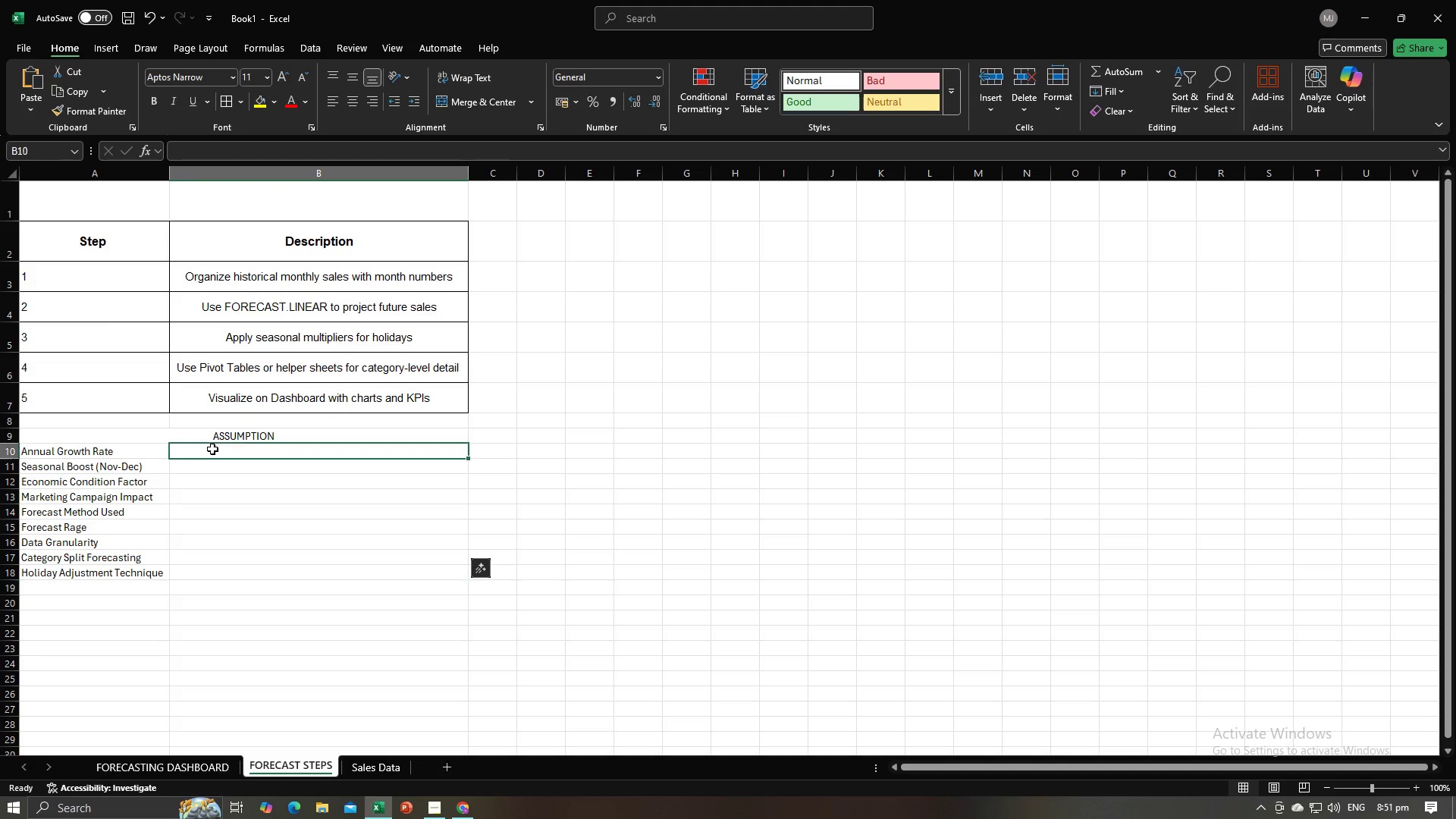 
left_click([212, 449])
 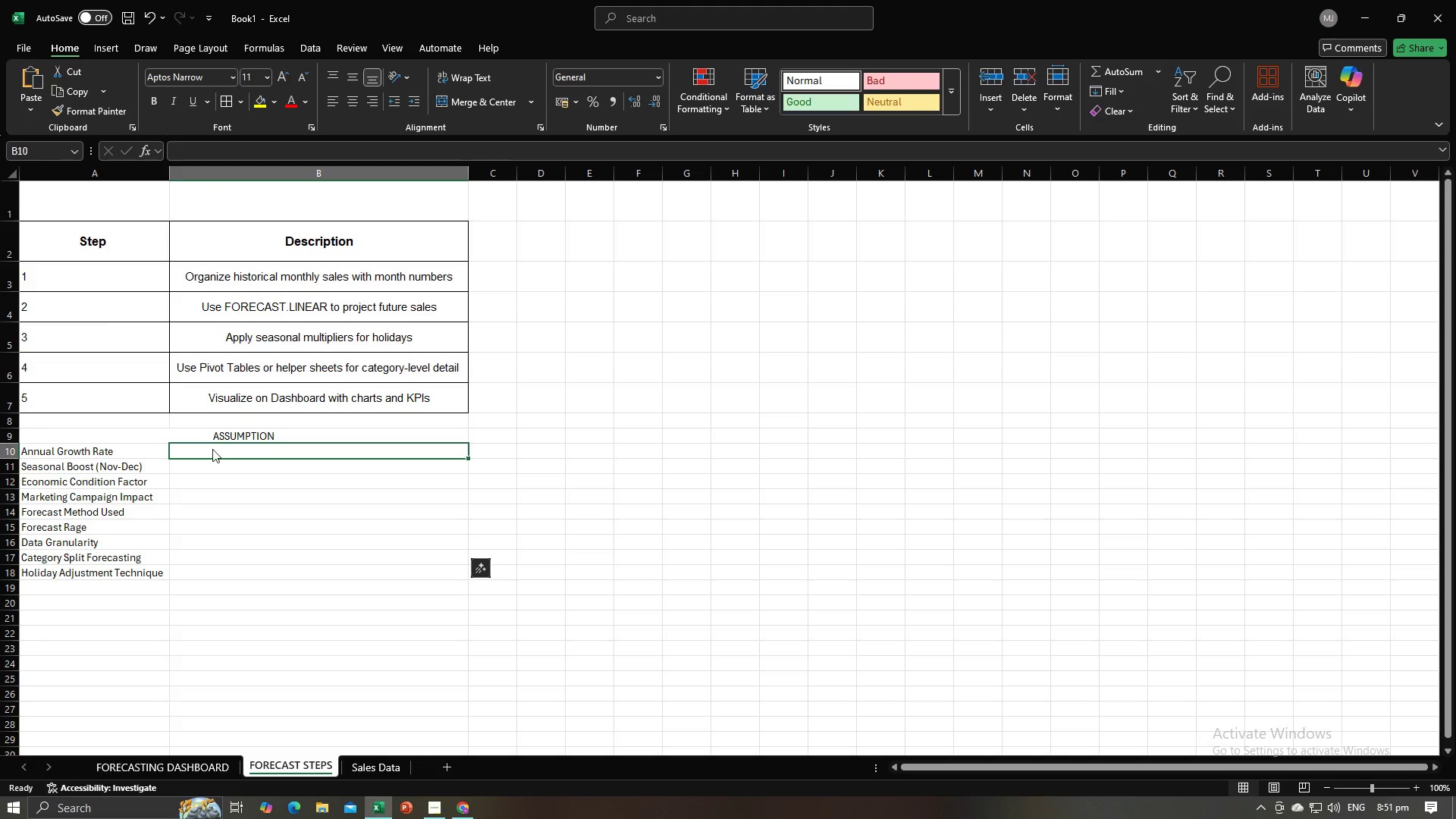 
key(Alt+AltLeft)
 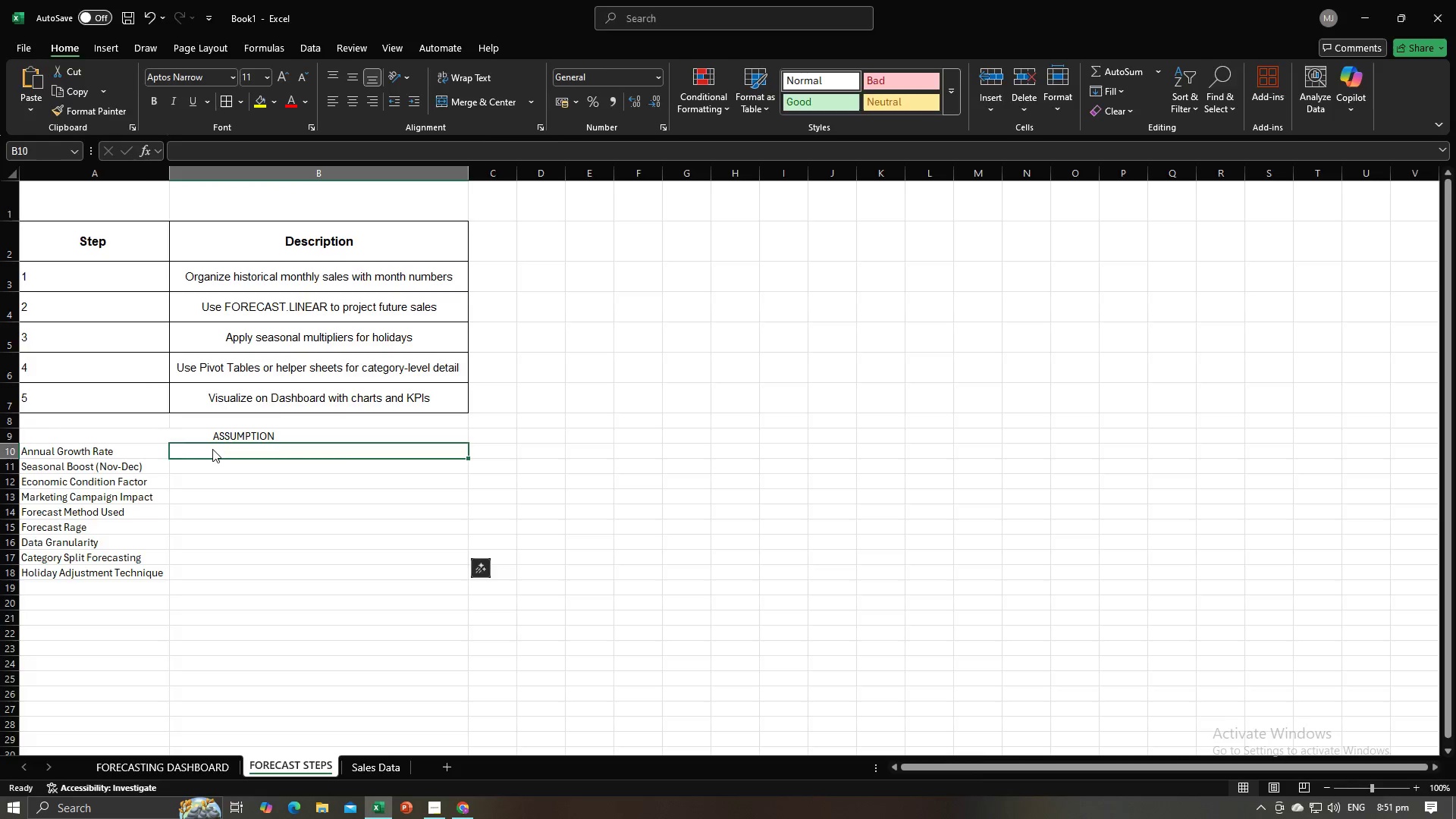 
key(Alt+Tab)
 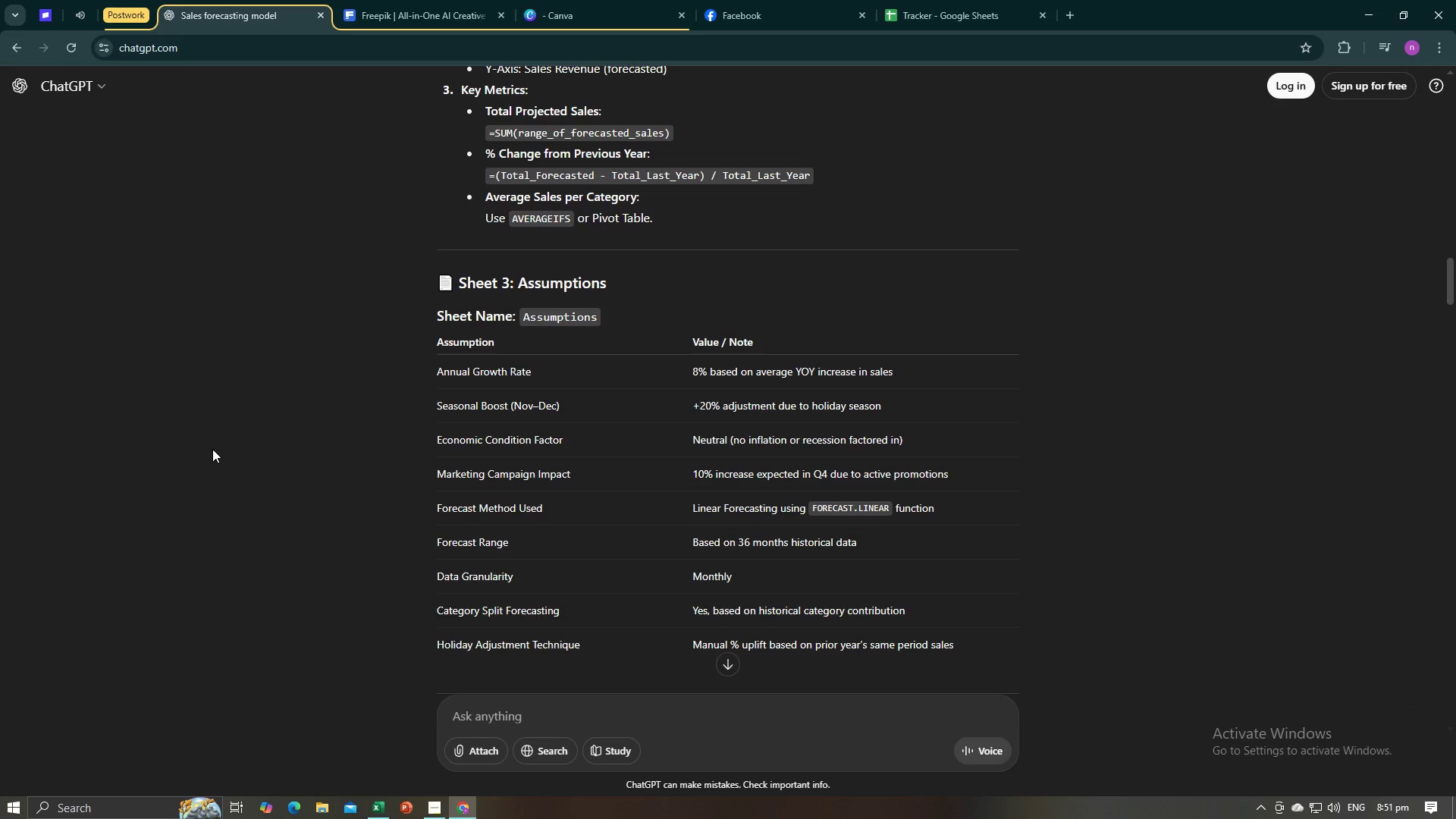 
key(Alt+AltLeft)
 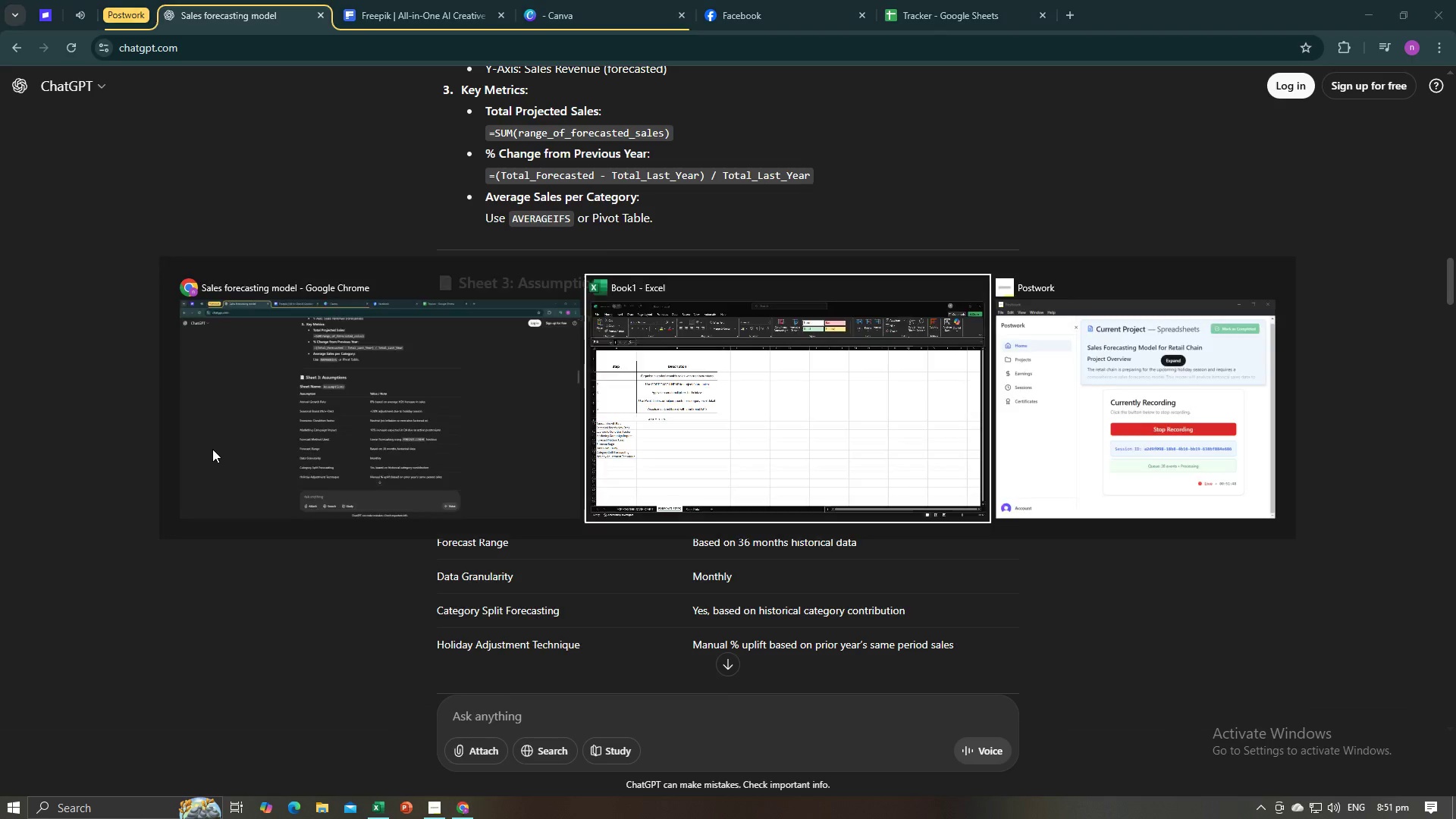 
key(Tab)
type(8% )
 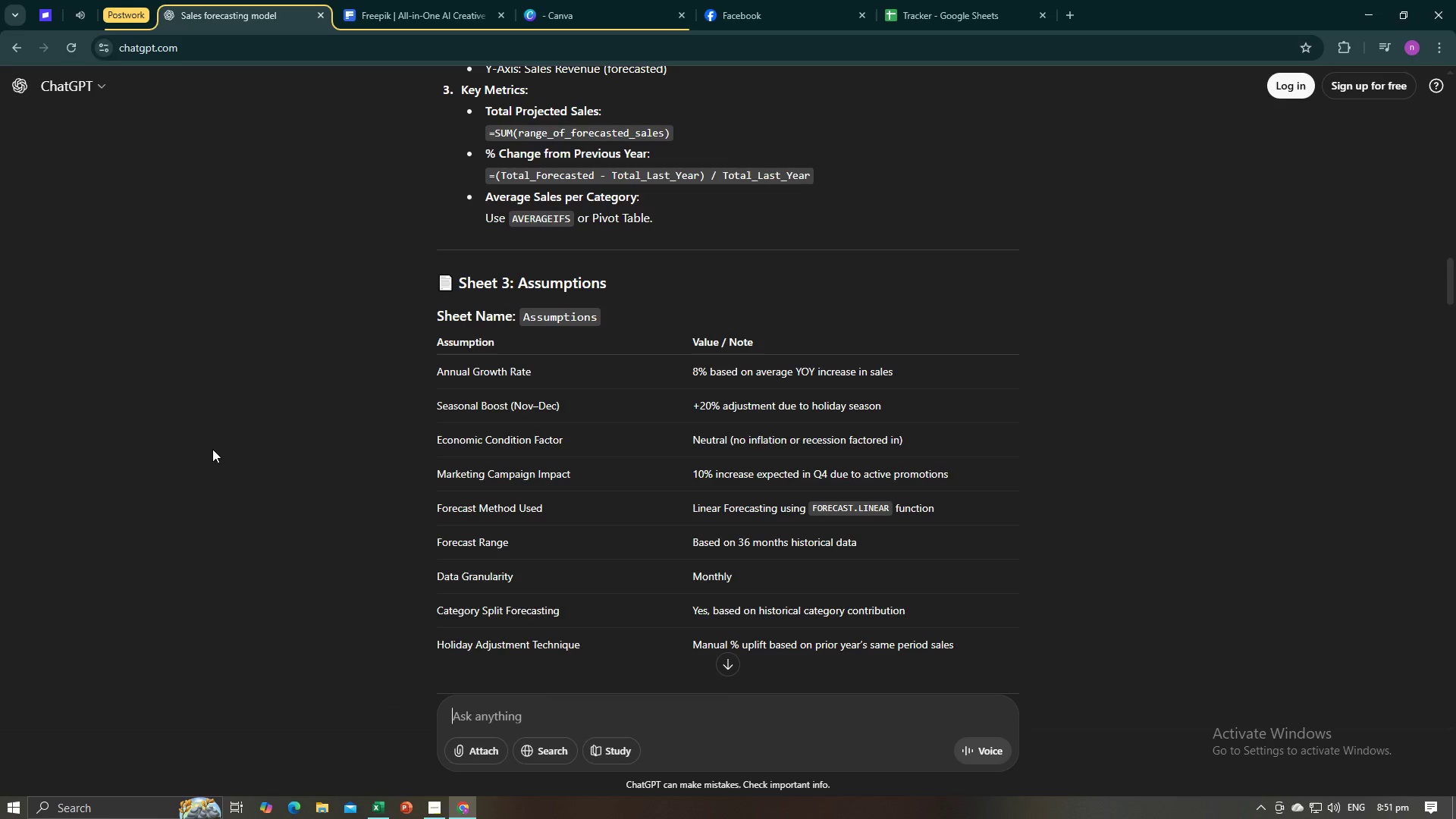 
 